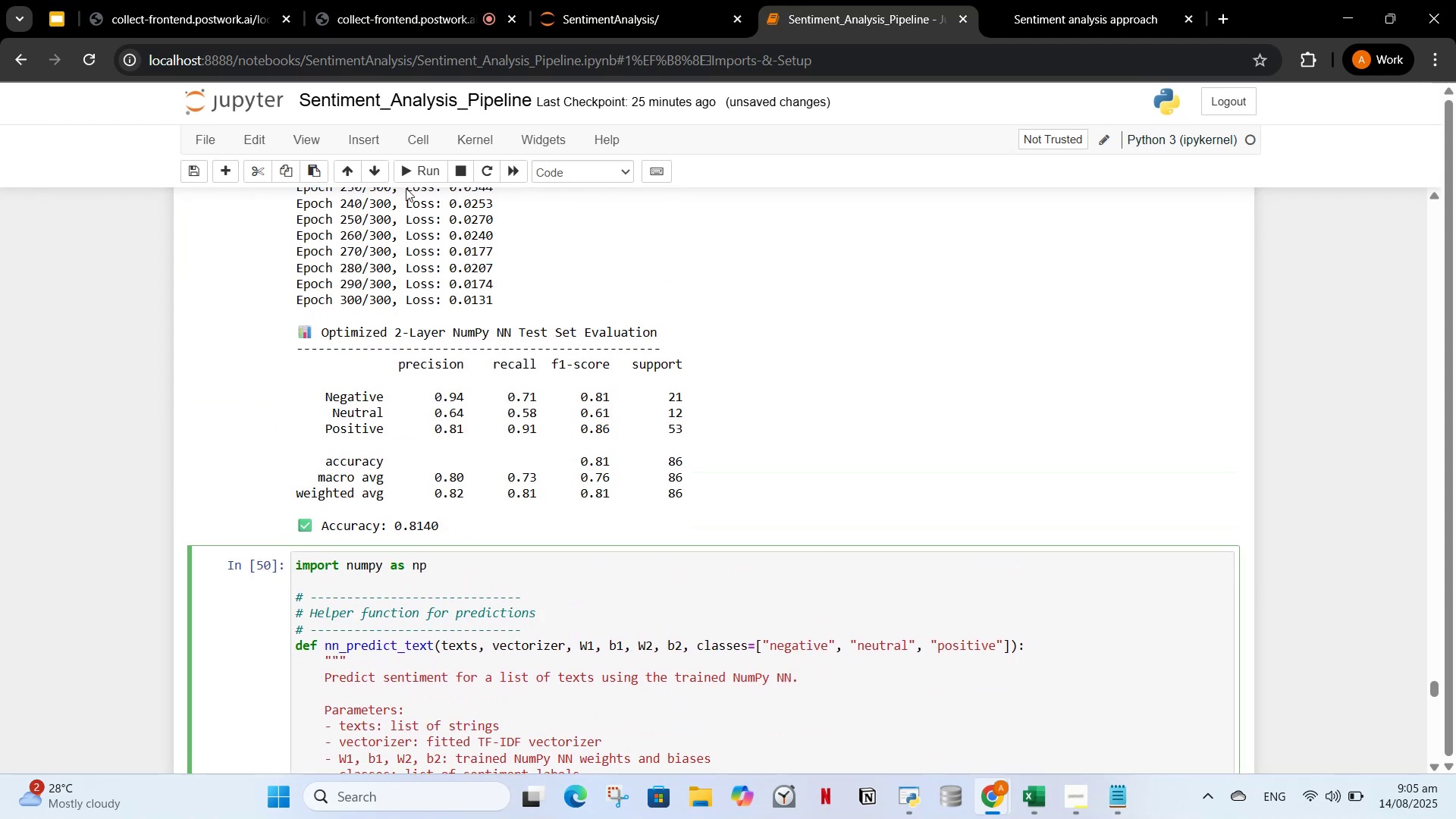 
left_click([412, 171])
 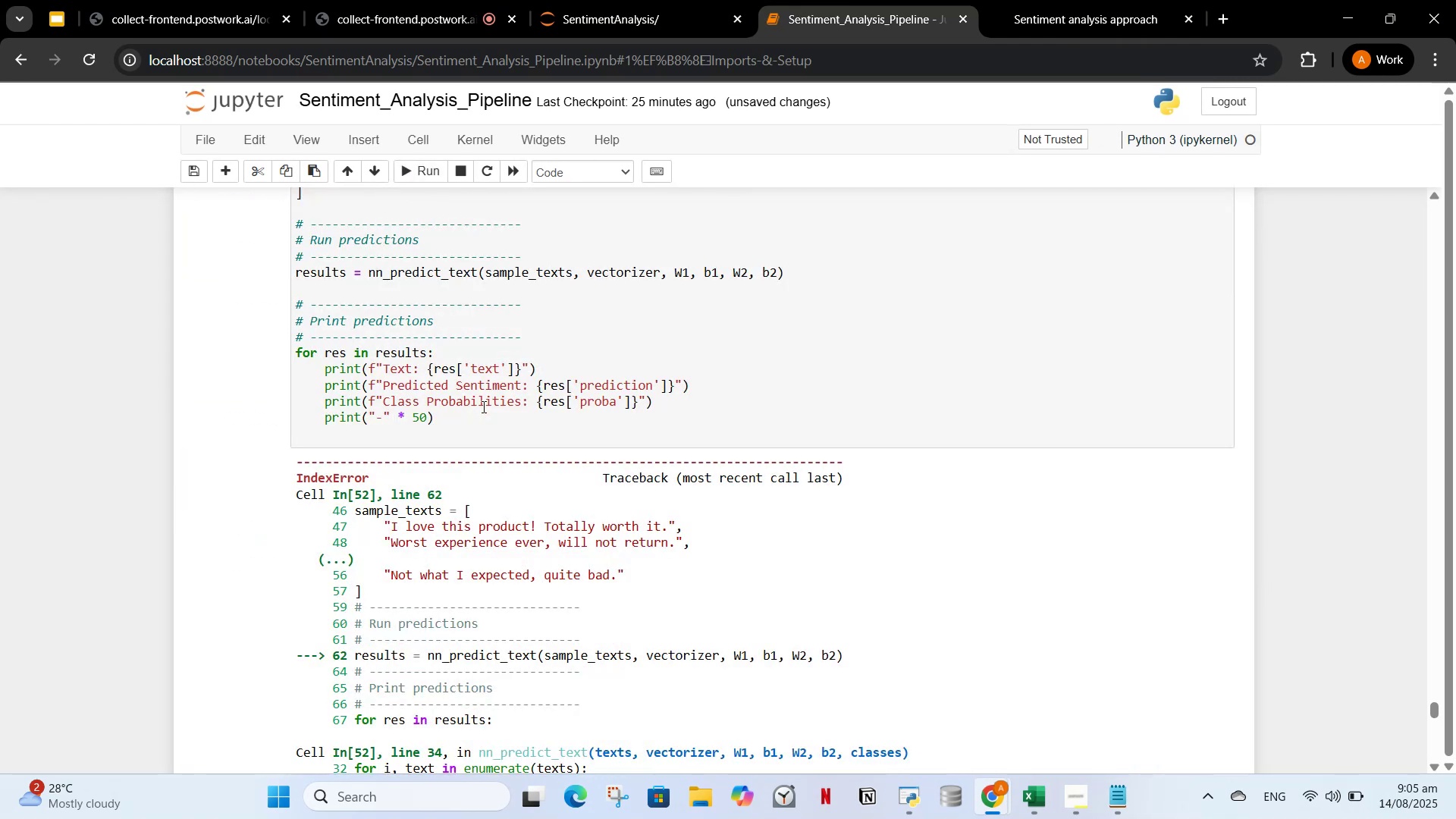 
scroll: coordinate [527, 459], scroll_direction: down, amount: 4.0
 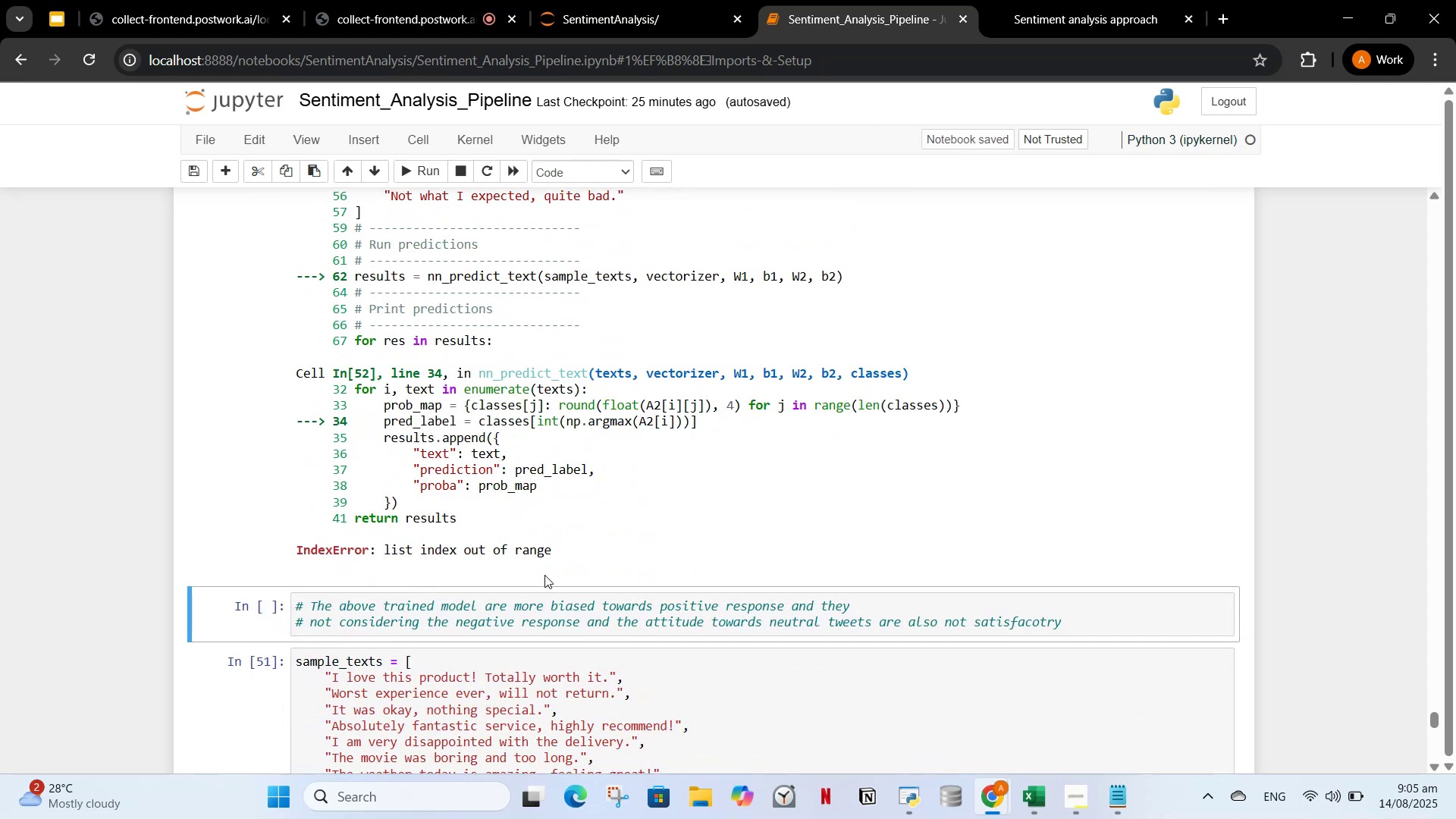 
left_click_drag(start_coordinate=[557, 555], to_coordinate=[281, 415])
 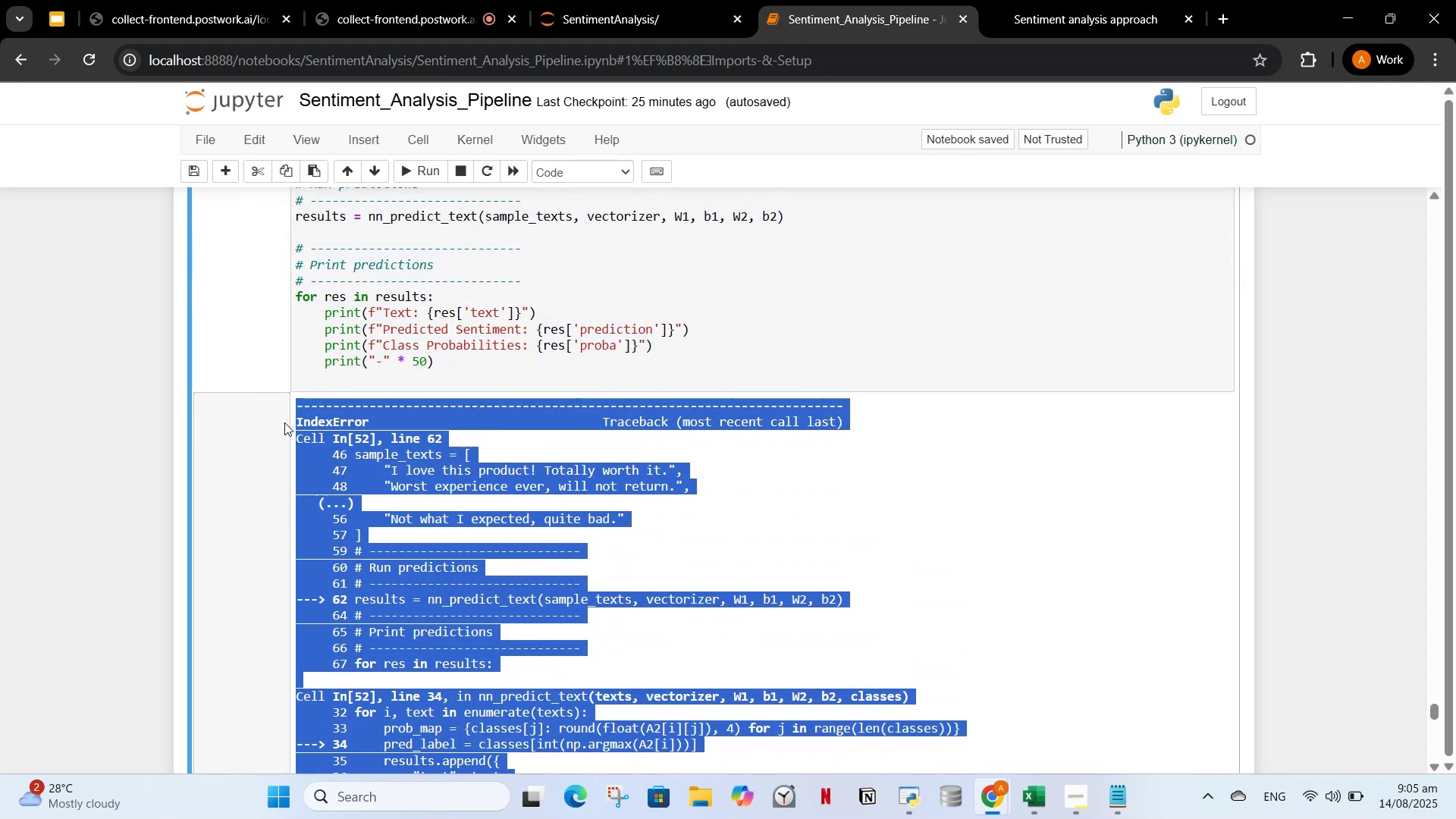 
key(Control+C)
 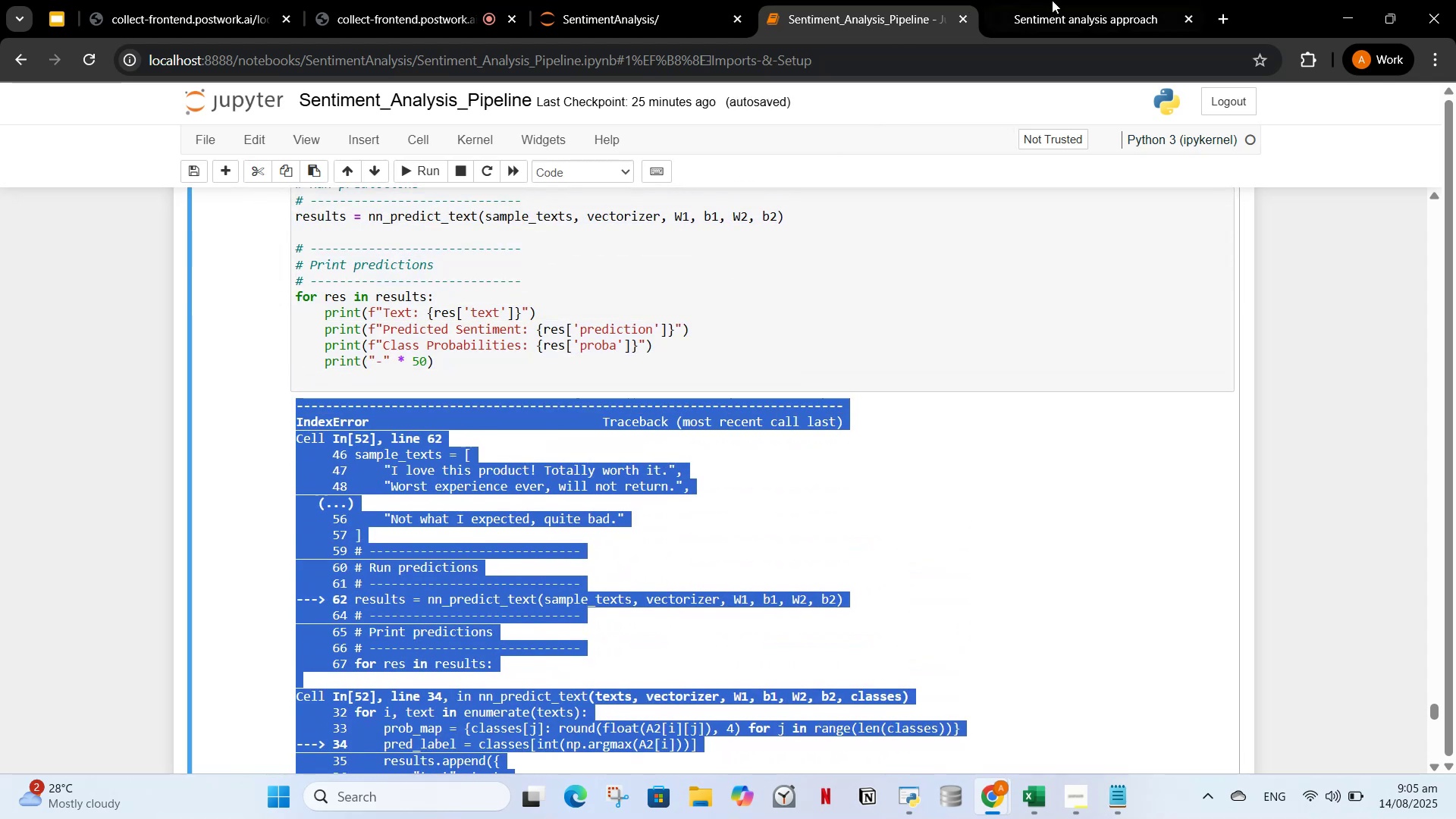 
left_click([1084, 0])
 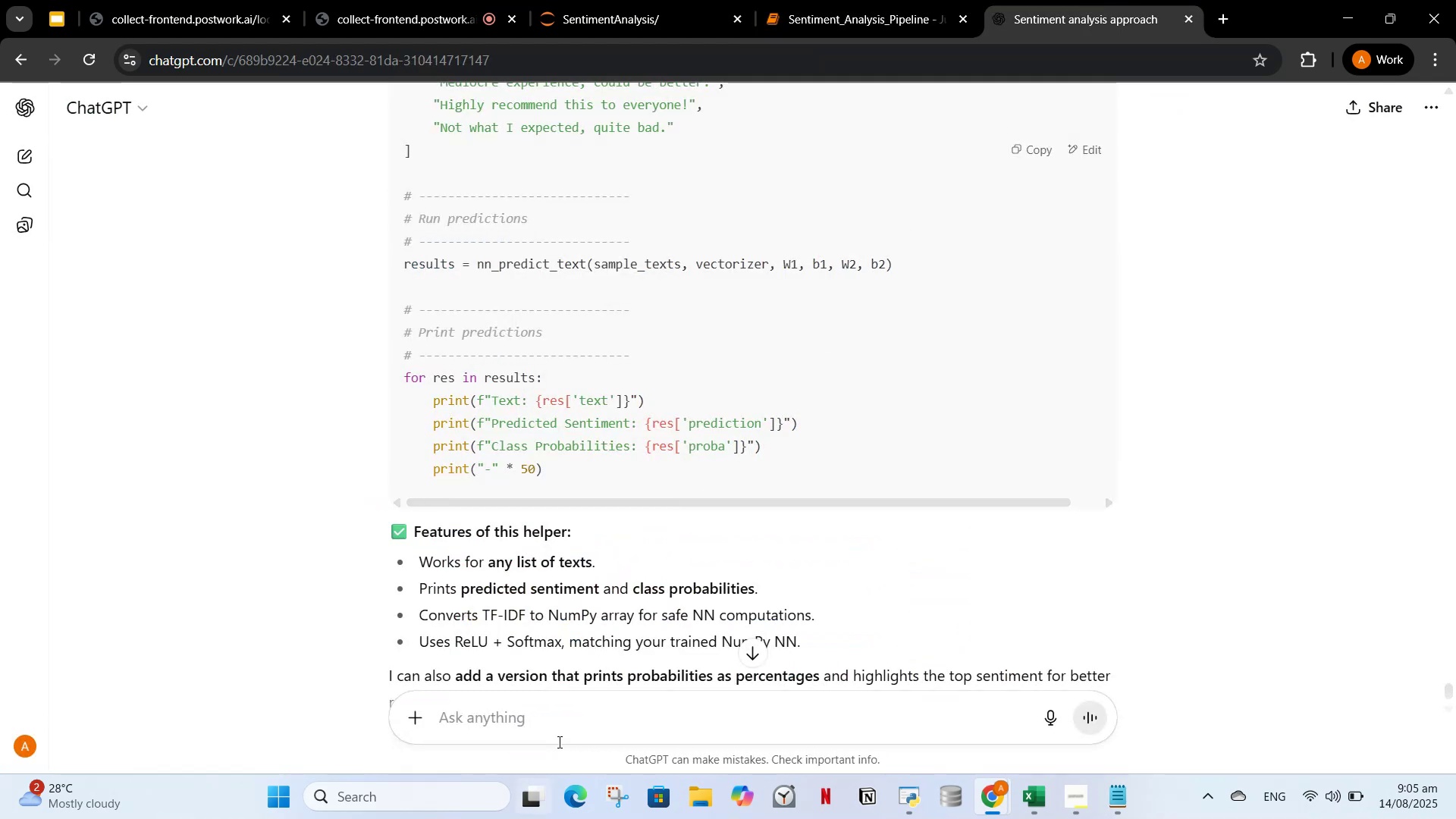 
left_click([558, 741])
 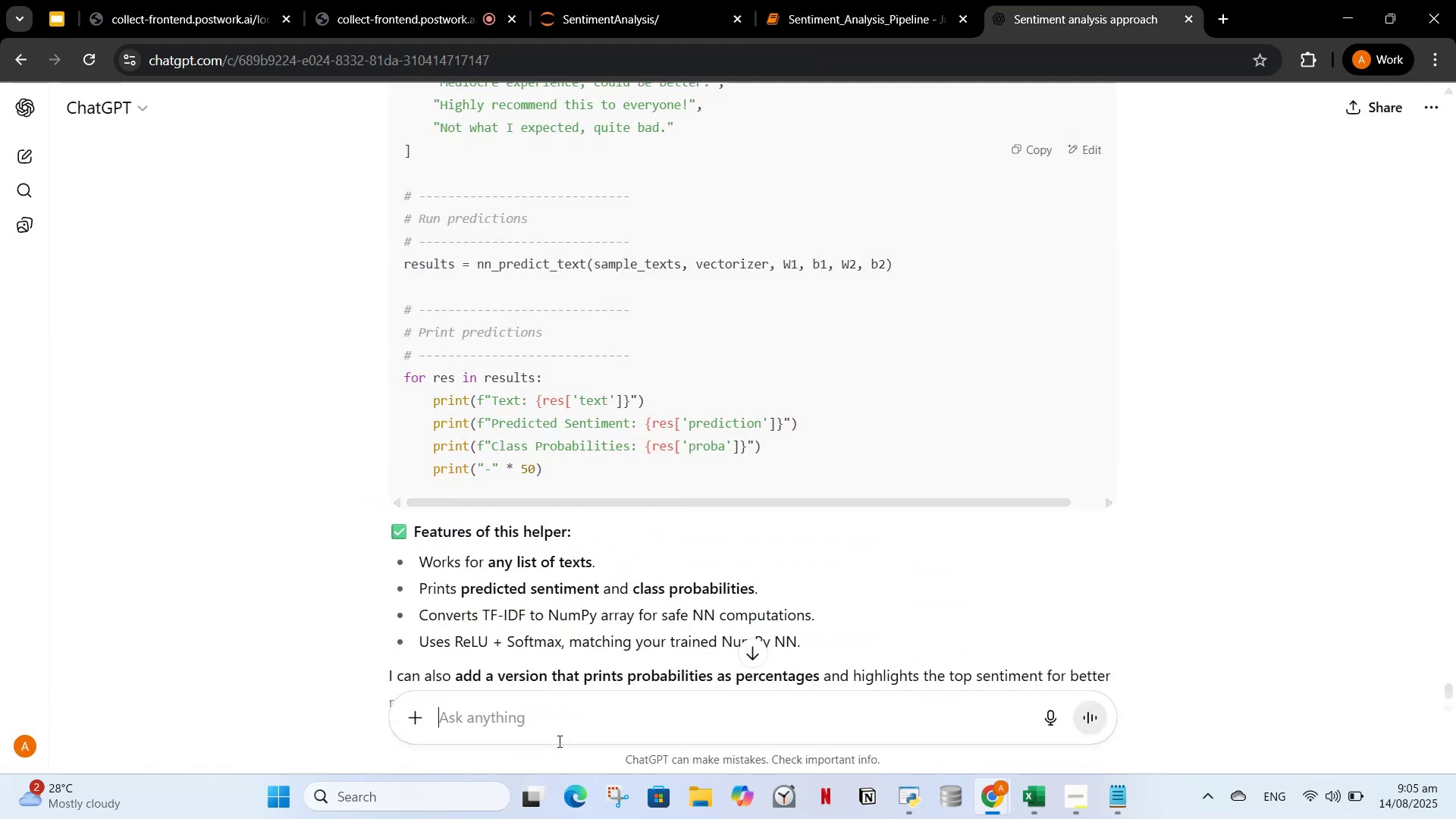 
key(Control+V)
 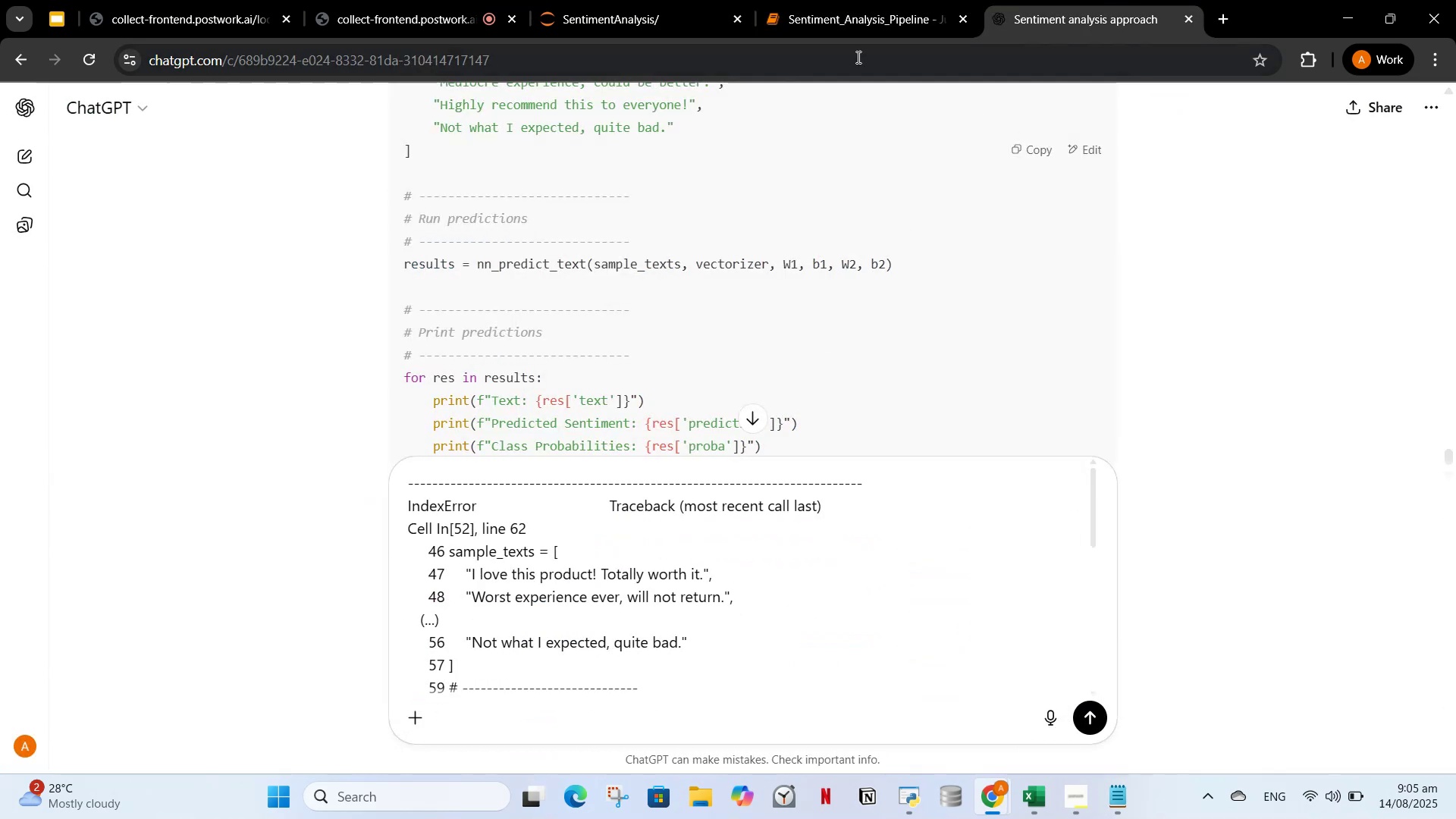 
left_click([835, 5])
 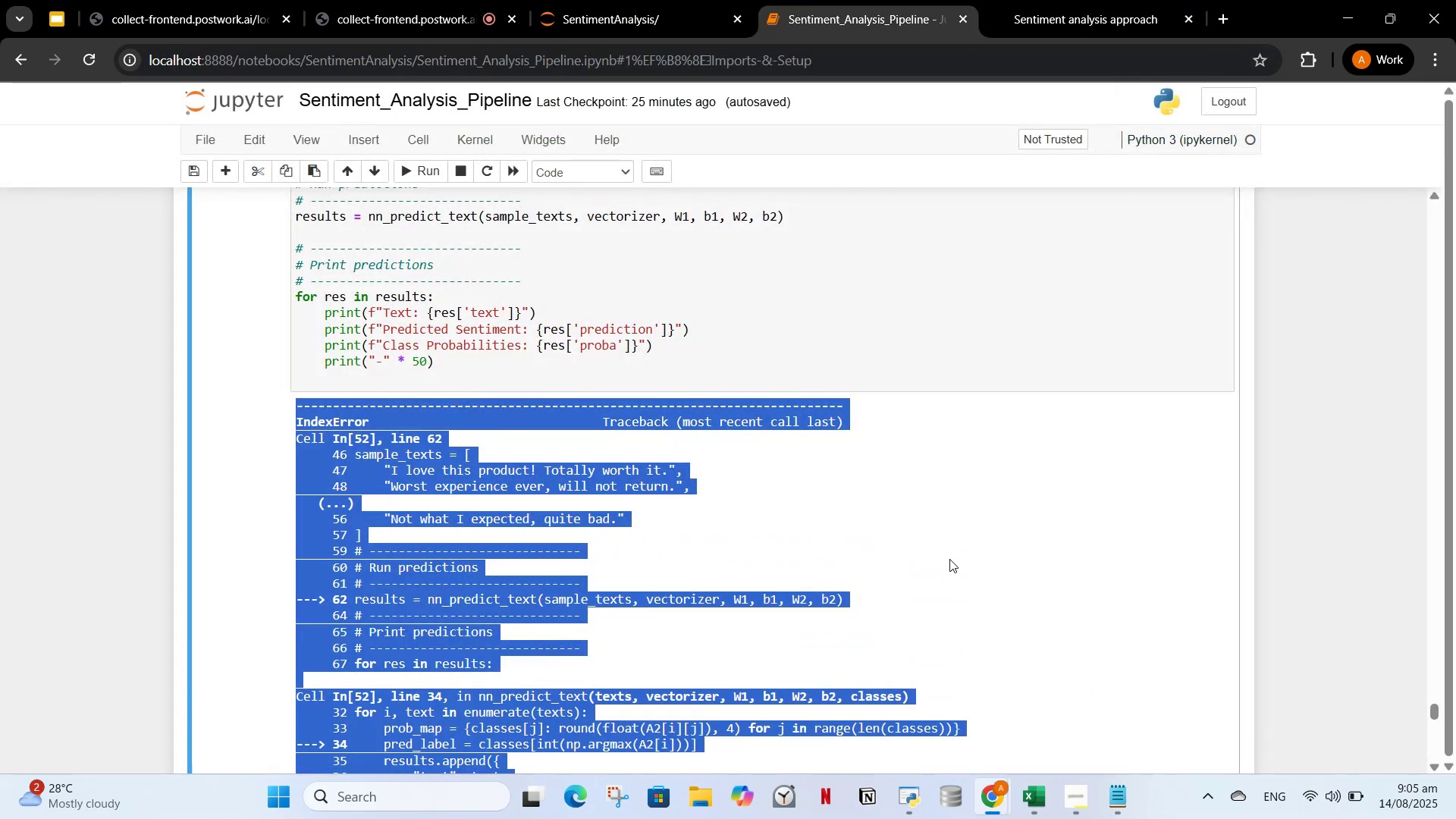 
scroll: coordinate [849, 607], scroll_direction: down, amount: 8.0
 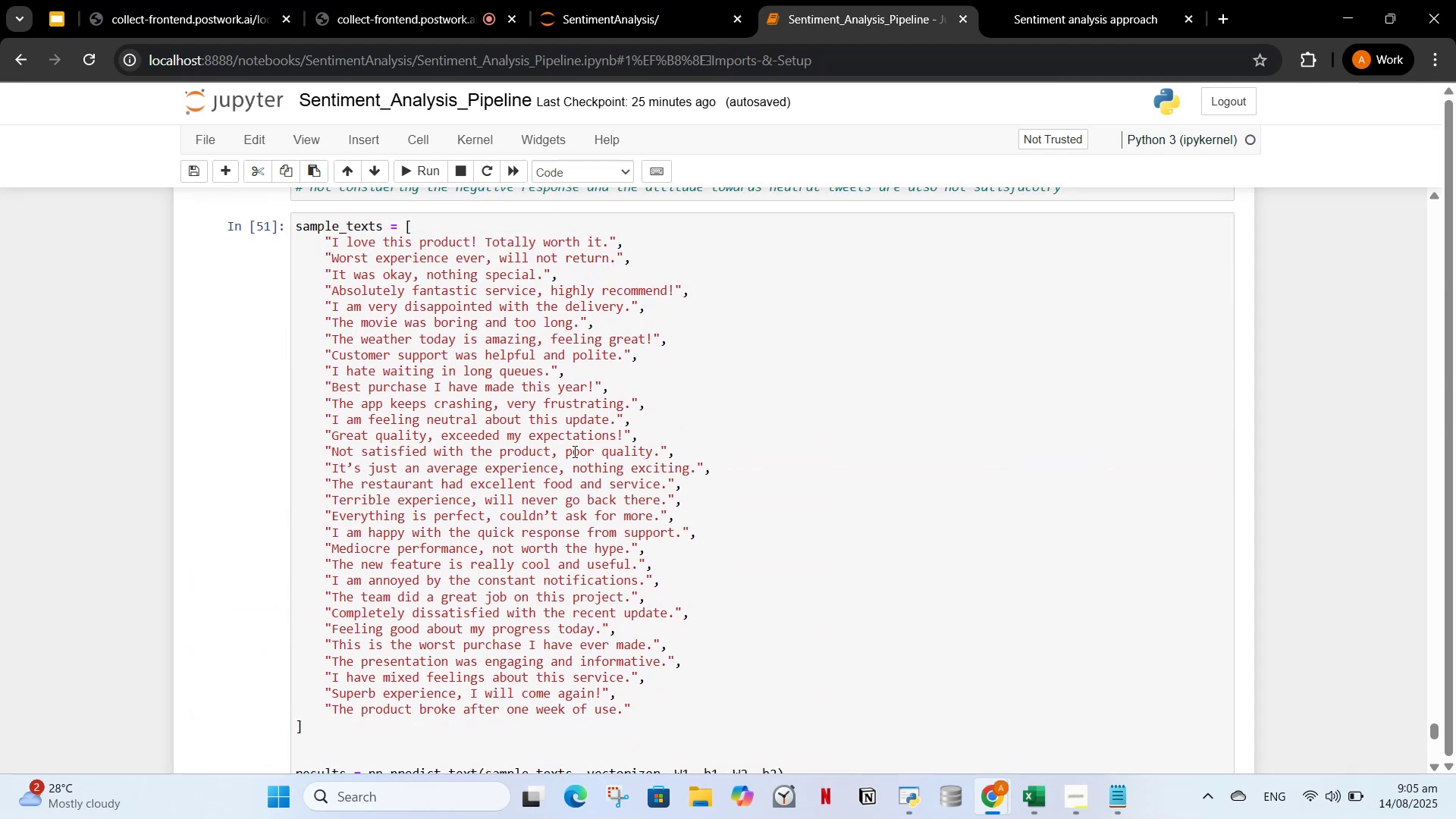 
left_click([573, 451])
 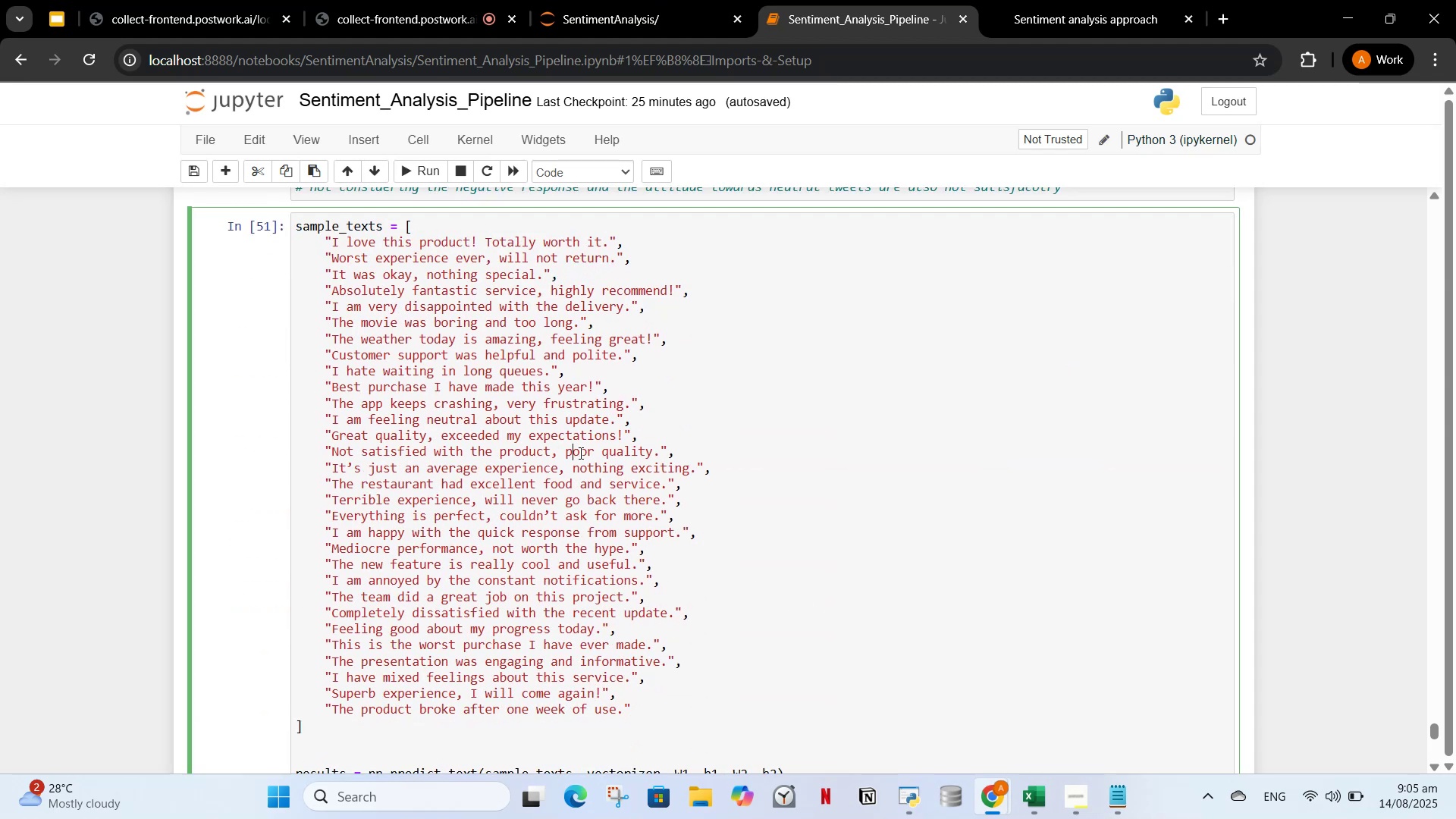 
key(Control+A)
 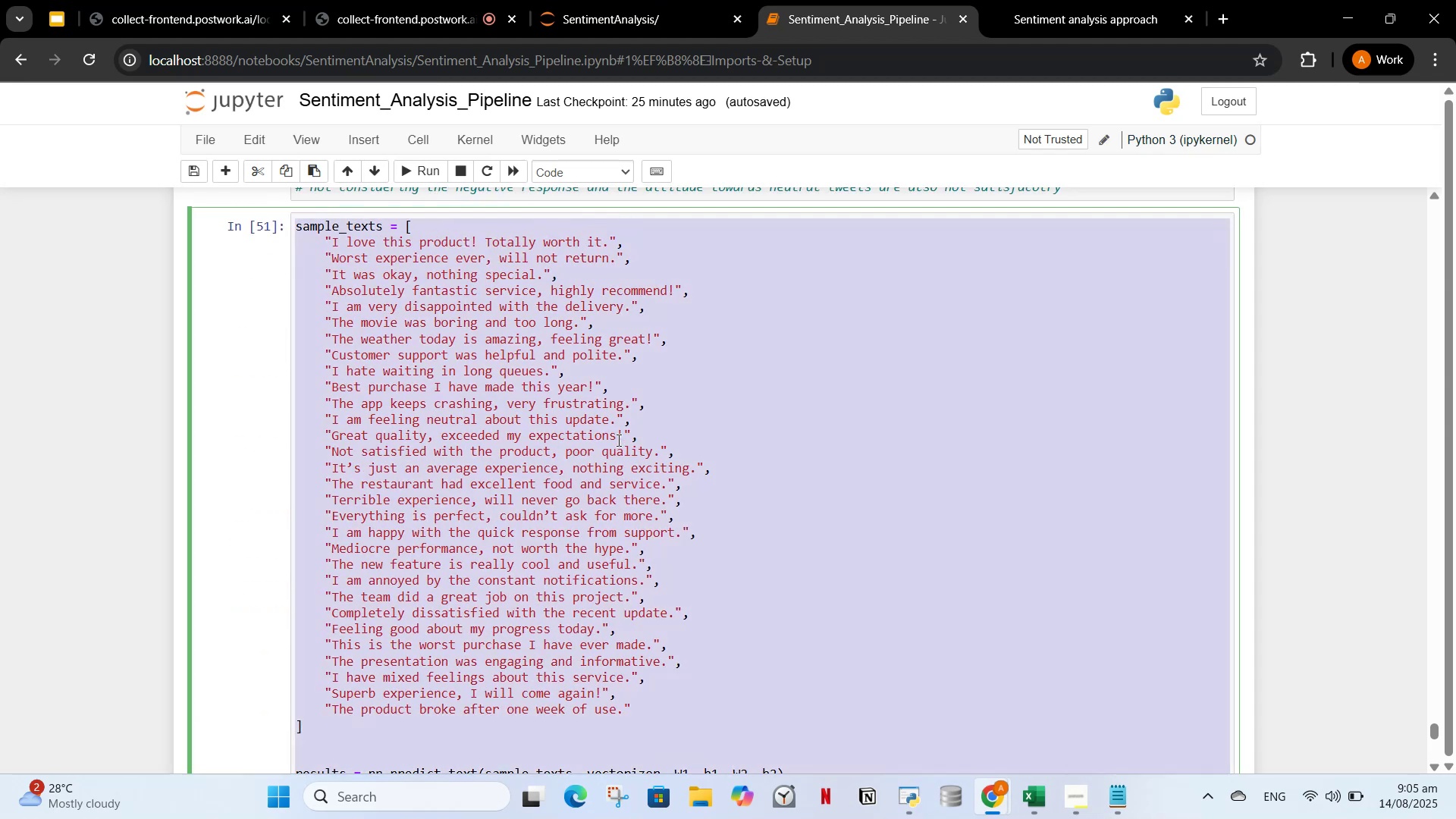 
key(Backspace)
 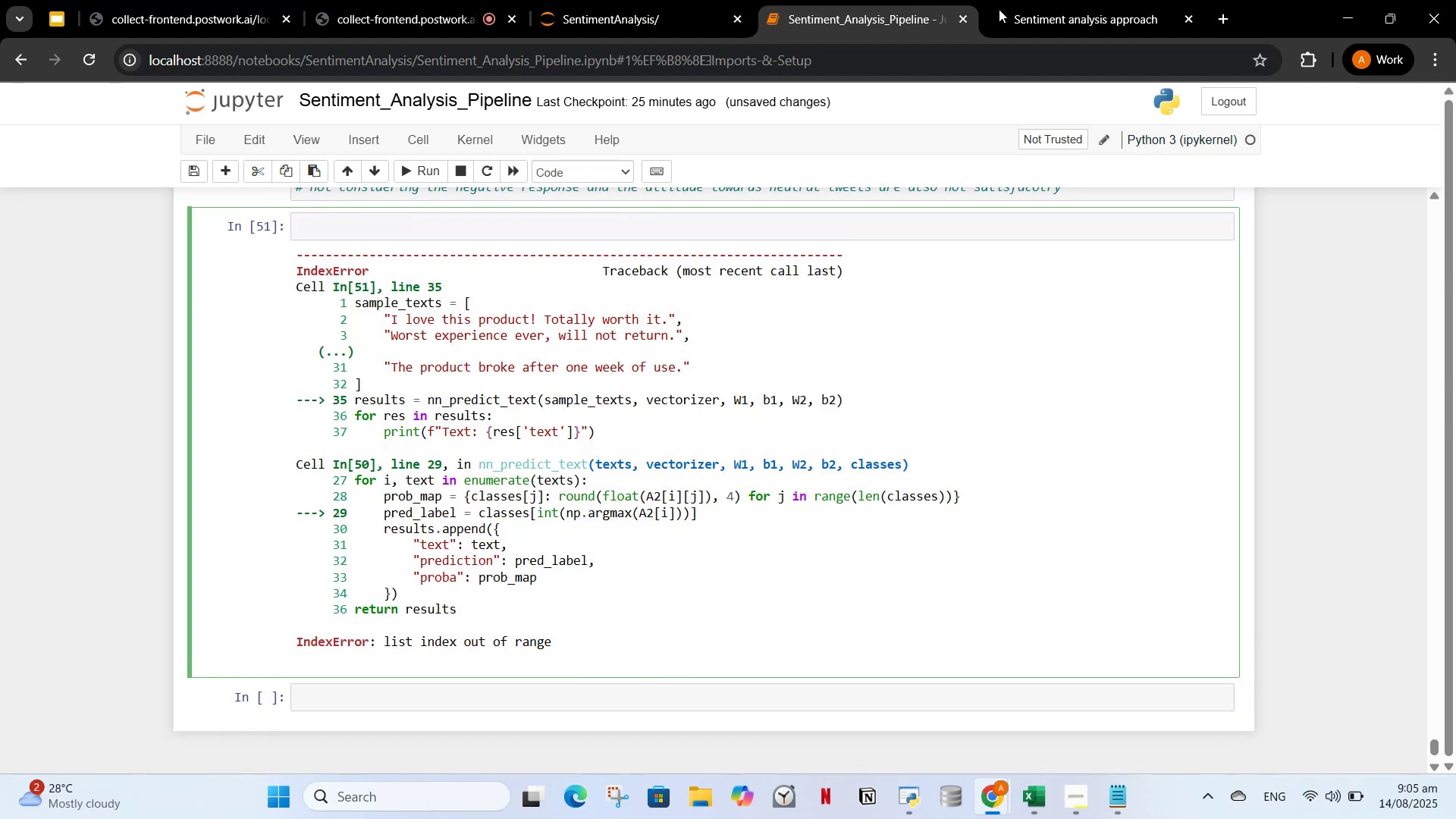 
key(Control+V)
 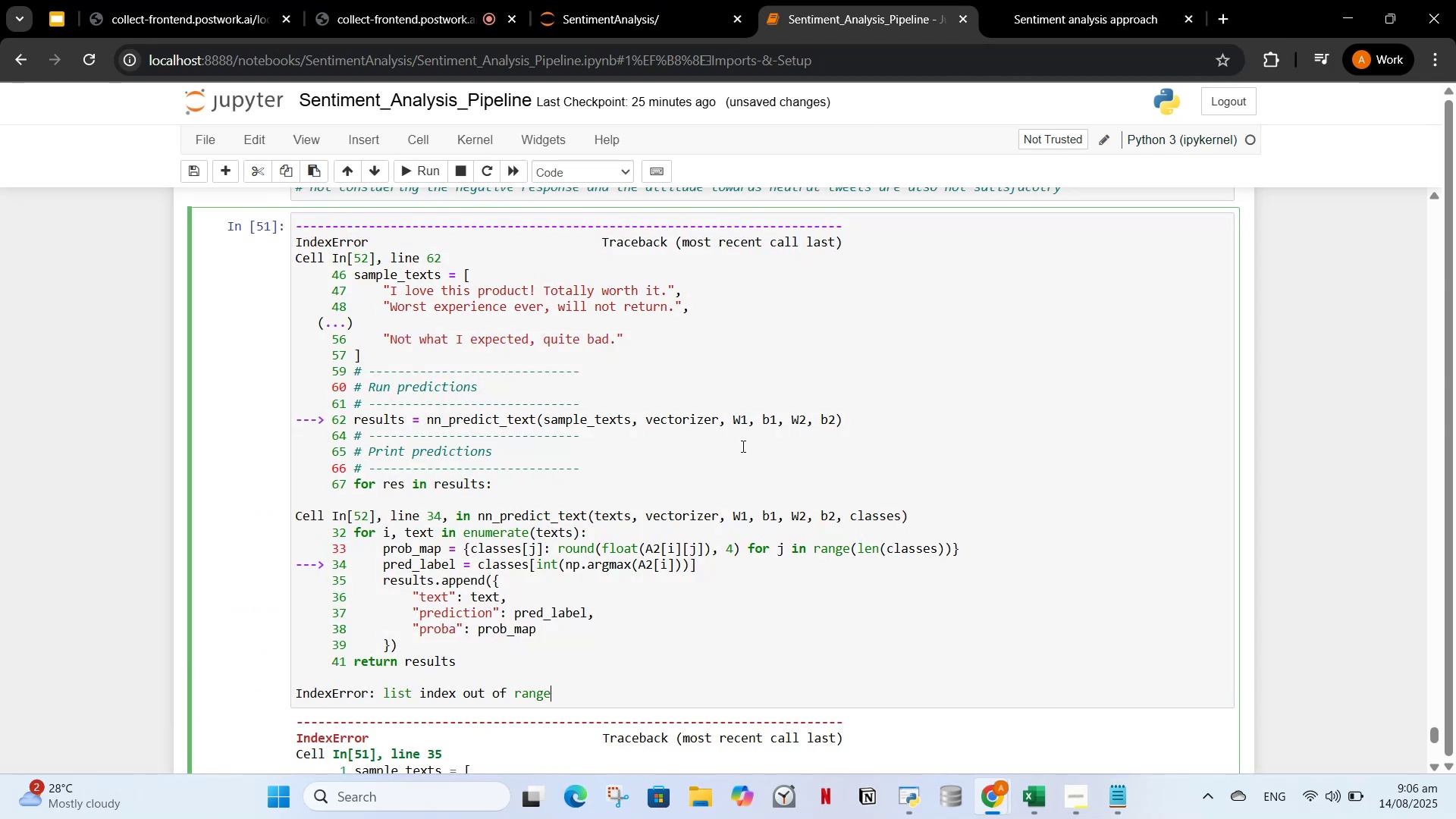 
key(Control+A)
 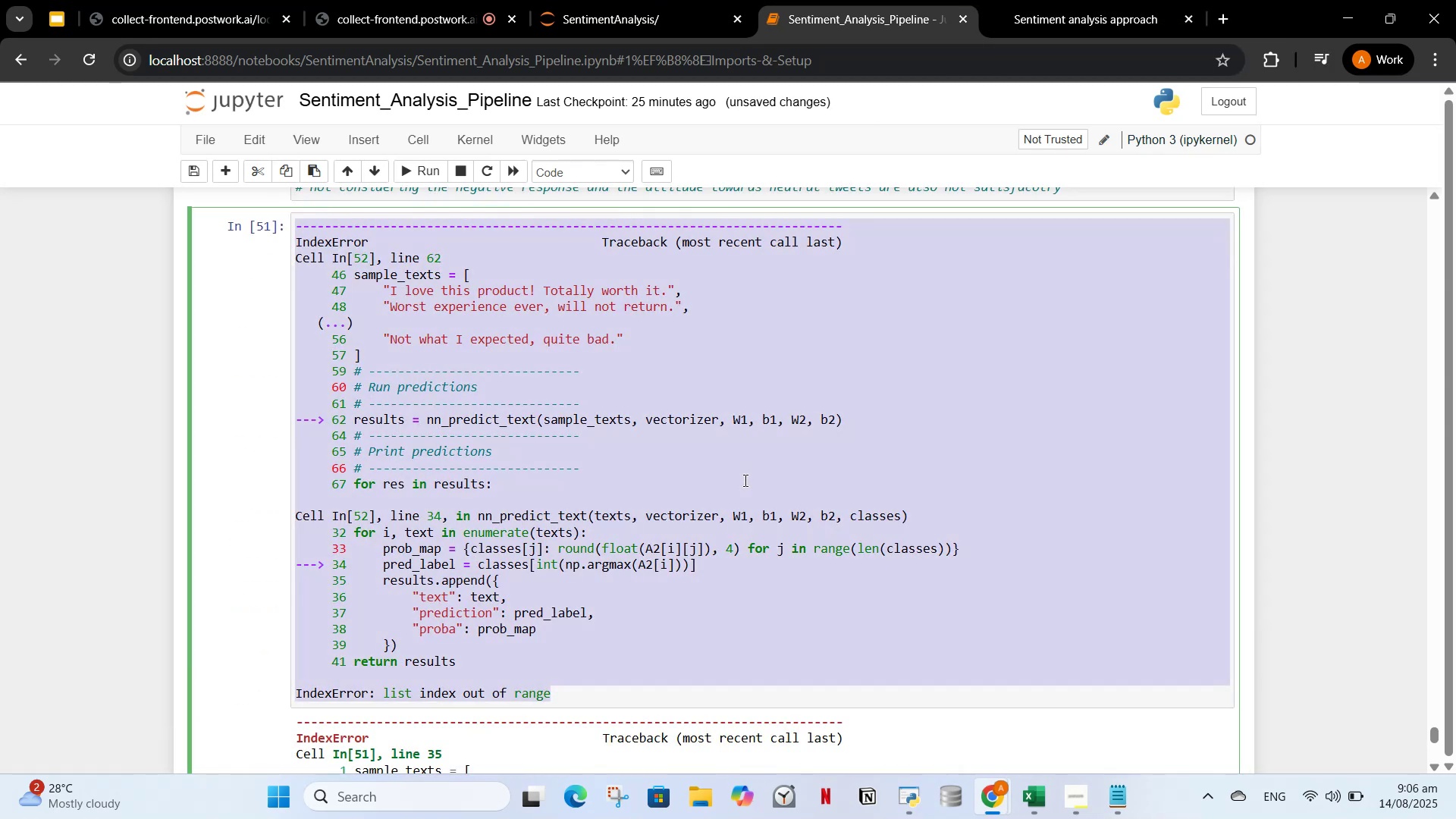 
key(Control+Z)
 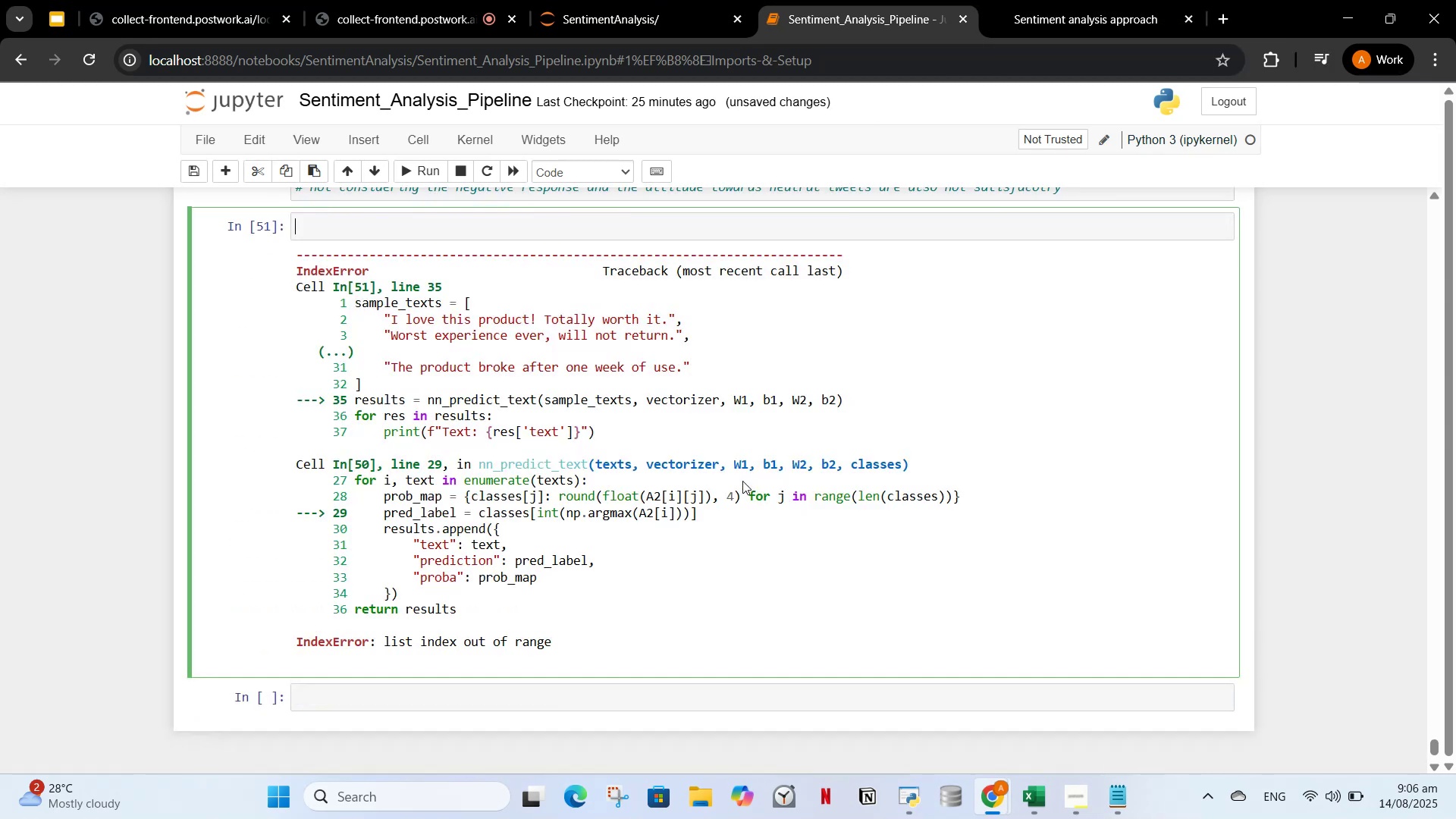 
key(Control+Z)
 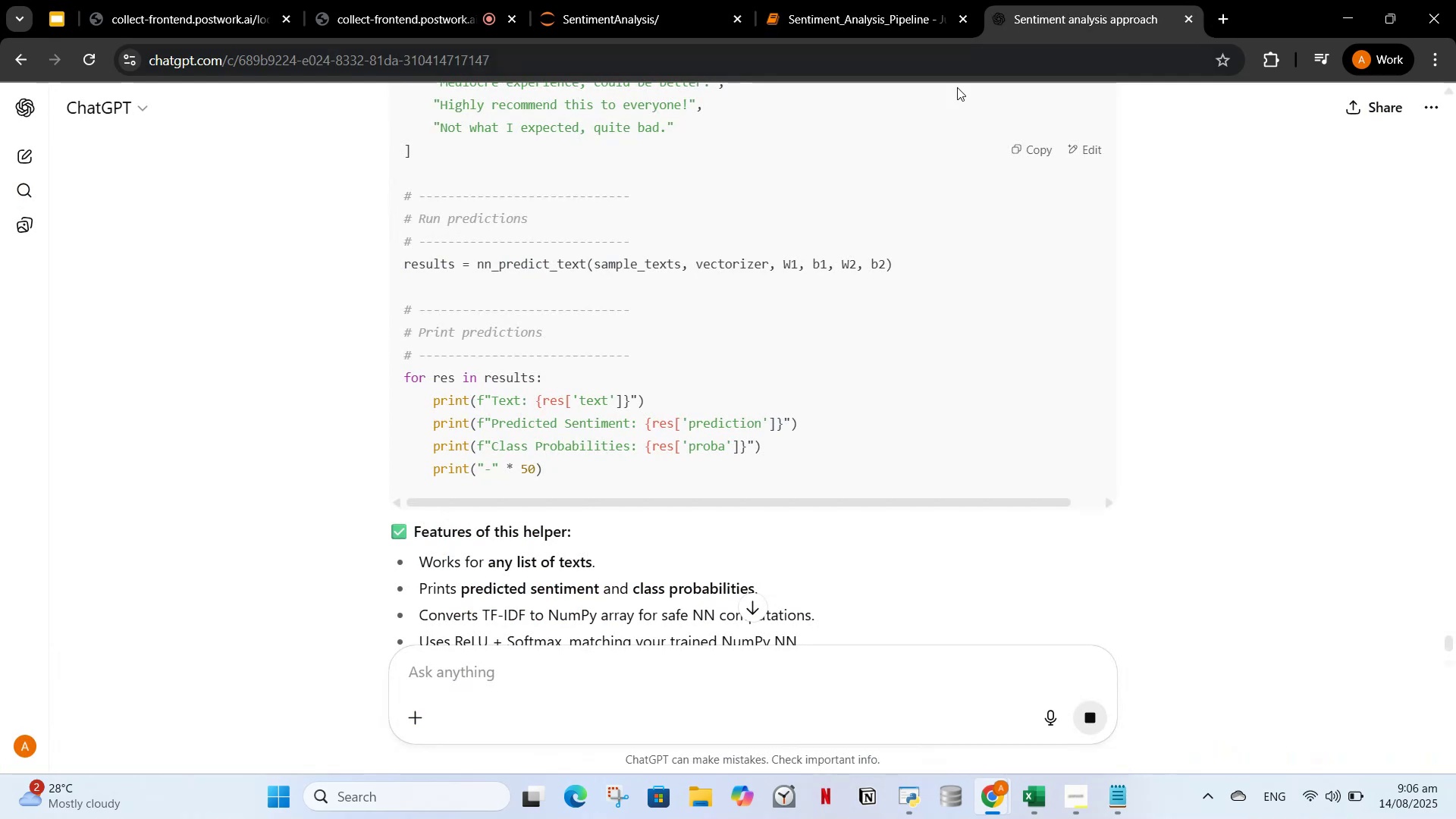 
scroll: coordinate [959, 570], scroll_direction: down, amount: 8.0
 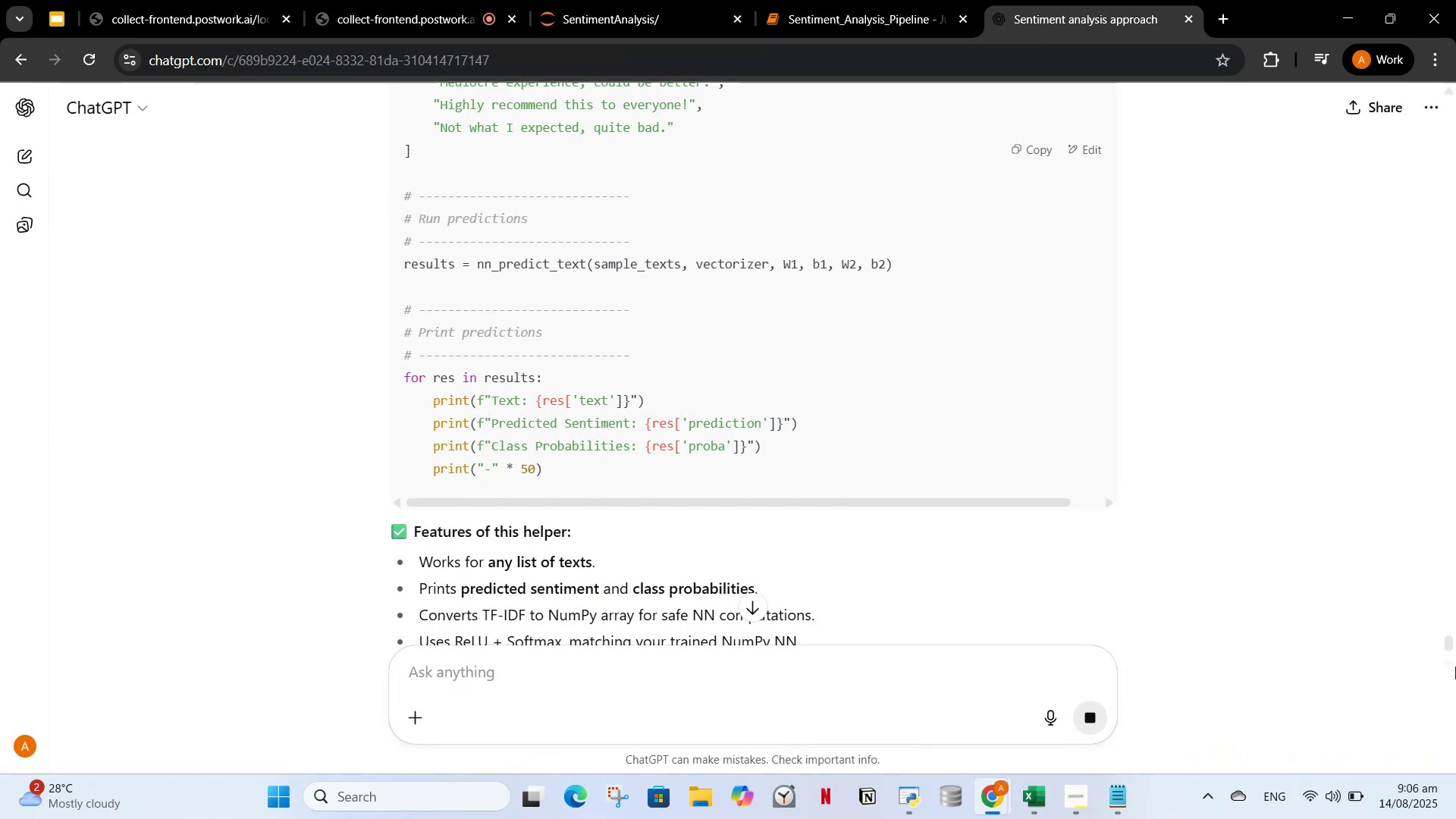 
left_click_drag(start_coordinate=[1449, 646], to_coordinate=[1451, 737])
 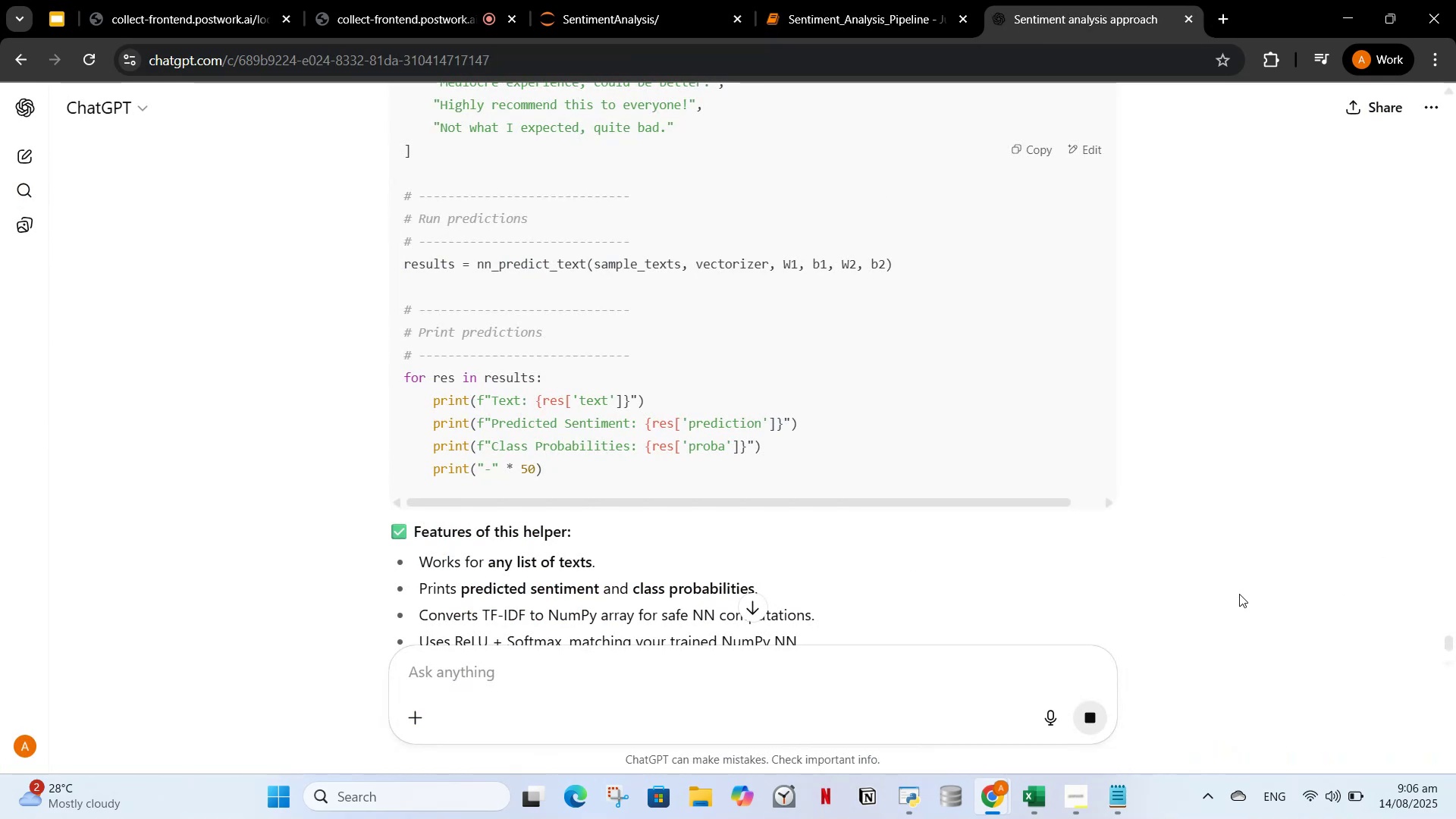 
left_click_drag(start_coordinate=[1238, 594], to_coordinate=[1241, 588])
 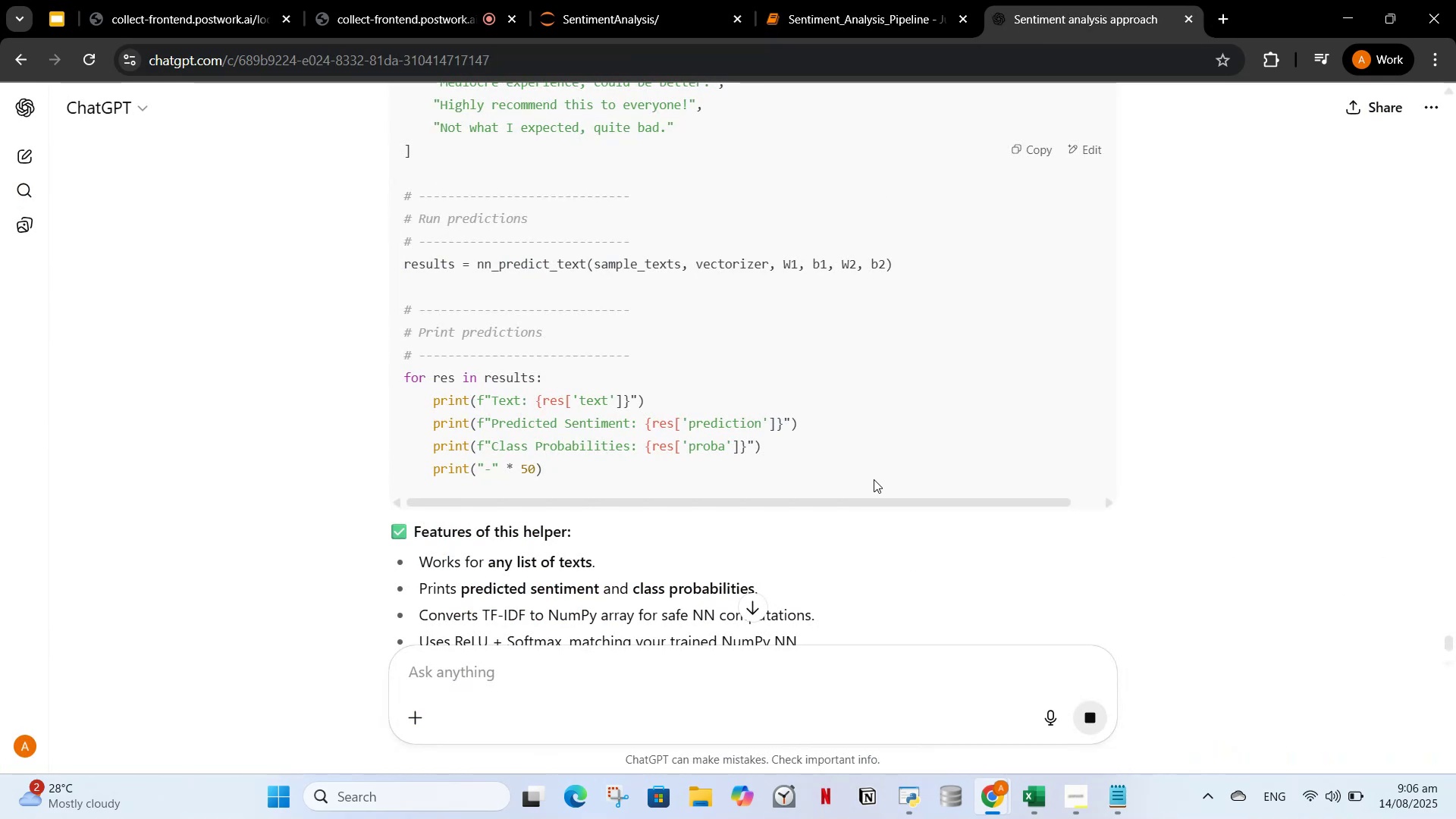 
scroll: coordinate [880, 565], scroll_direction: down, amount: 1.0
 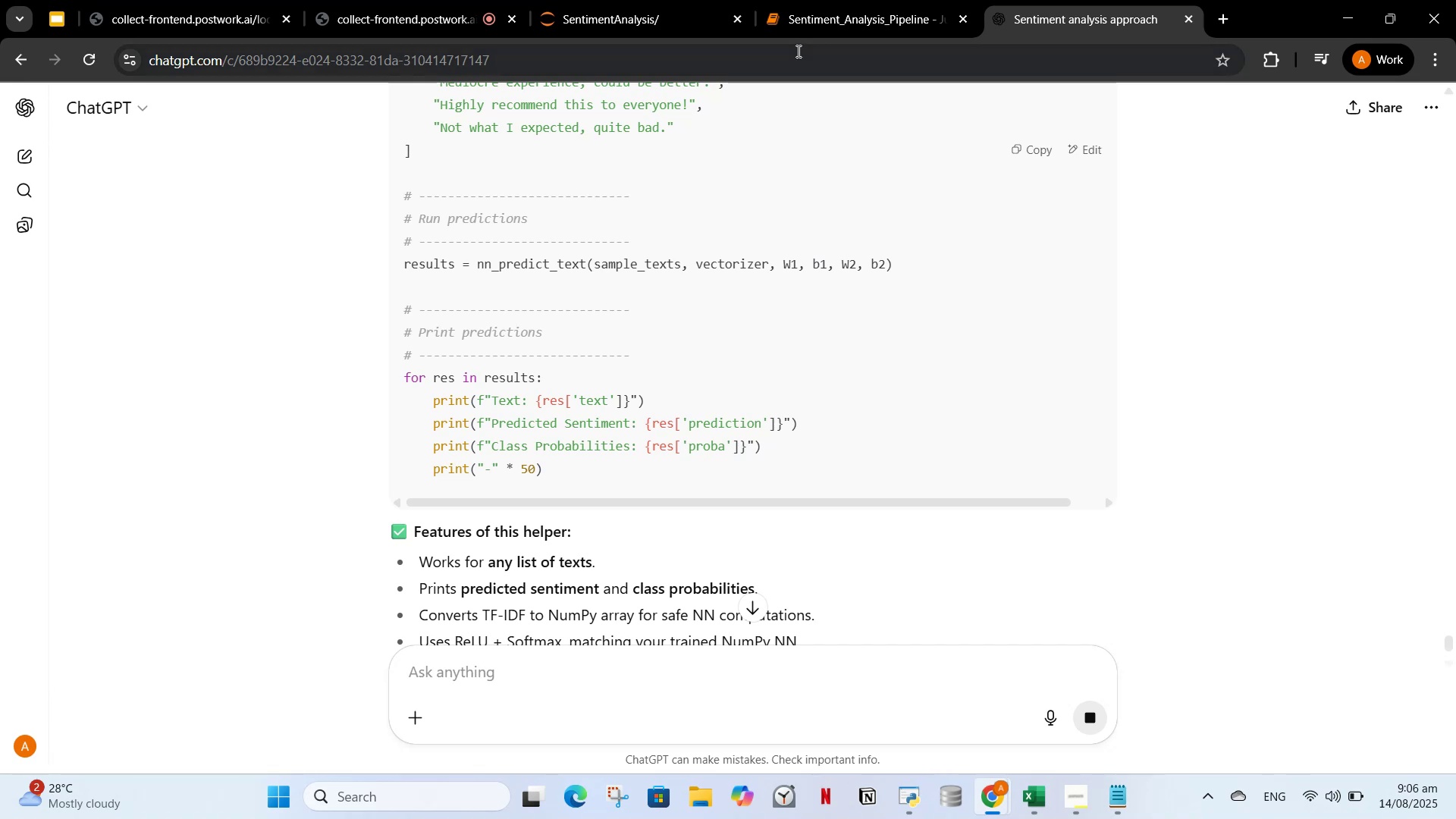 
left_click([791, 20])
 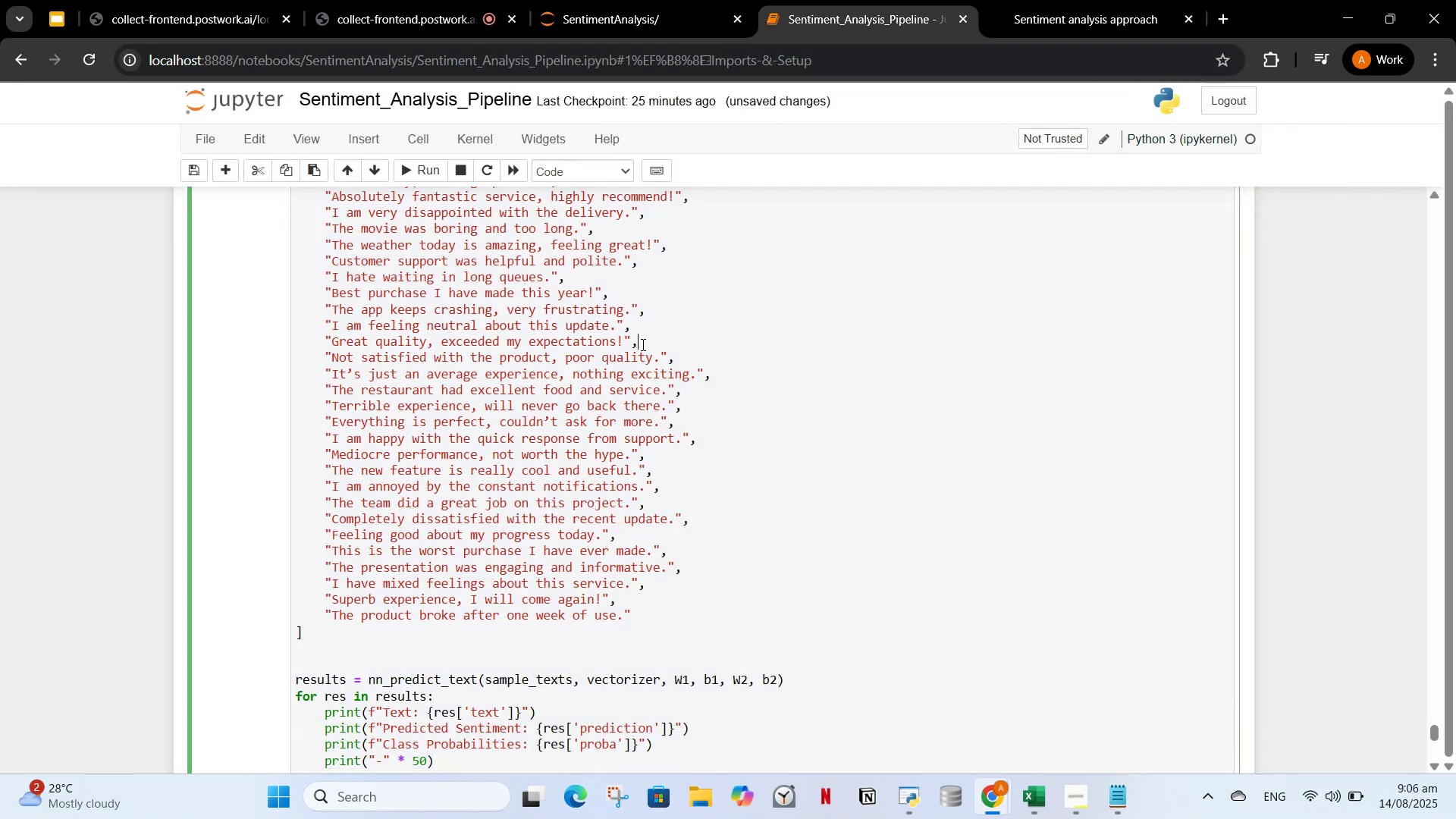 
scroll: coordinate [1008, 479], scroll_direction: down, amount: 8.0
 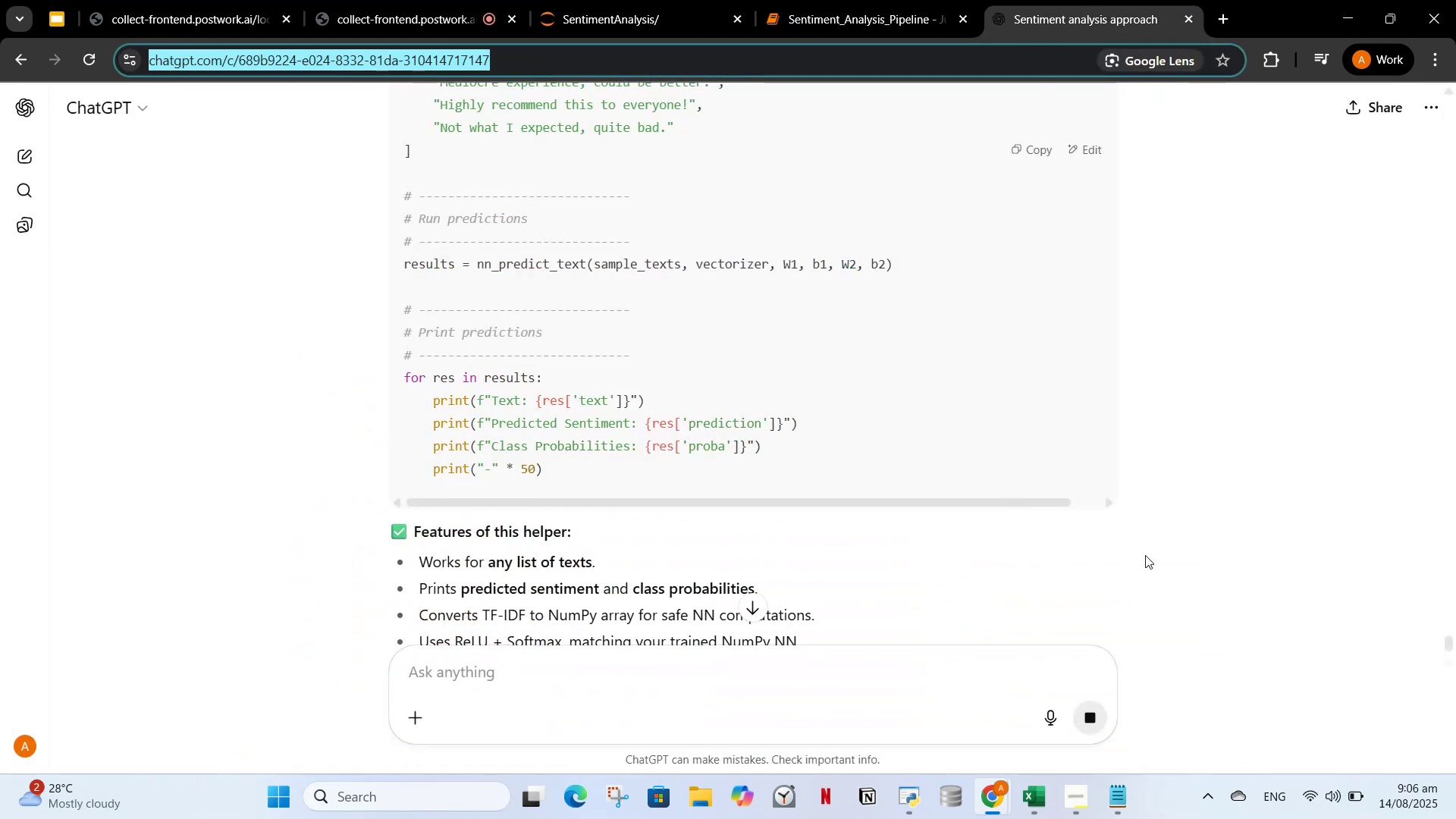 
left_click([1145, 555])
 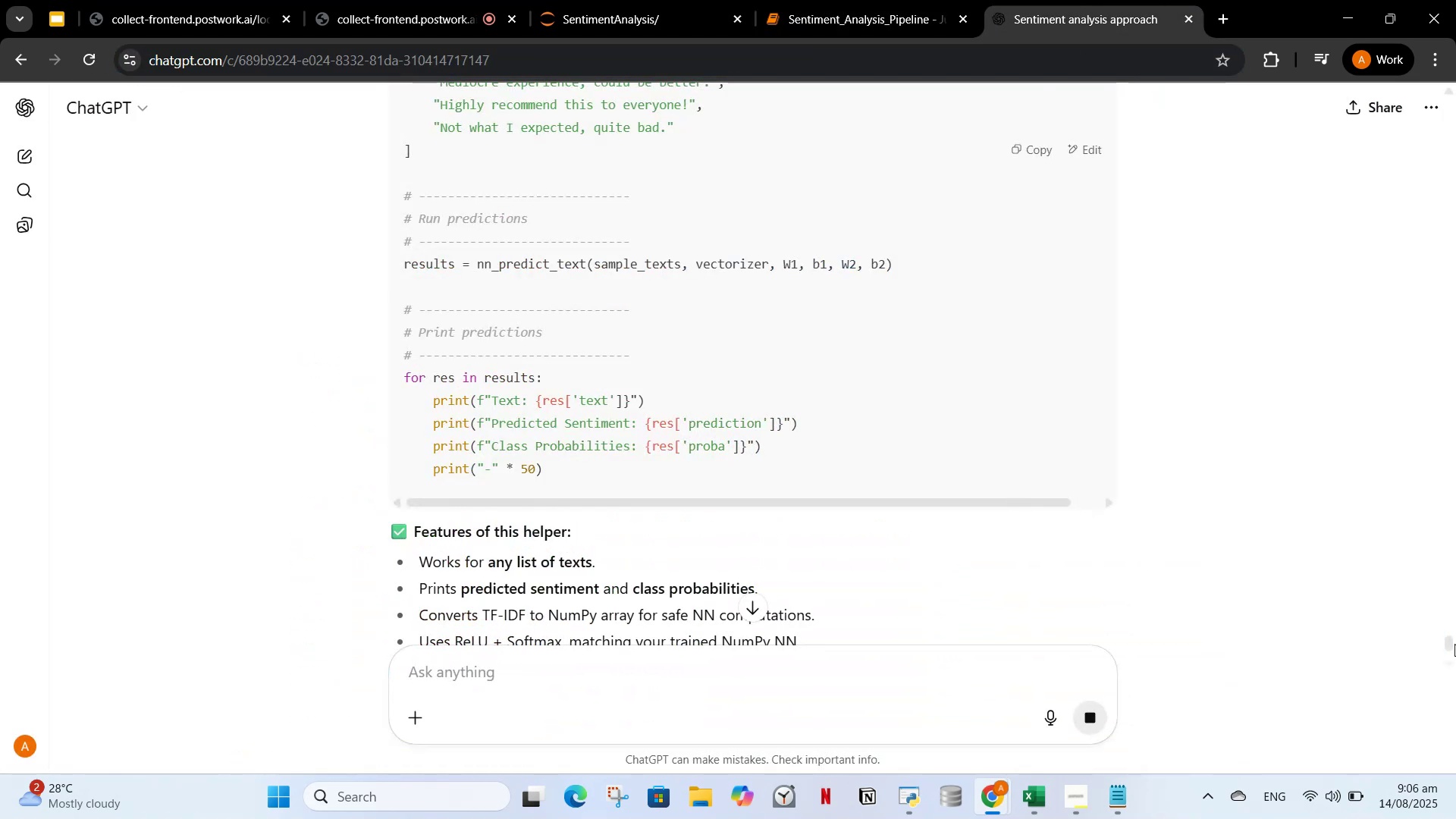 
left_click_drag(start_coordinate=[1452, 639], to_coordinate=[1455, 684])
 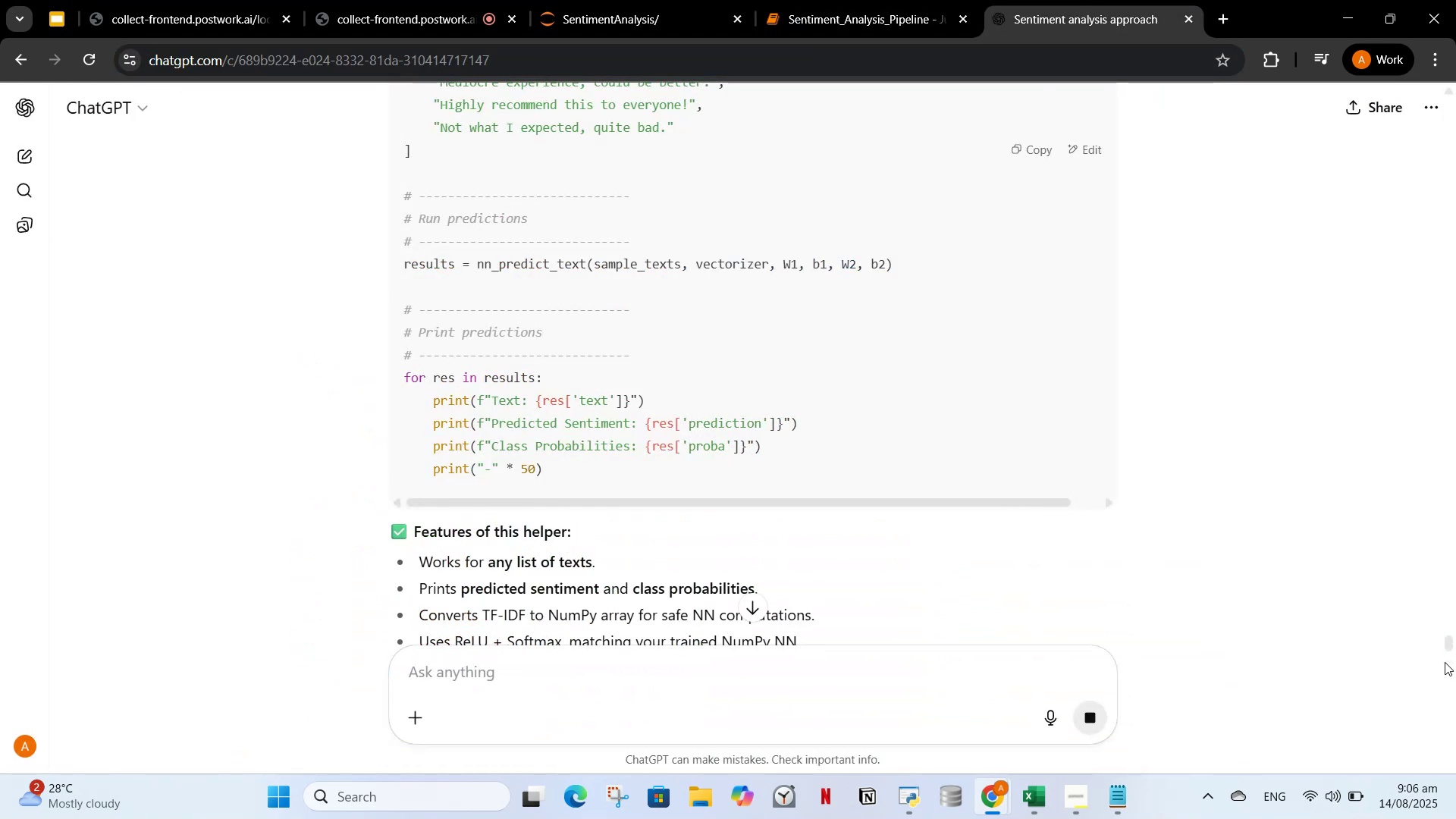 
left_click([1445, 662])
 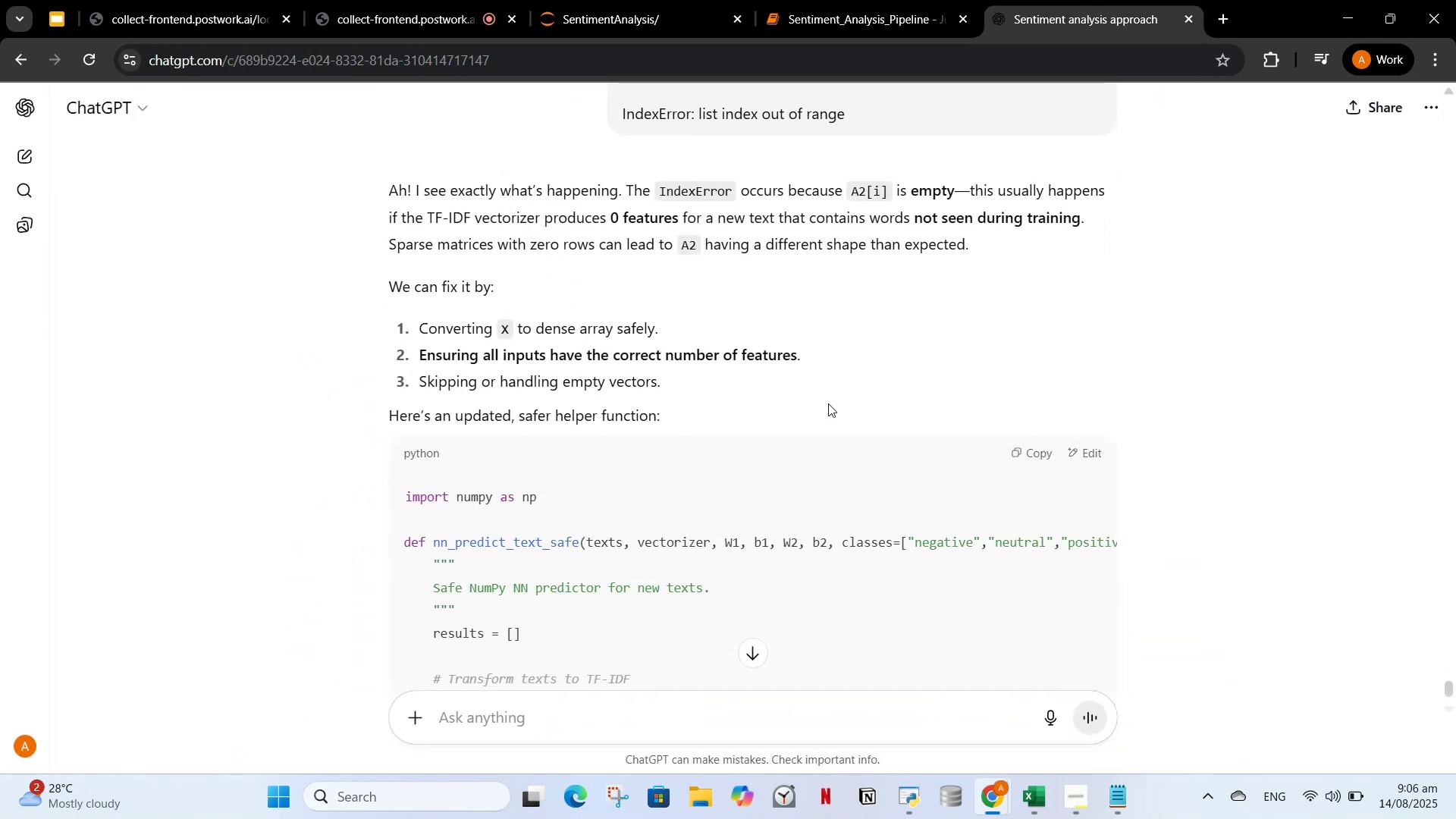 
scroll: coordinate [814, 452], scroll_direction: down, amount: 7.0
 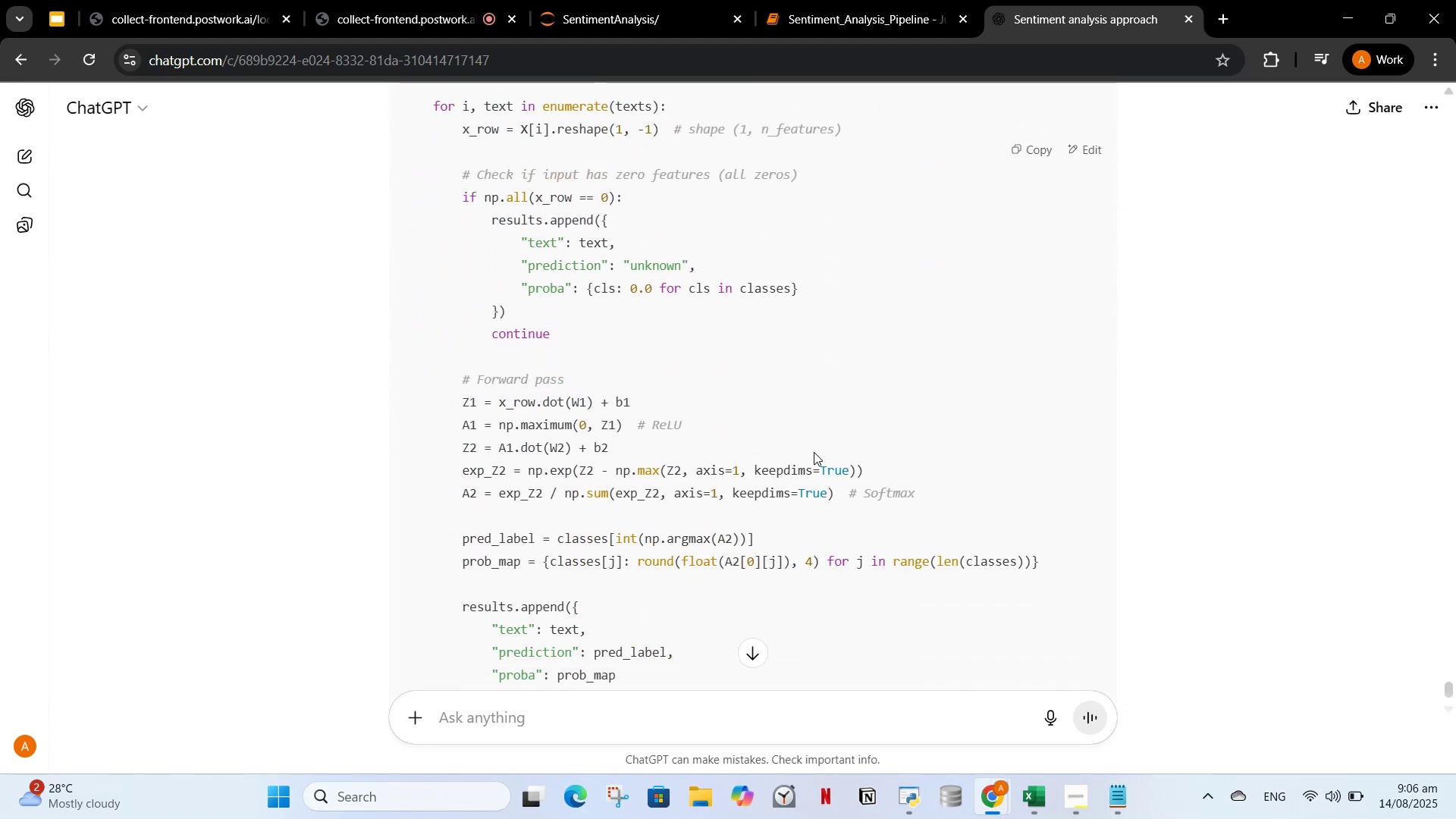 
scroll: coordinate [814, 452], scroll_direction: up, amount: 9.0
 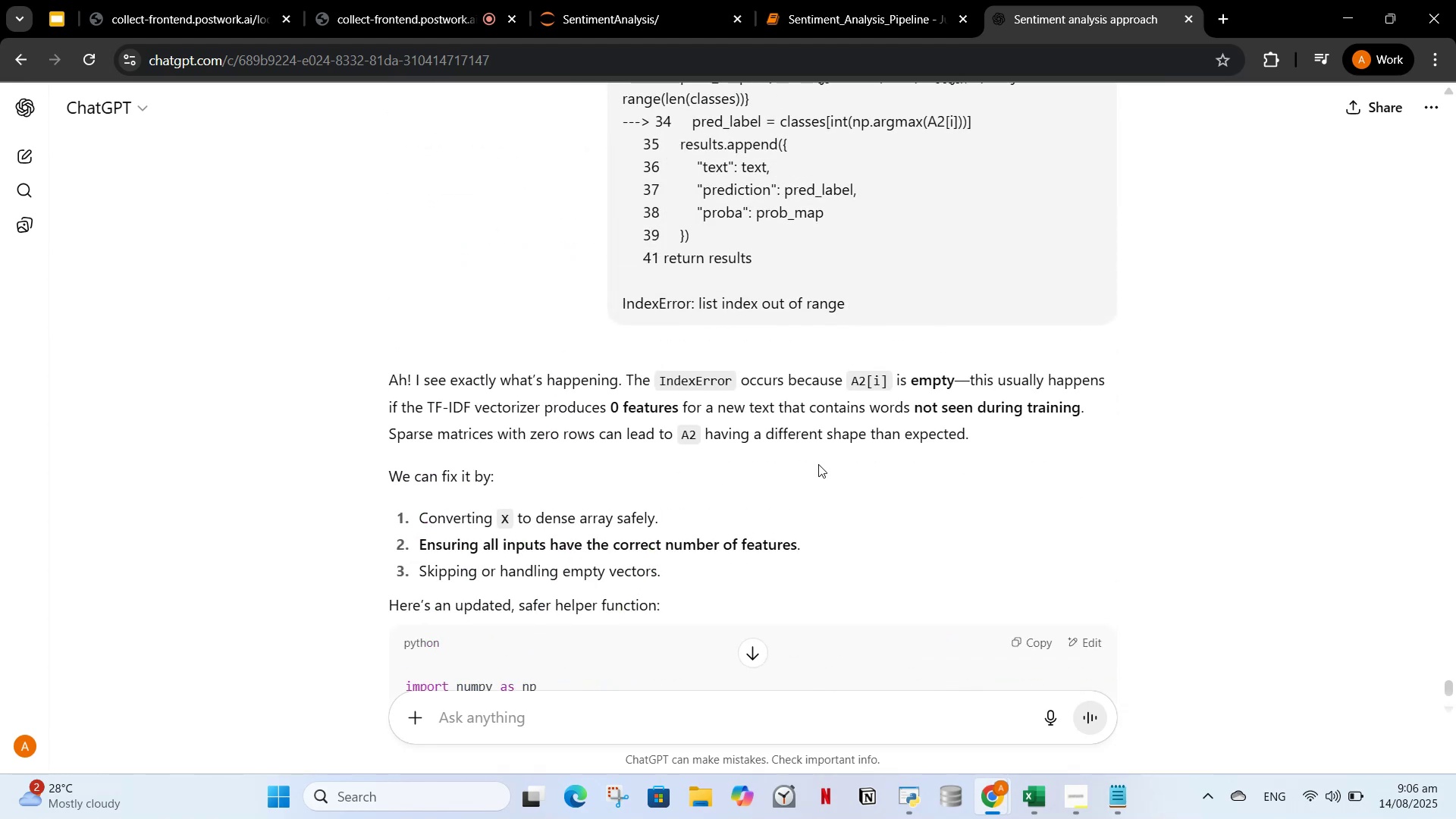 
scroll: coordinate [862, 572], scroll_direction: down, amount: 19.0
 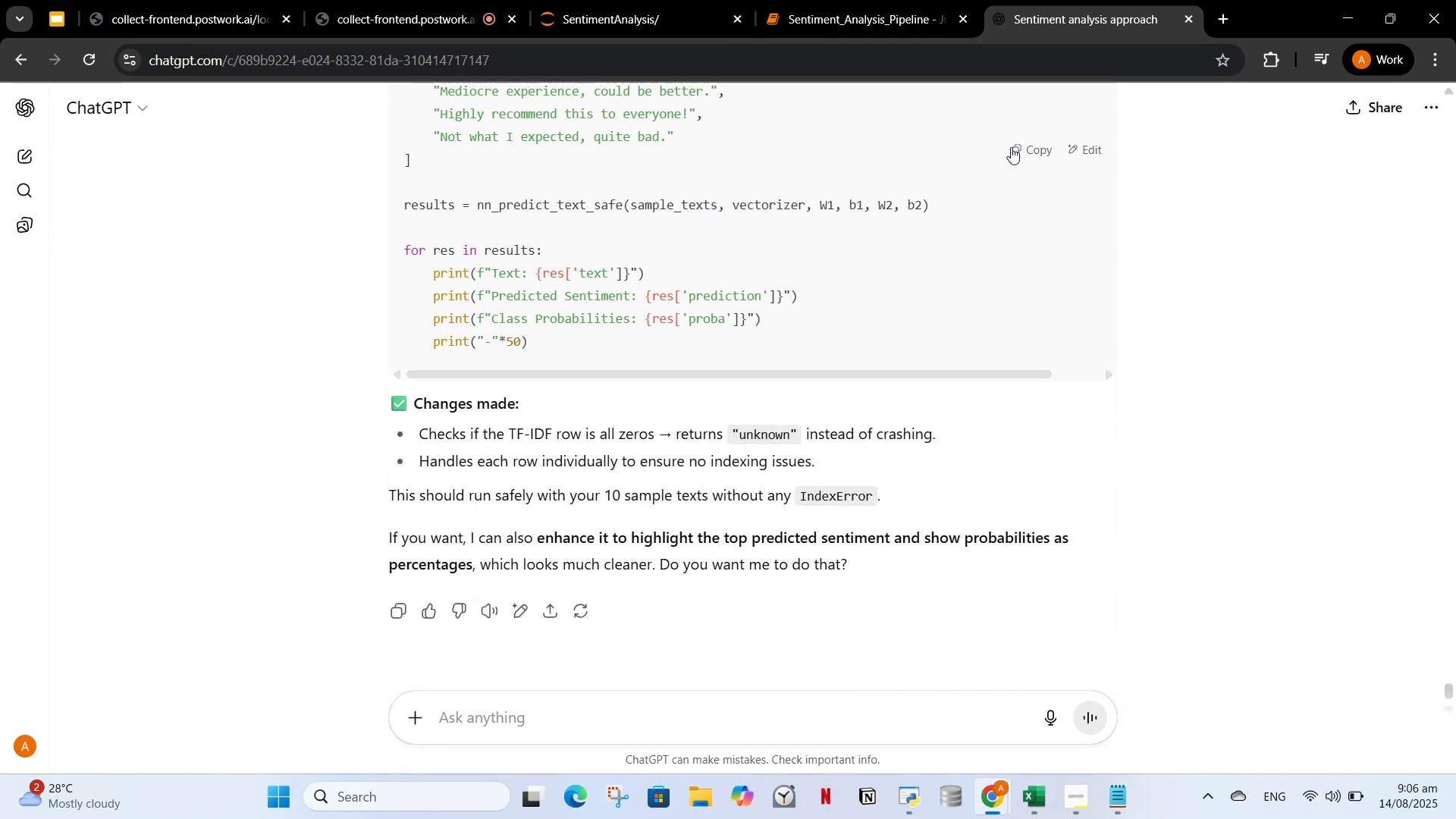 
left_click([1013, 144])
 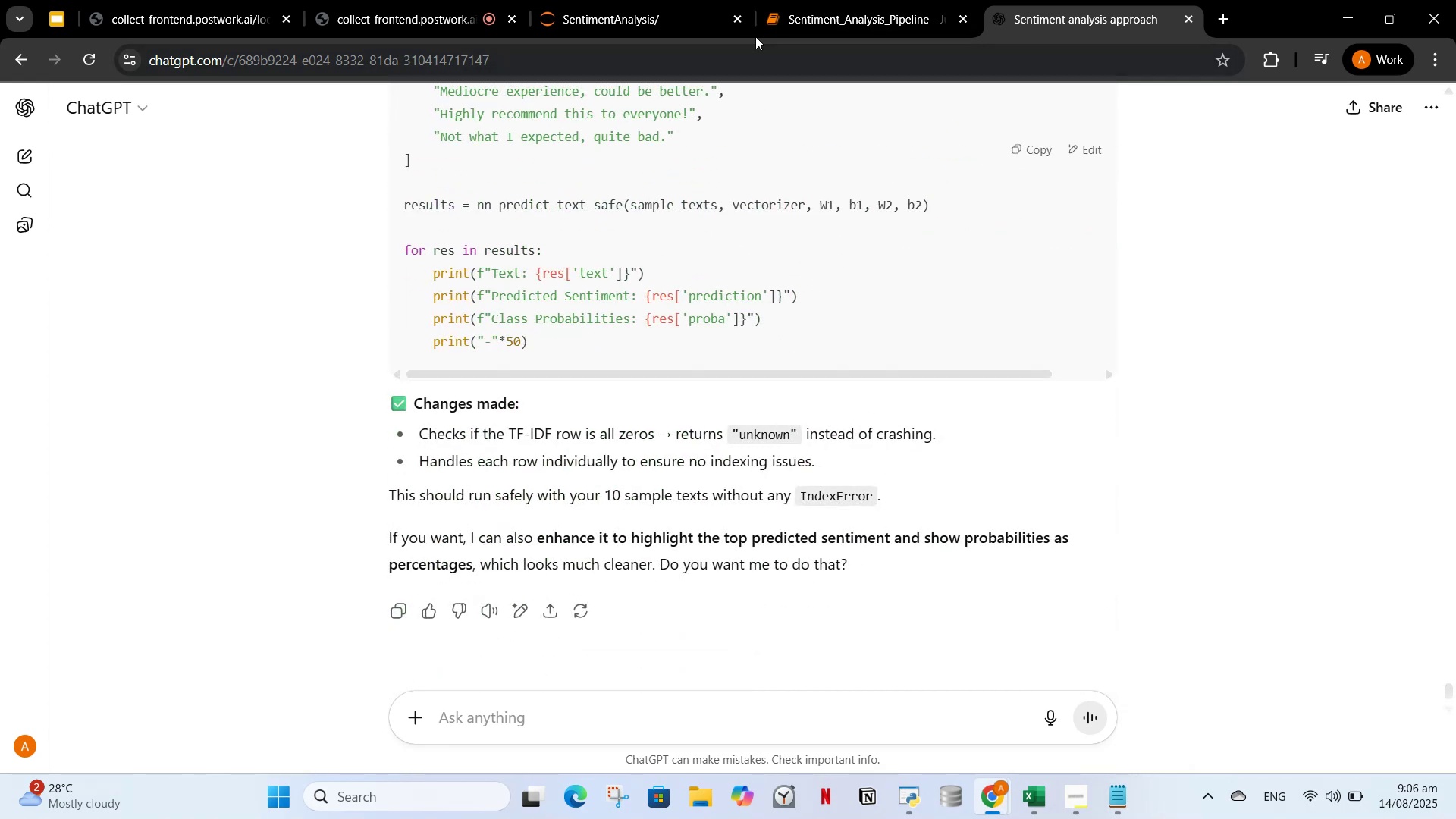 
left_click([851, 1])
 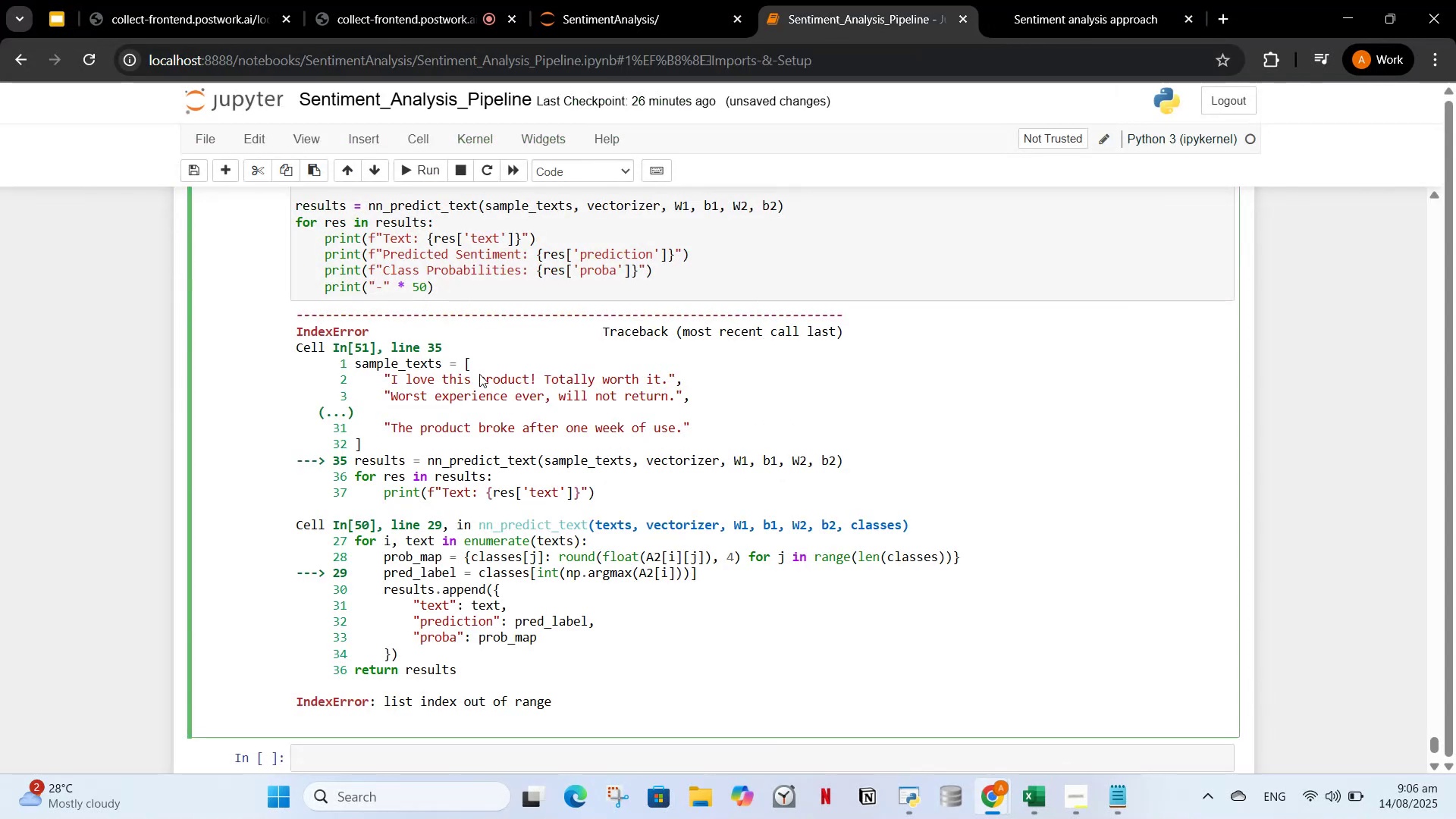 
scroll: coordinate [498, 419], scroll_direction: up, amount: 11.0
 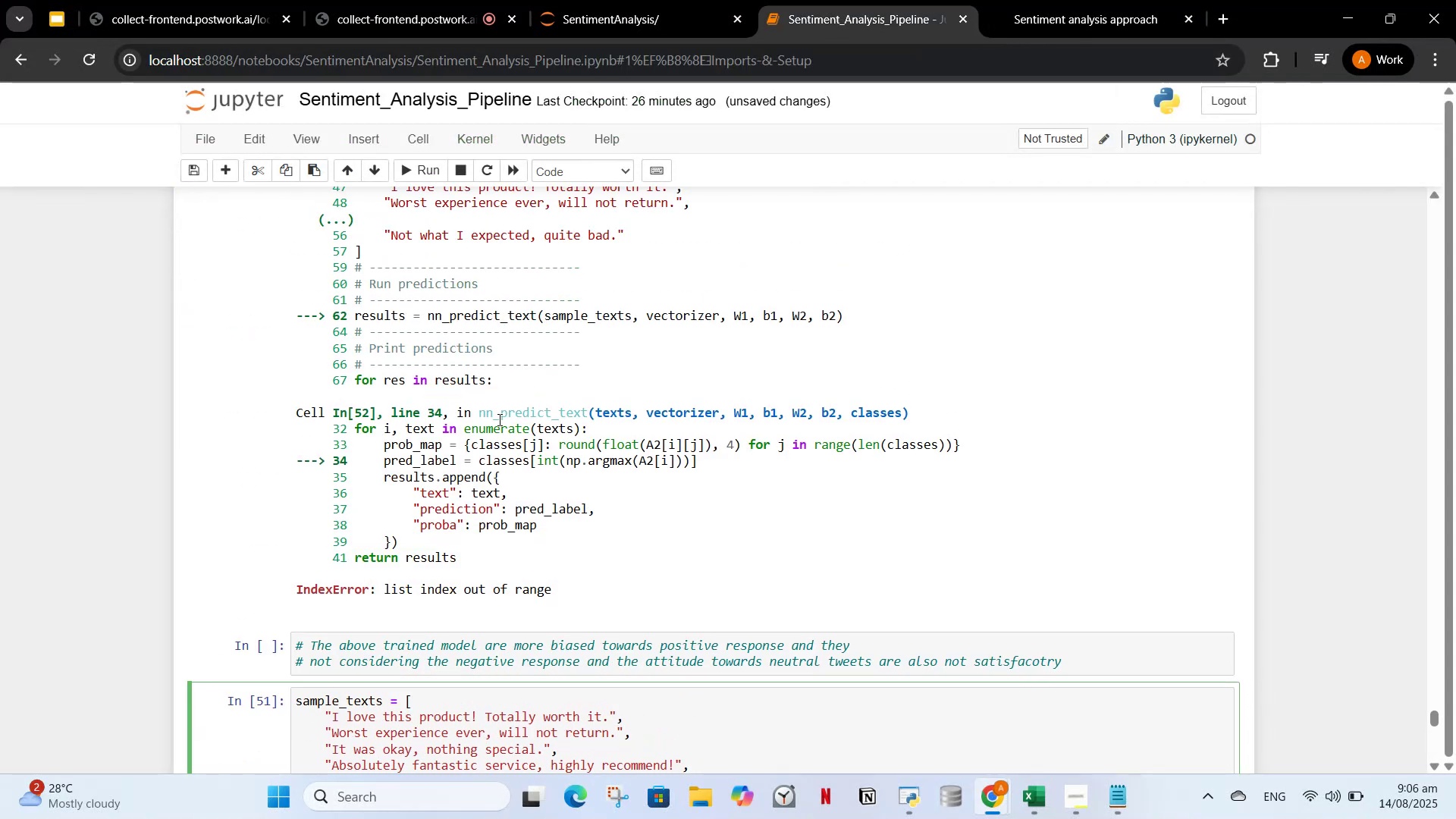 
left_click([498, 419])
 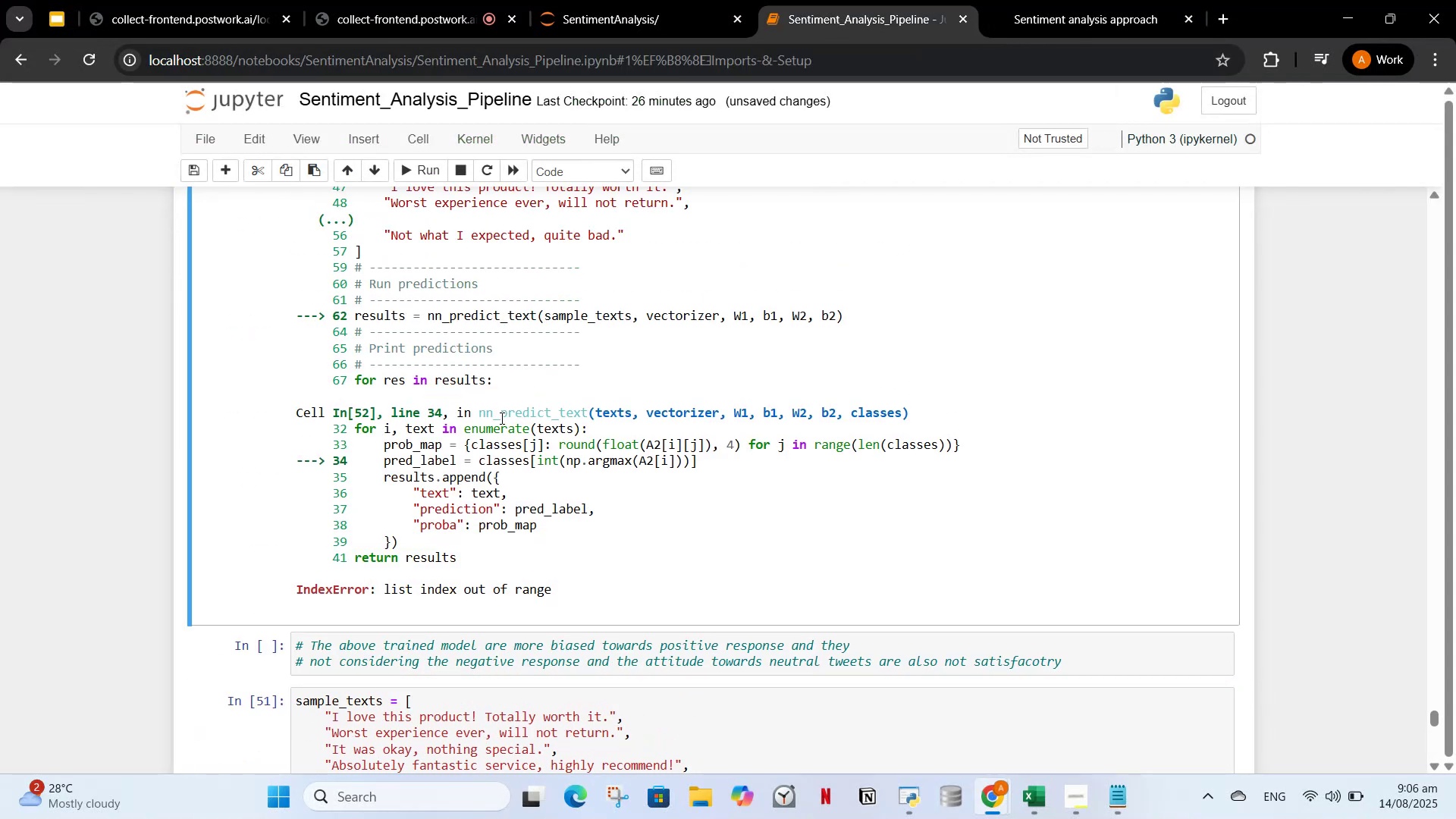 
scroll: coordinate [500, 418], scroll_direction: up, amount: 7.0
 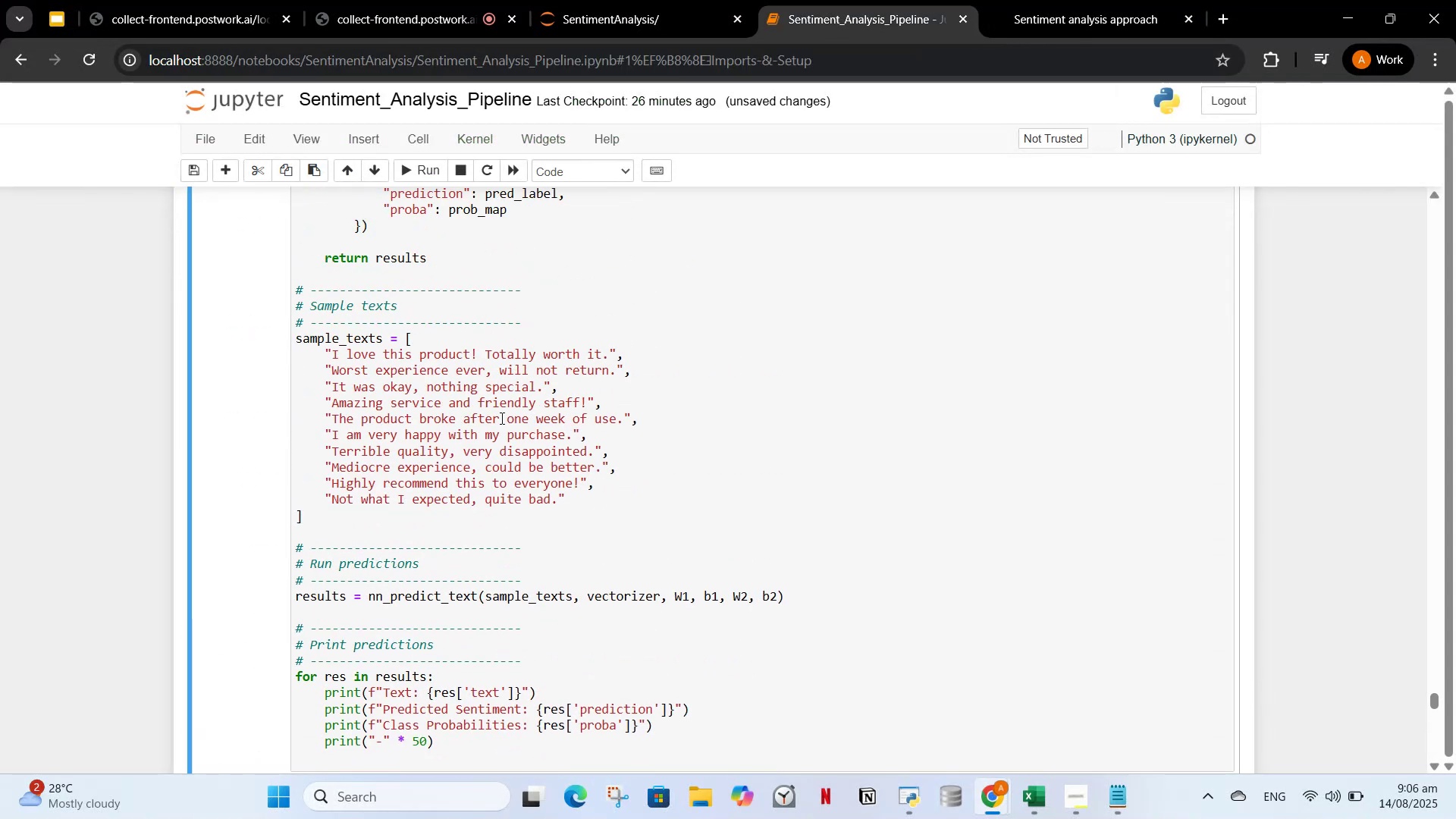 
left_click([500, 418])
 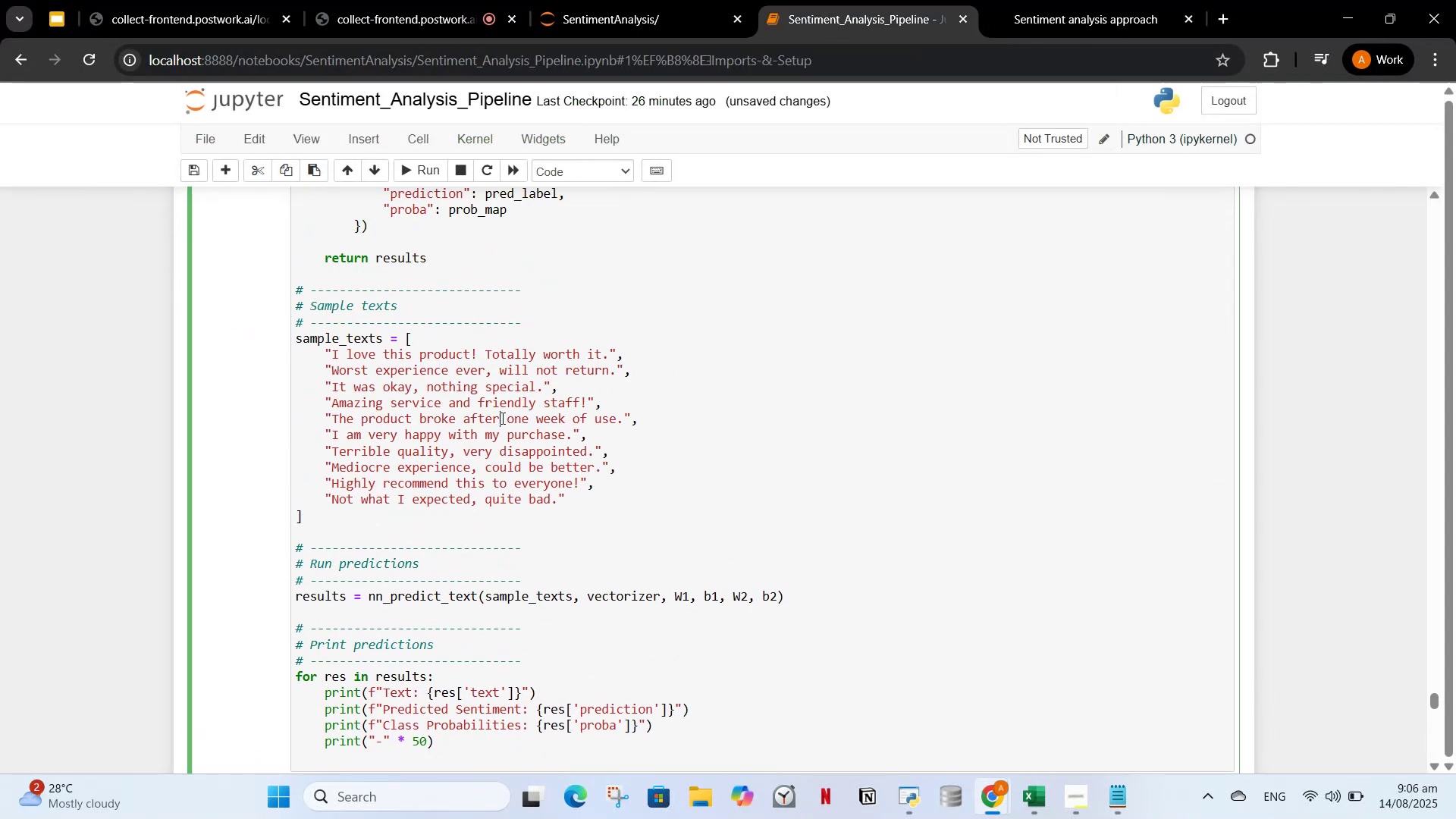 
key(Control+A)
 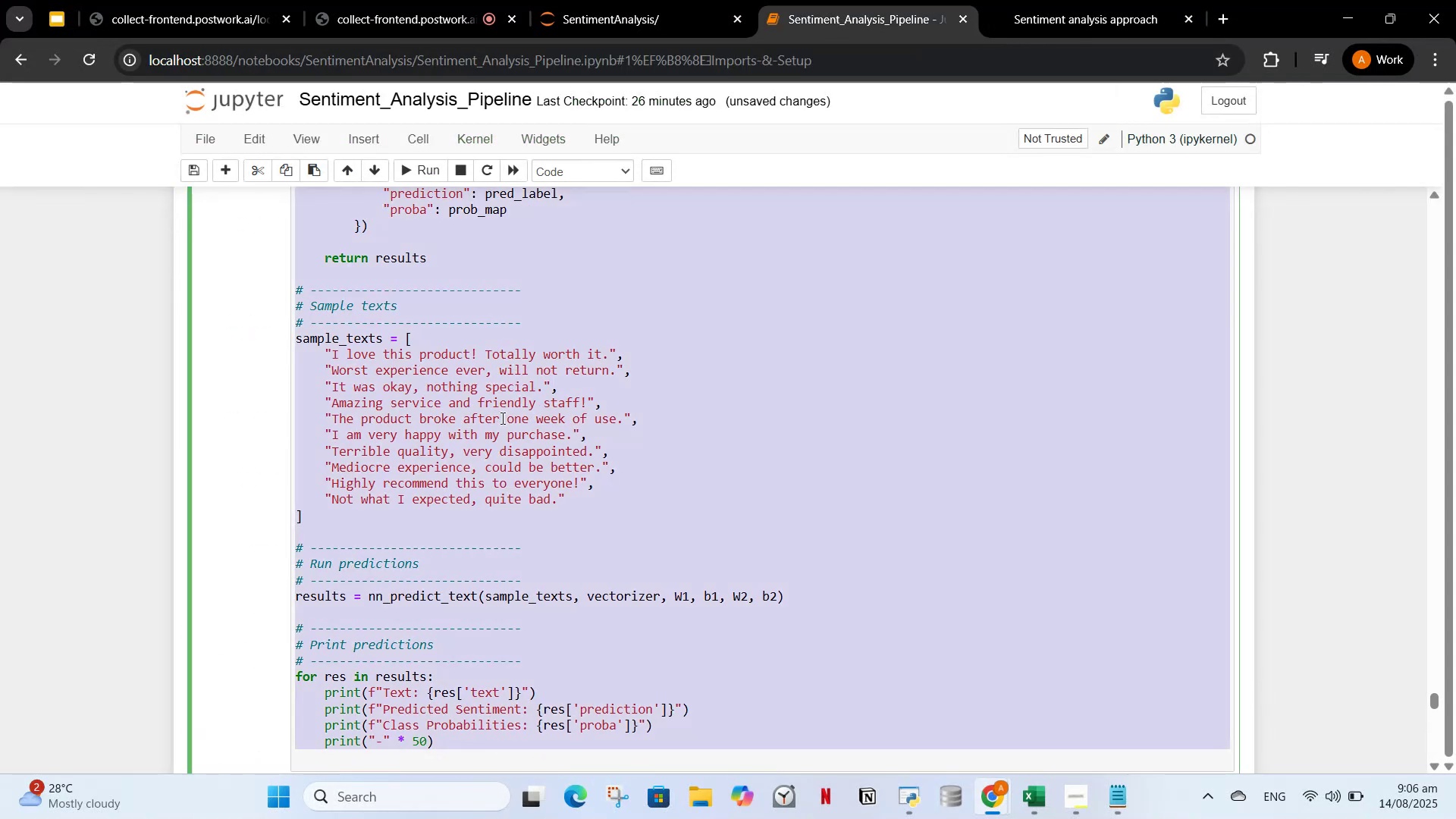 
key(Control+V)
 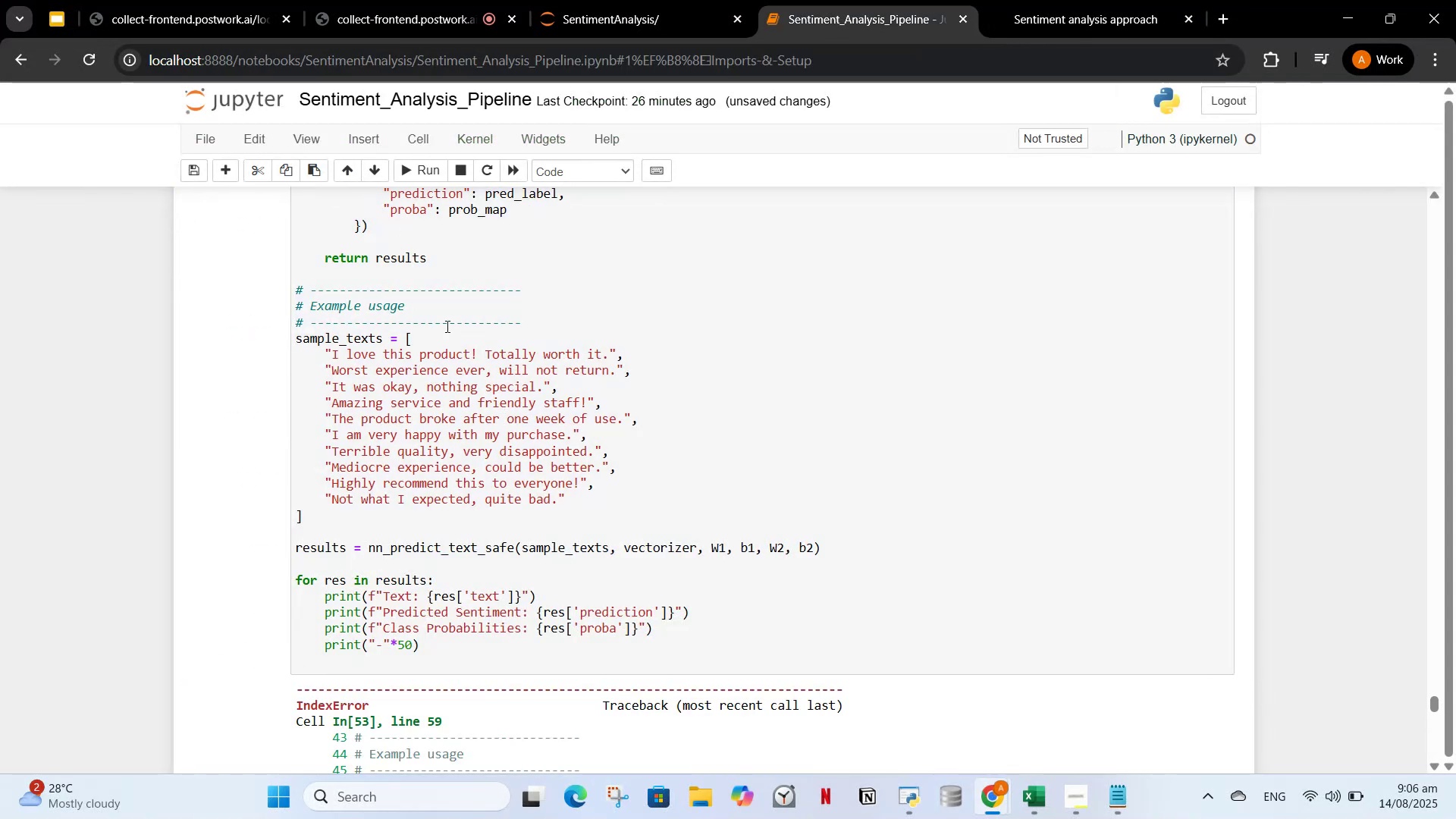 
scroll: coordinate [576, 497], scroll_direction: up, amount: 5.0
 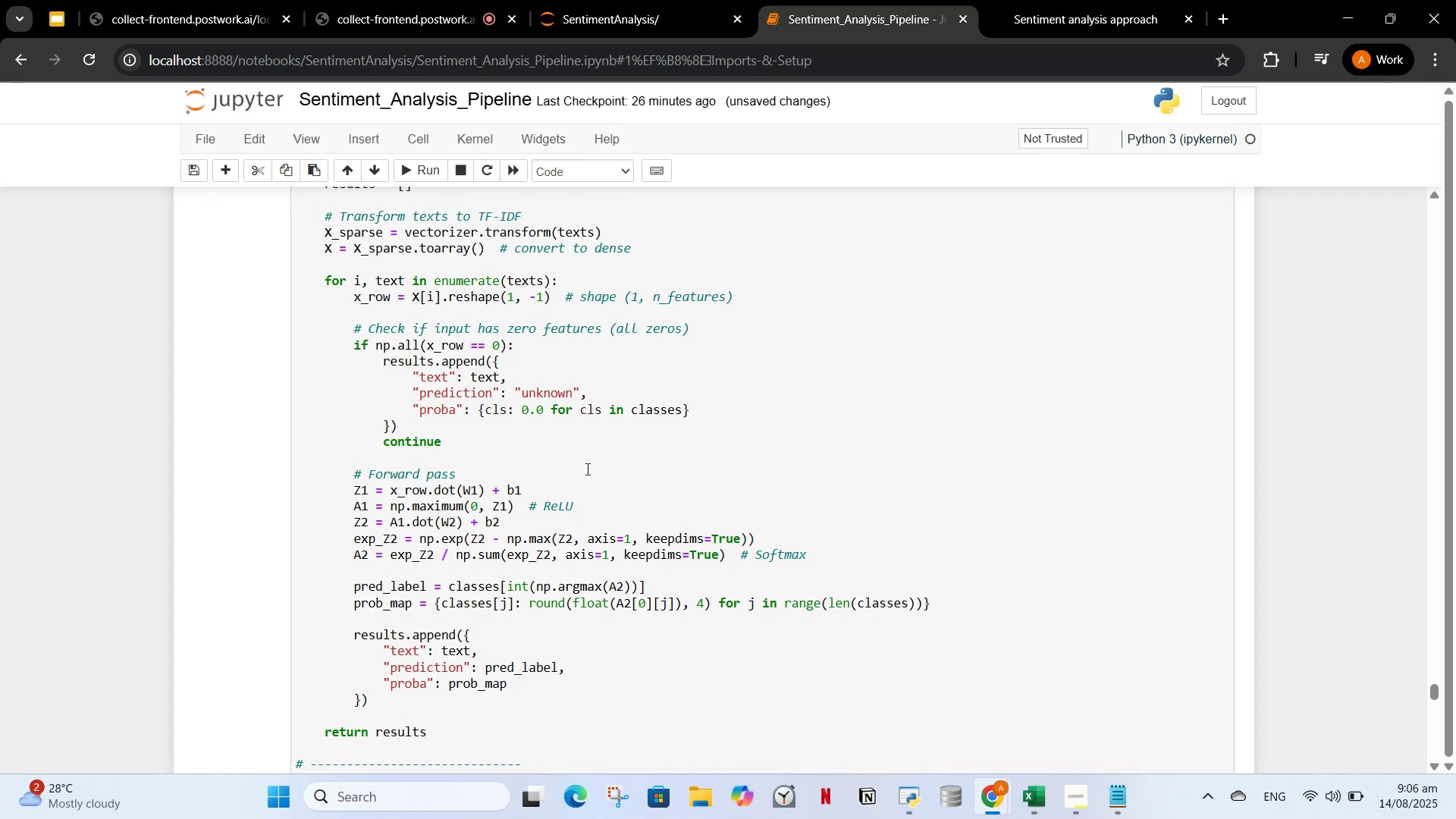 
left_click([586, 469])
 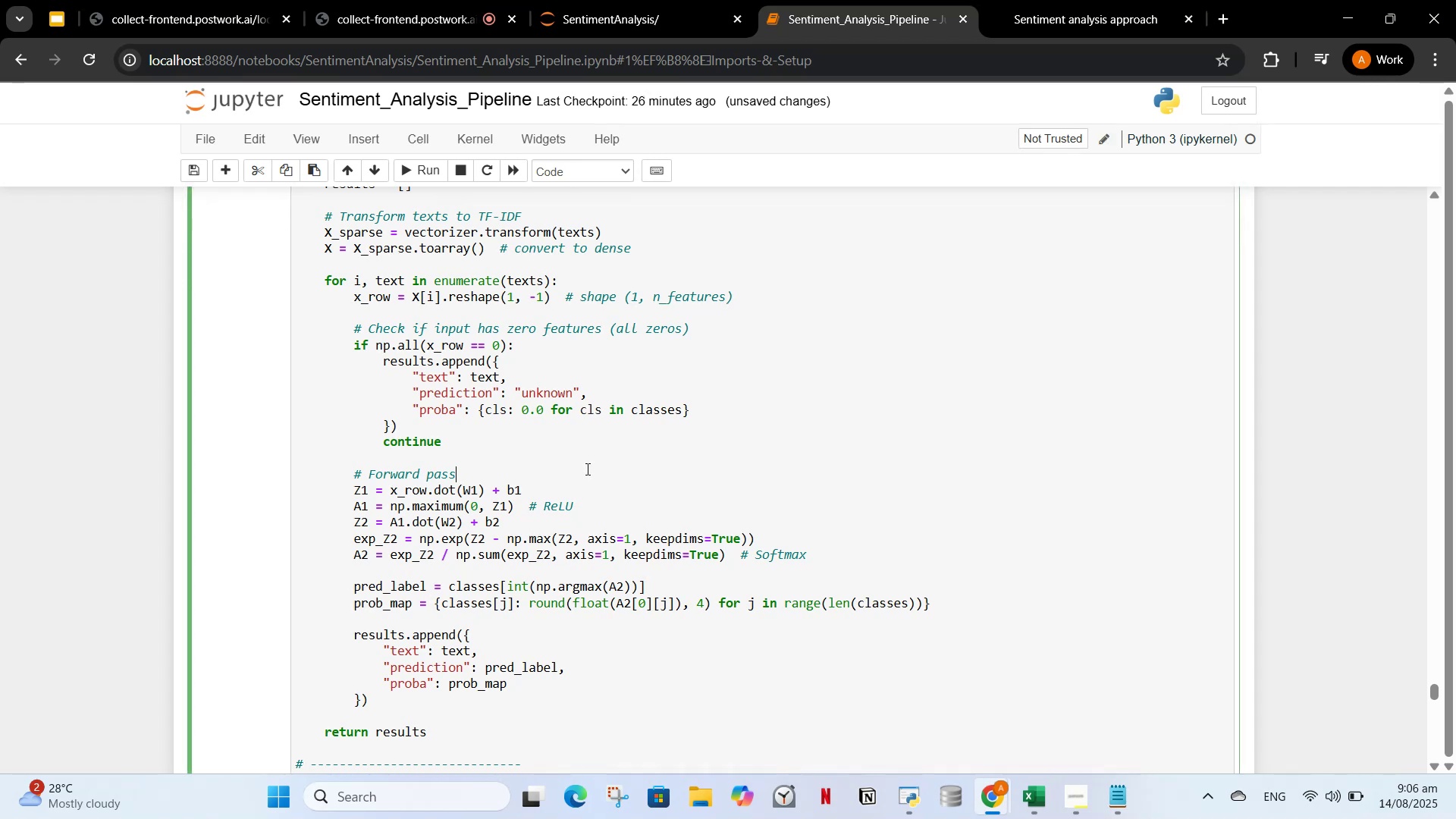 
key(Control+A)
 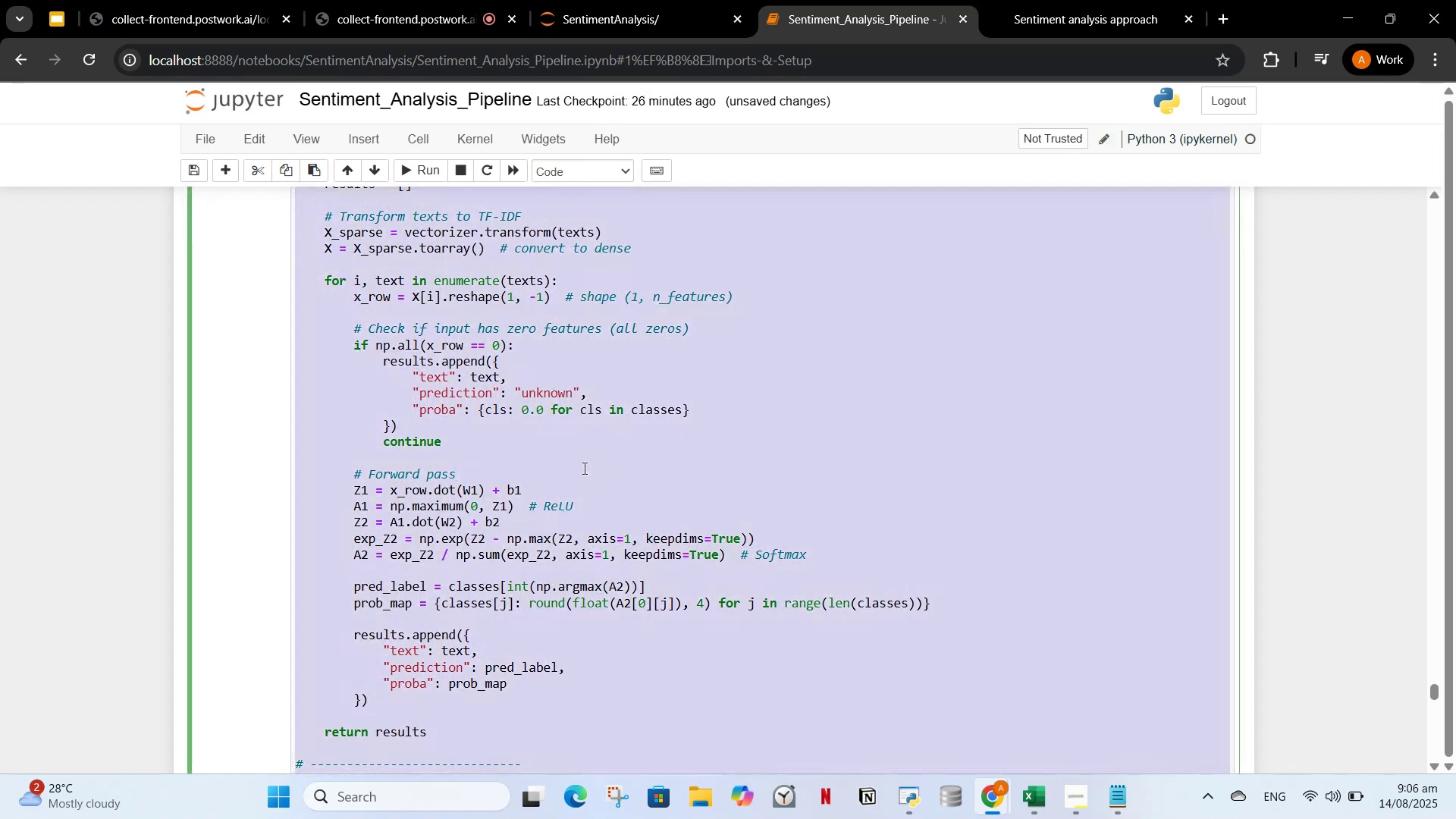 
key(Backspace)
 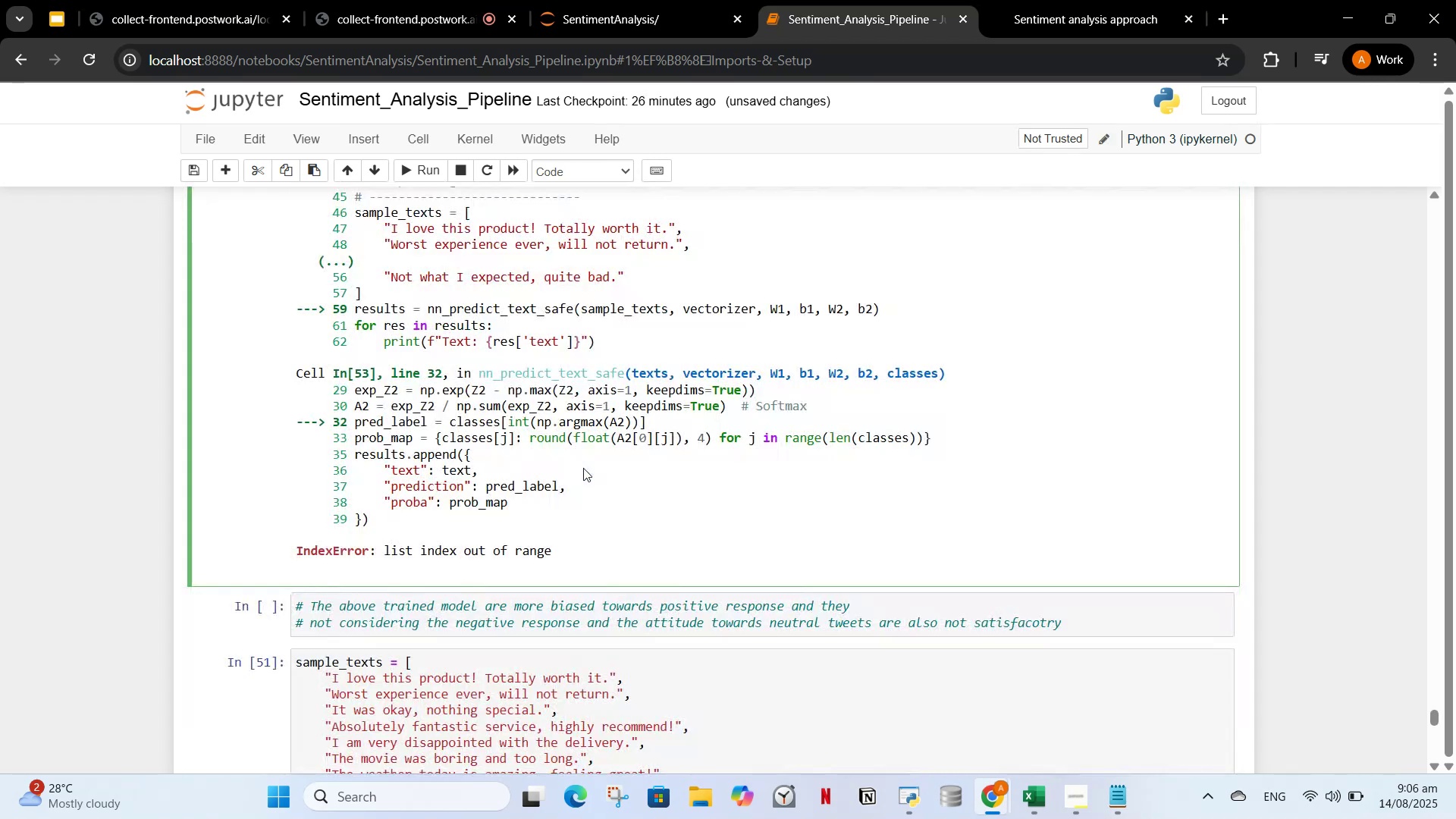 
scroll: coordinate [697, 555], scroll_direction: up, amount: 6.0
 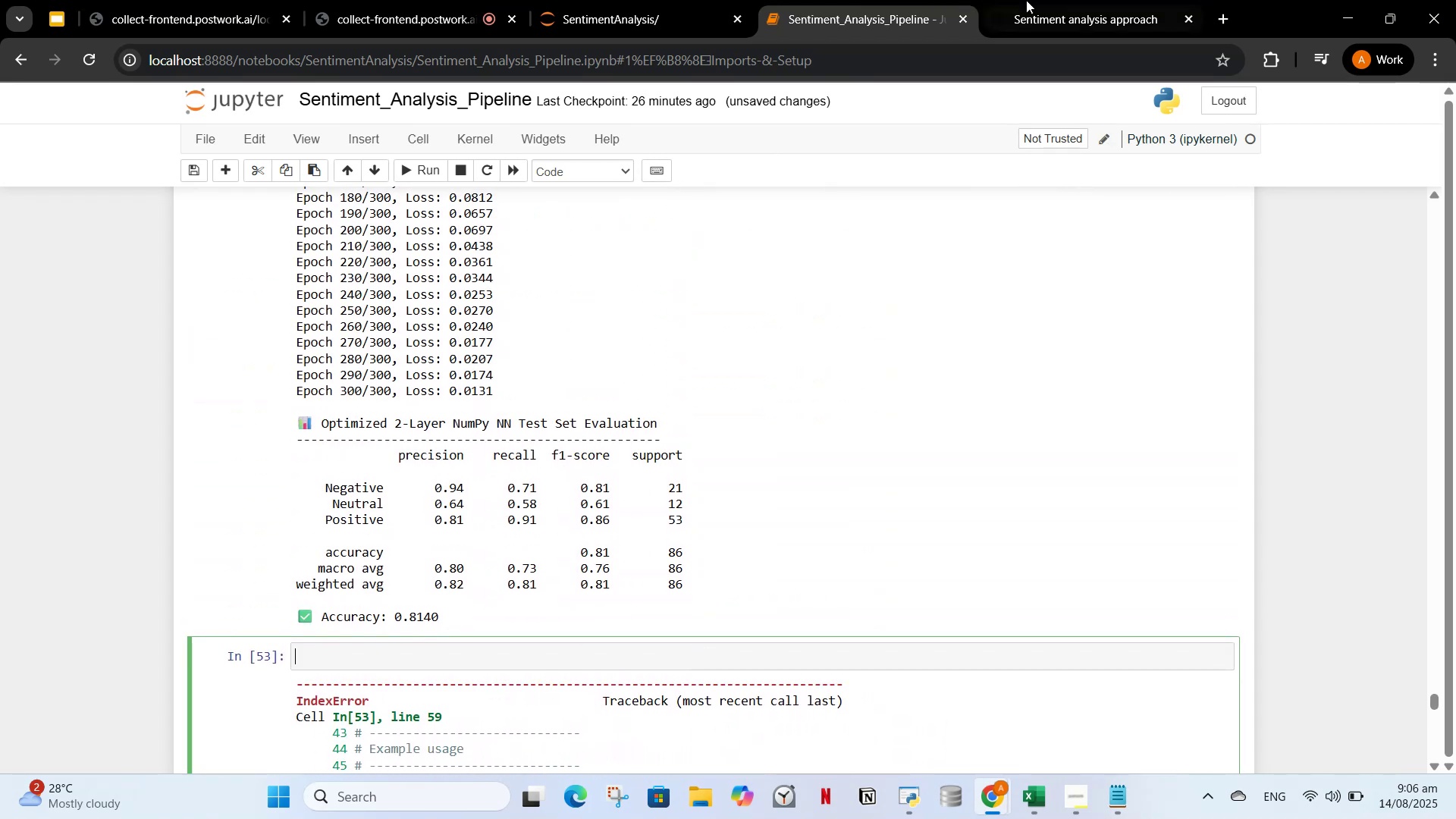 
left_click([1044, 0])
 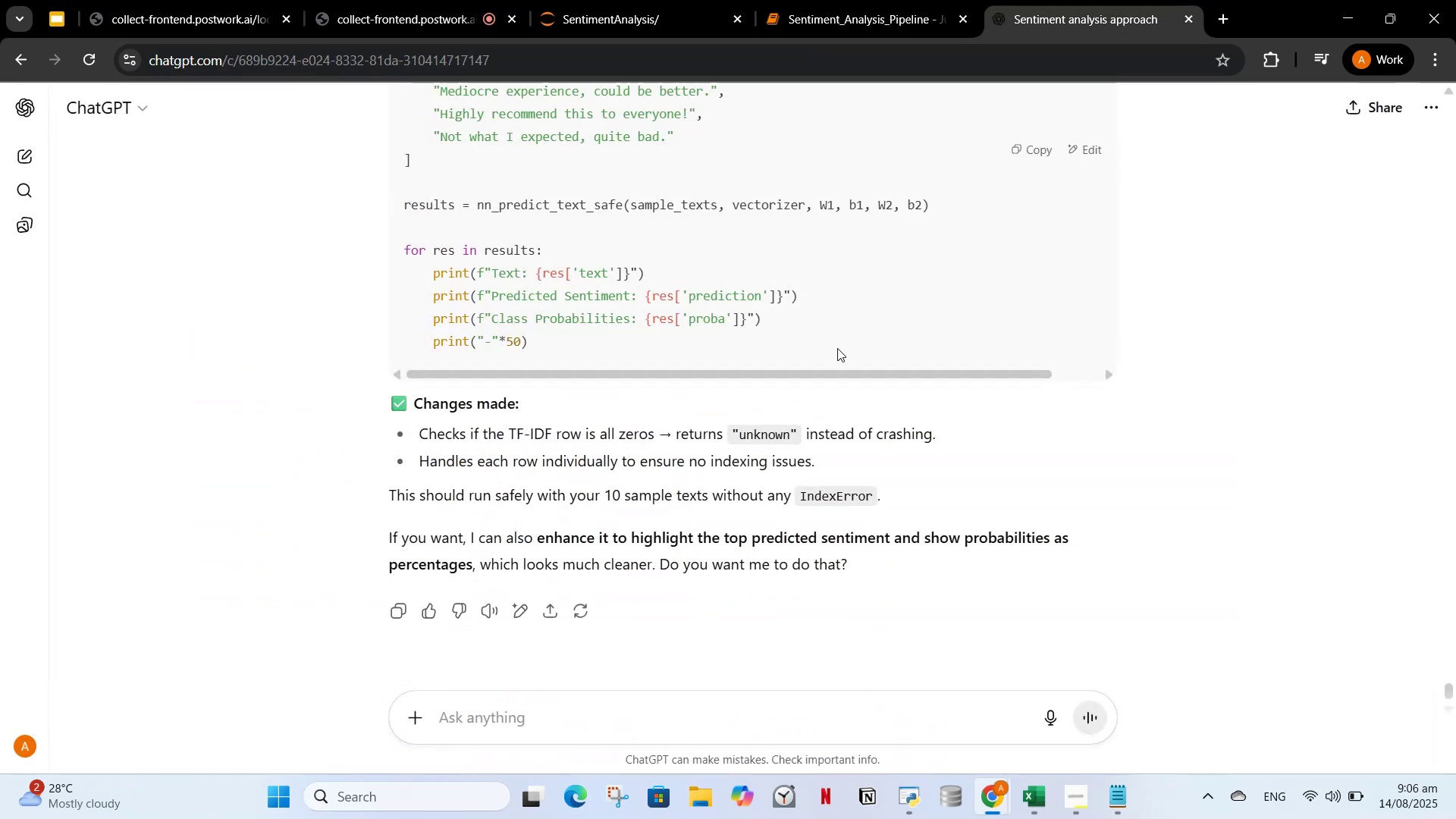 
scroll: coordinate [826, 414], scroll_direction: up, amount: 4.0
 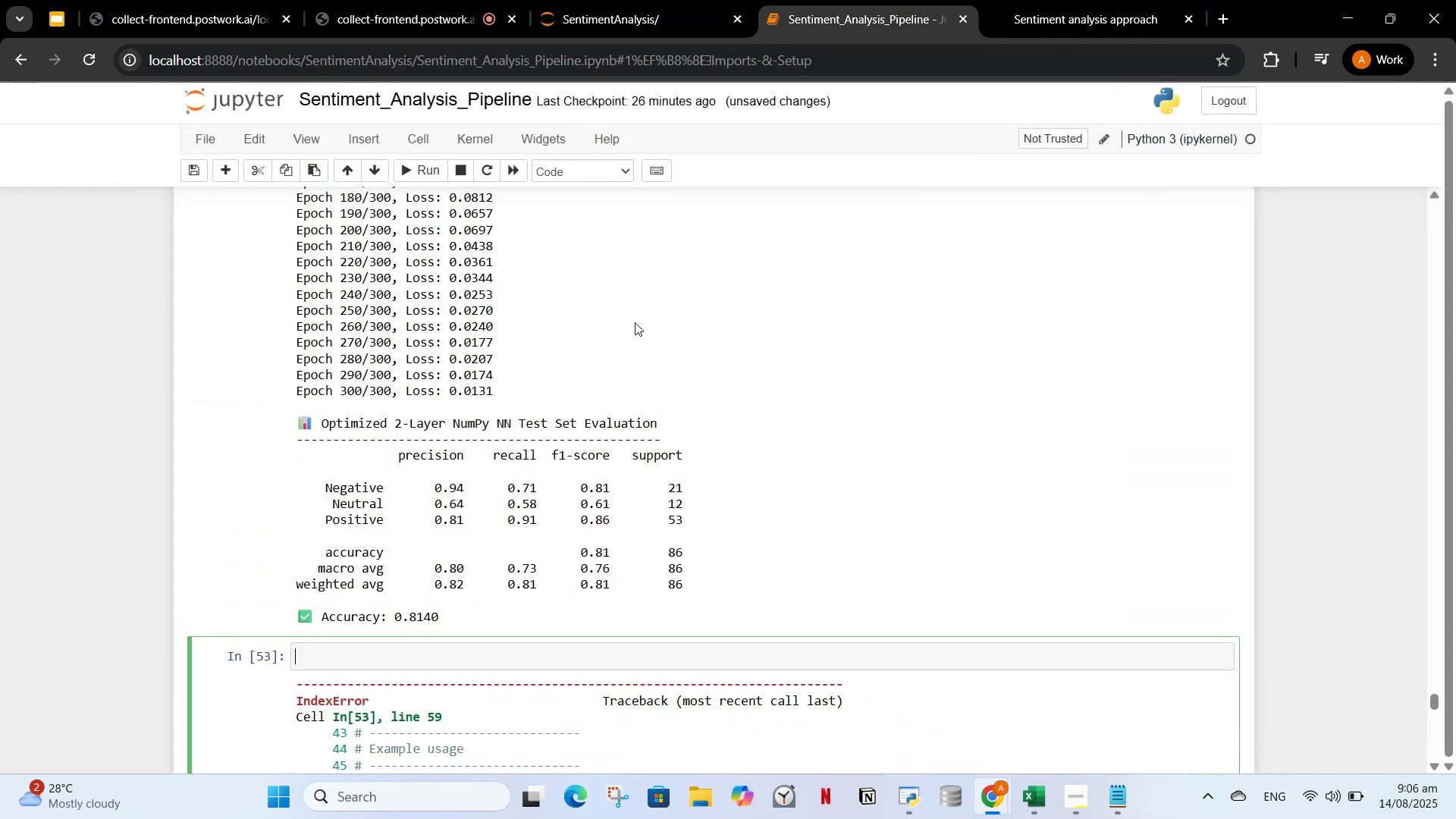 
key(Control+V)
 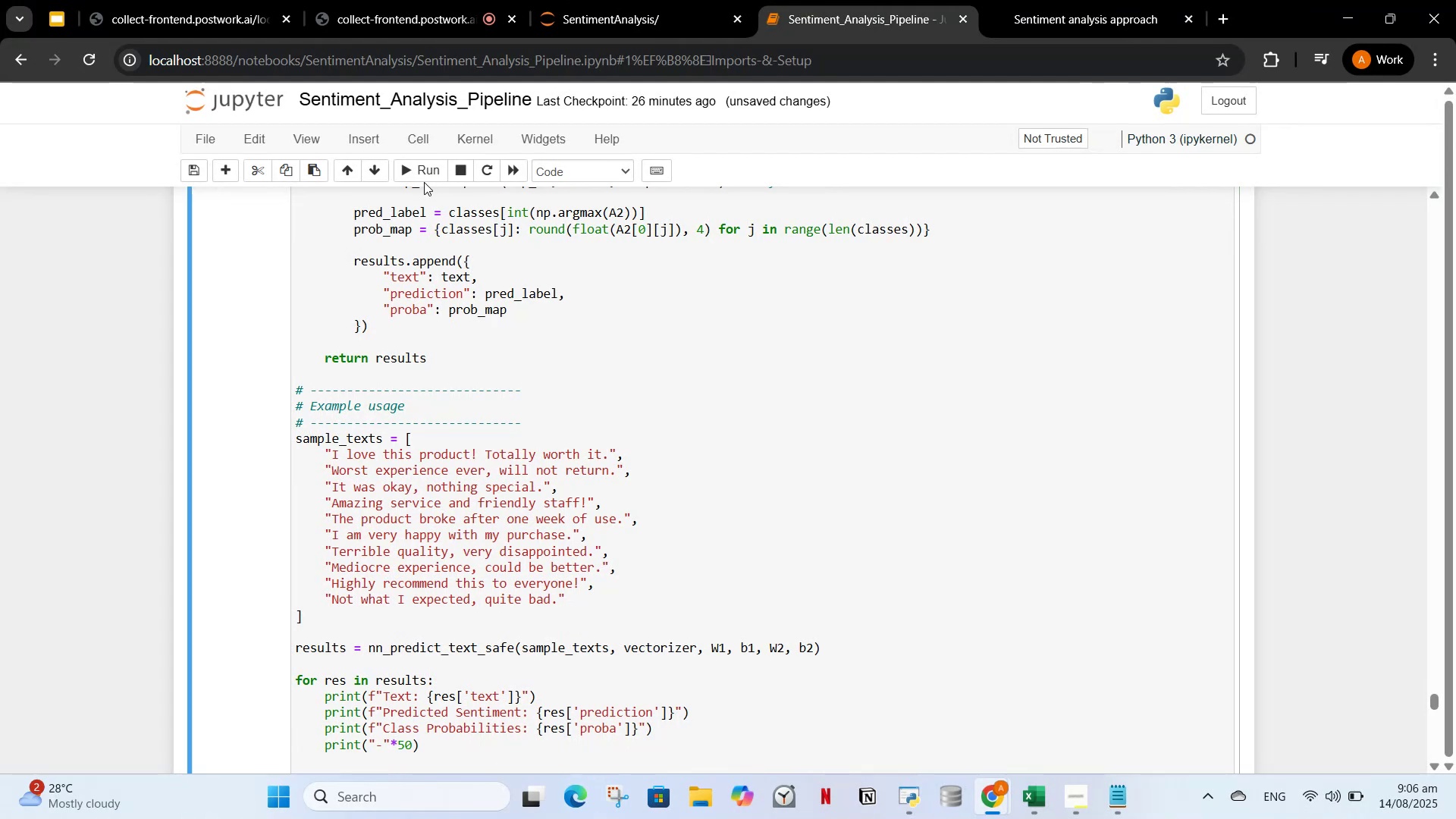 
double_click([425, 169])
 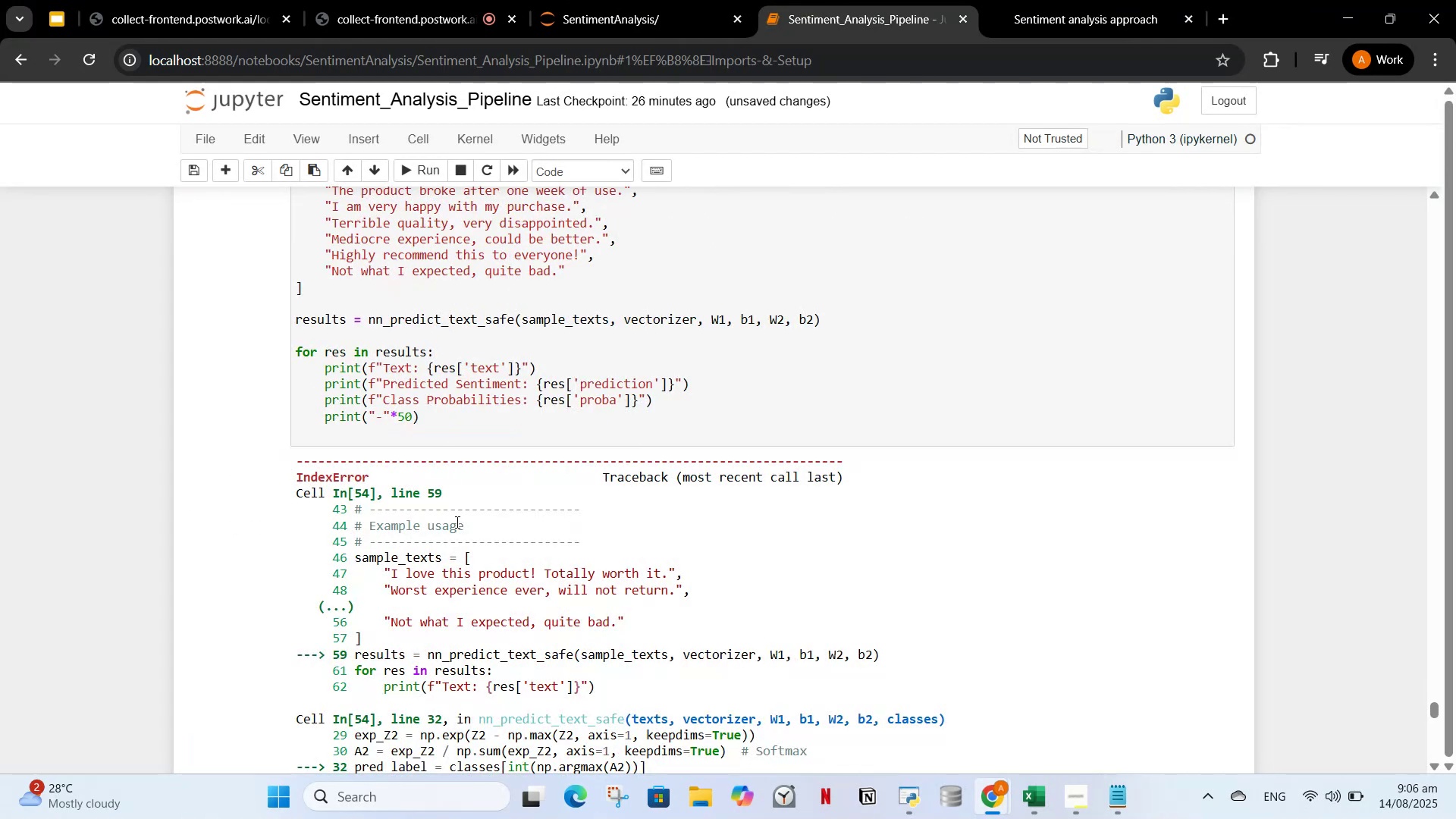 
scroll: coordinate [455, 544], scroll_direction: down, amount: 3.0
 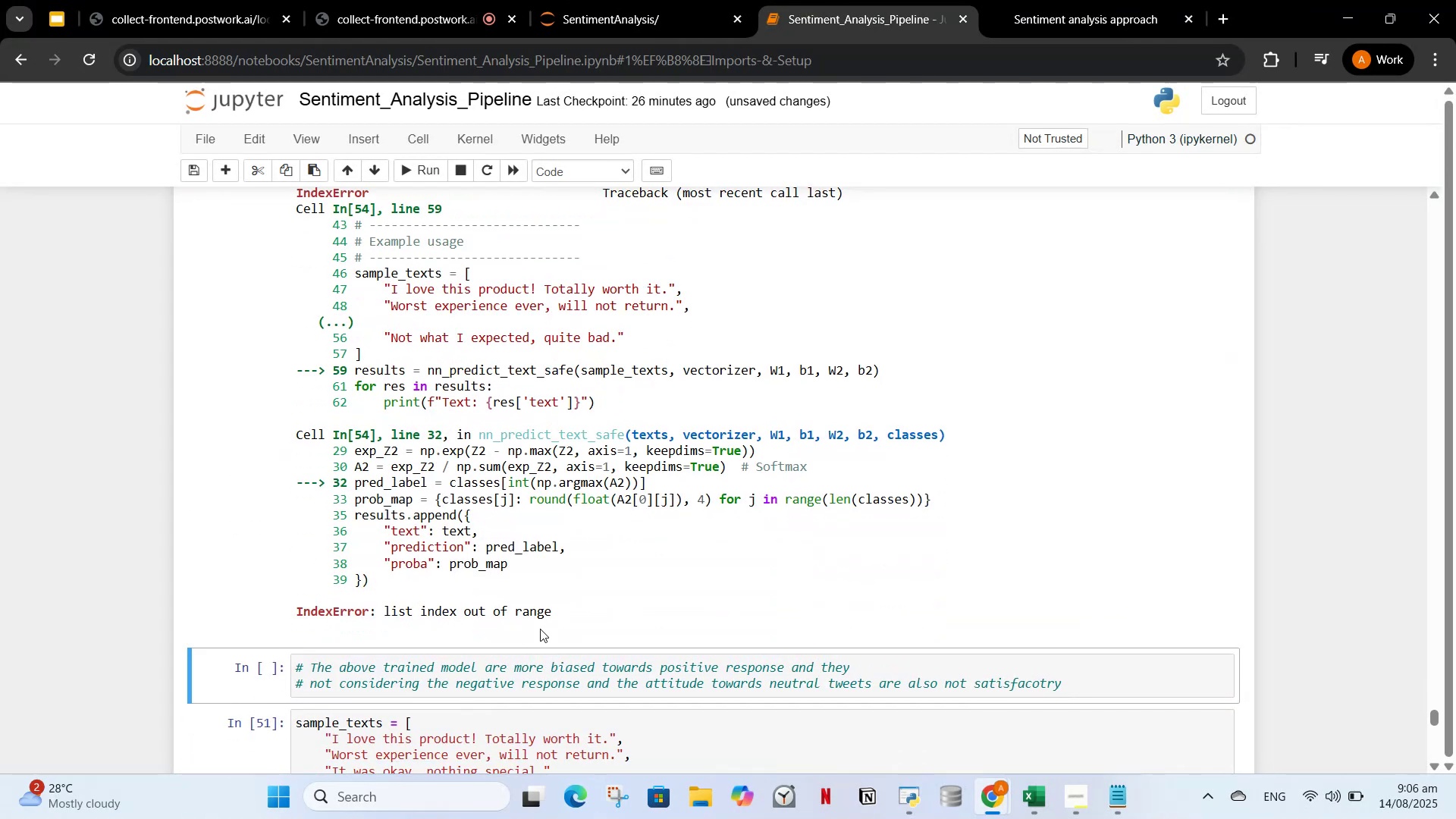 
left_click_drag(start_coordinate=[598, 615], to_coordinate=[271, 243])
 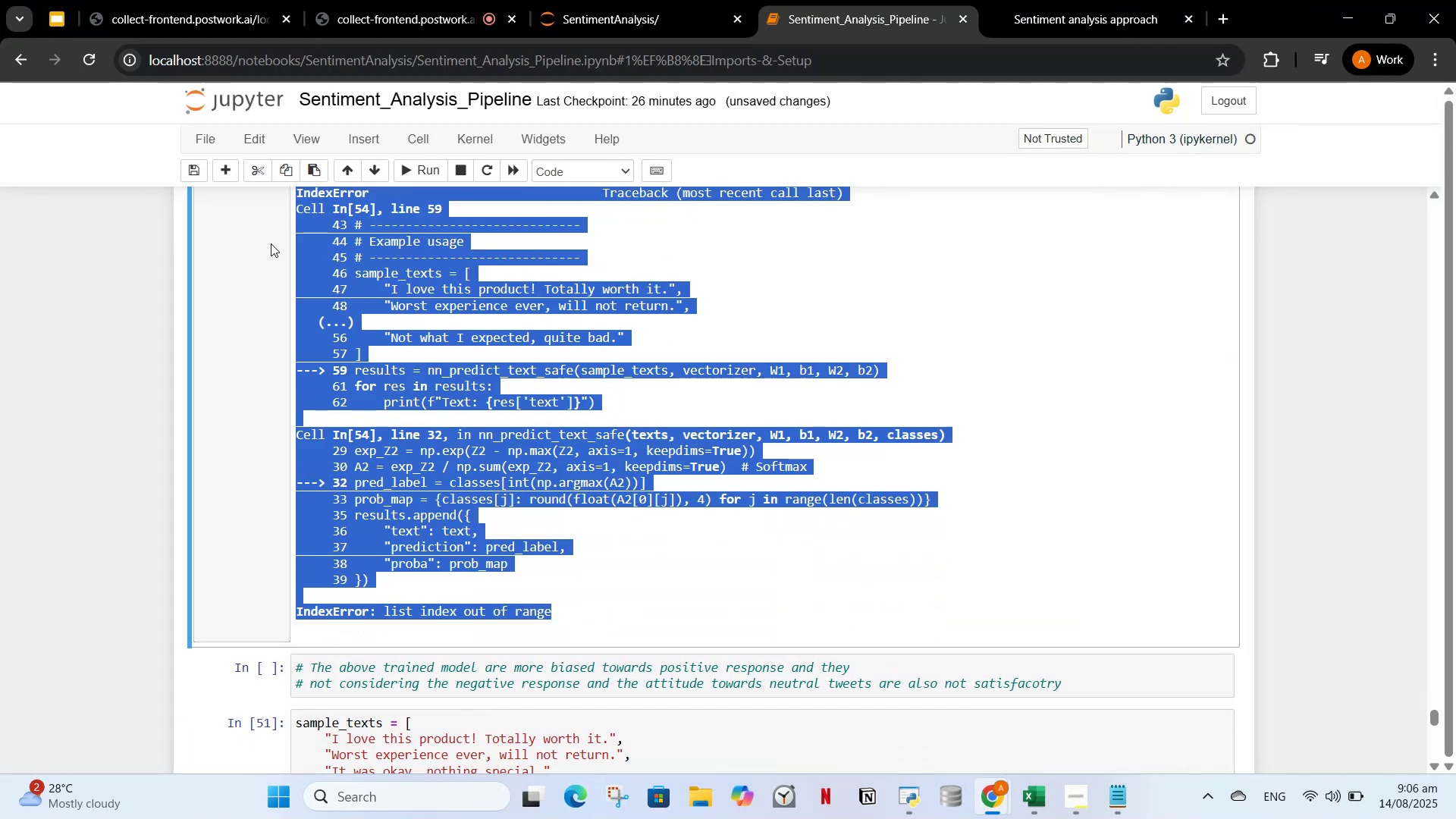 
key(Control+C)
 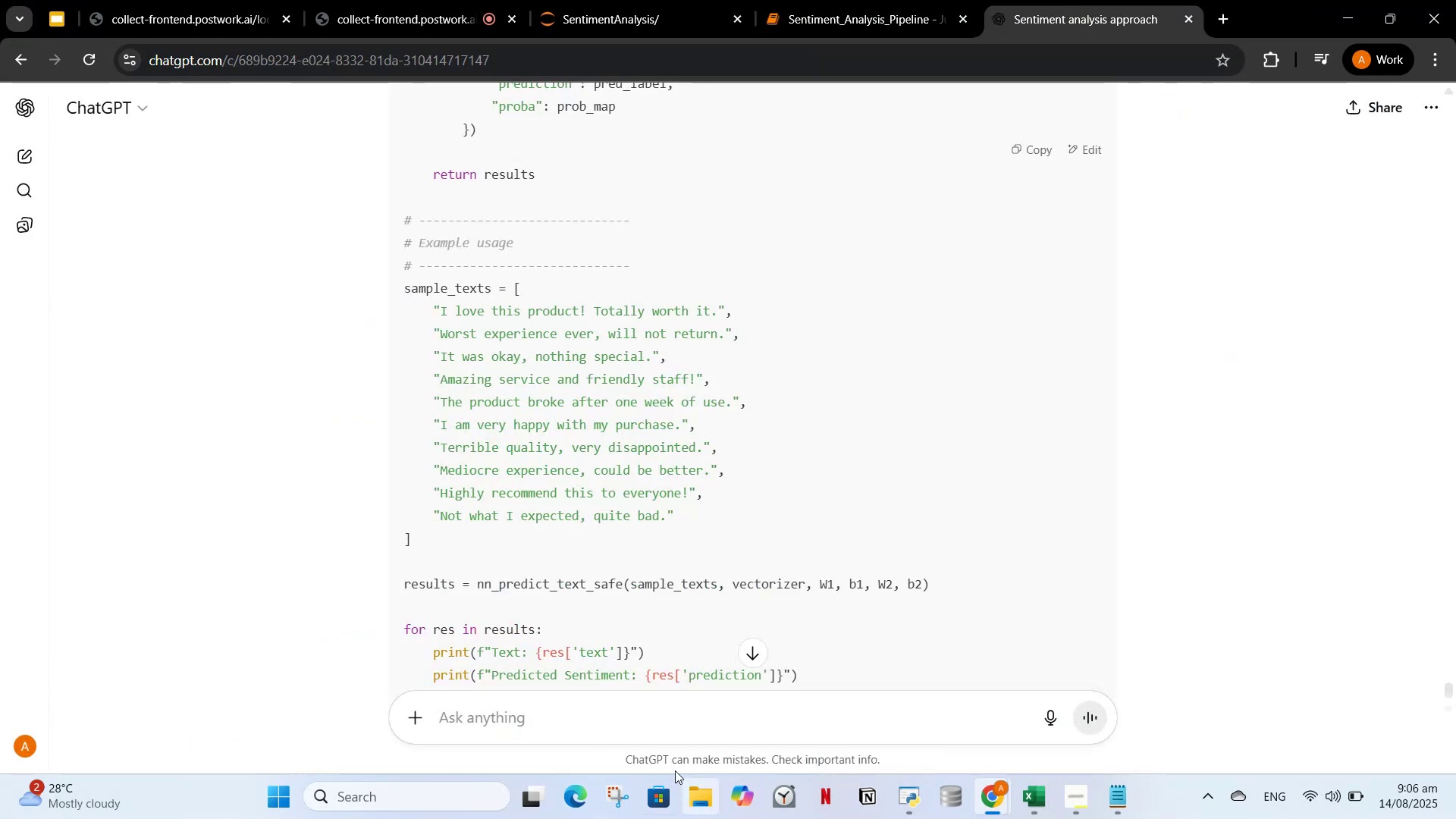 
left_click([682, 708])
 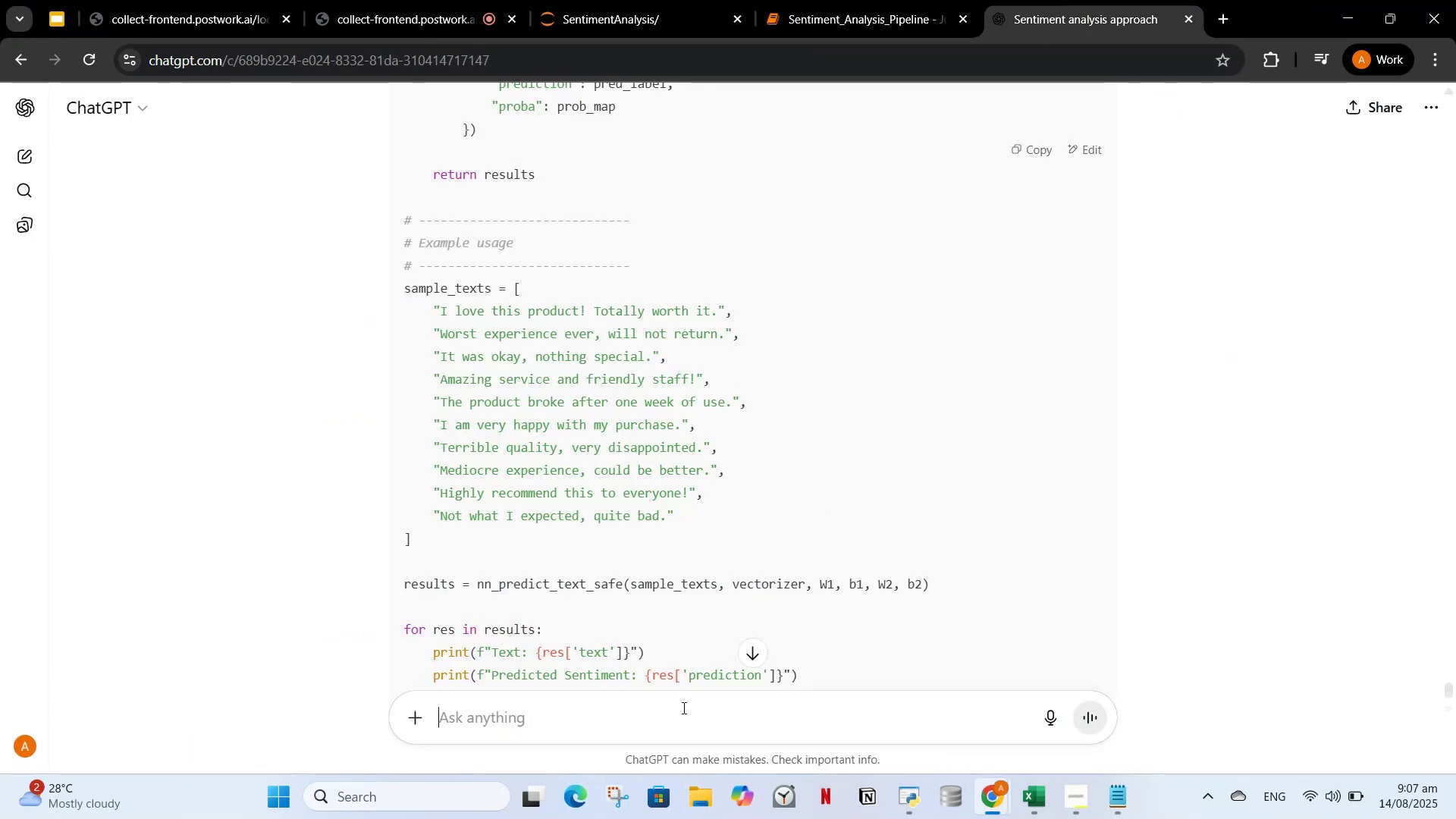 
key(Control+V)
 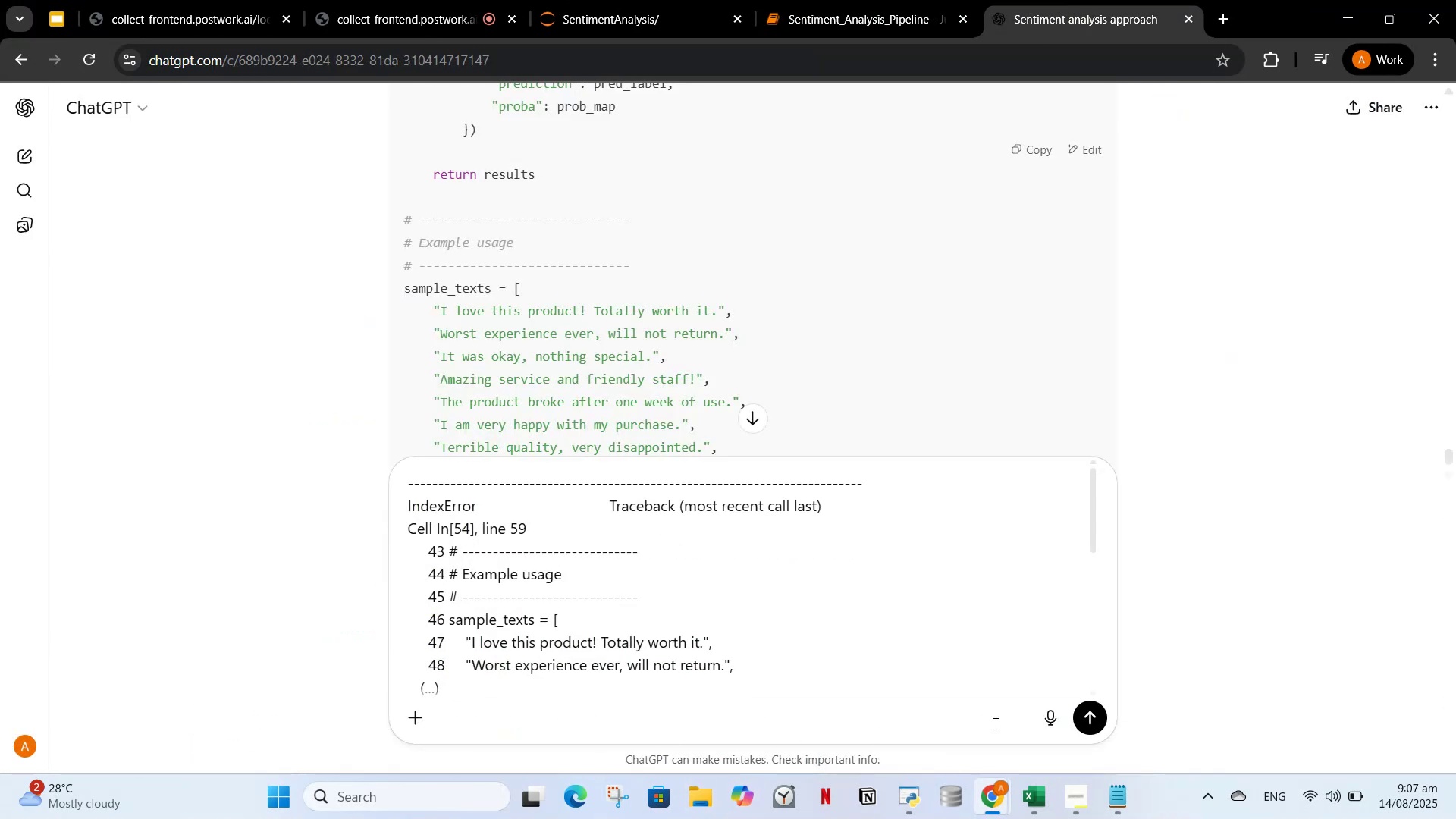 
left_click_drag(start_coordinate=[1101, 714], to_coordinate=[1097, 717])
 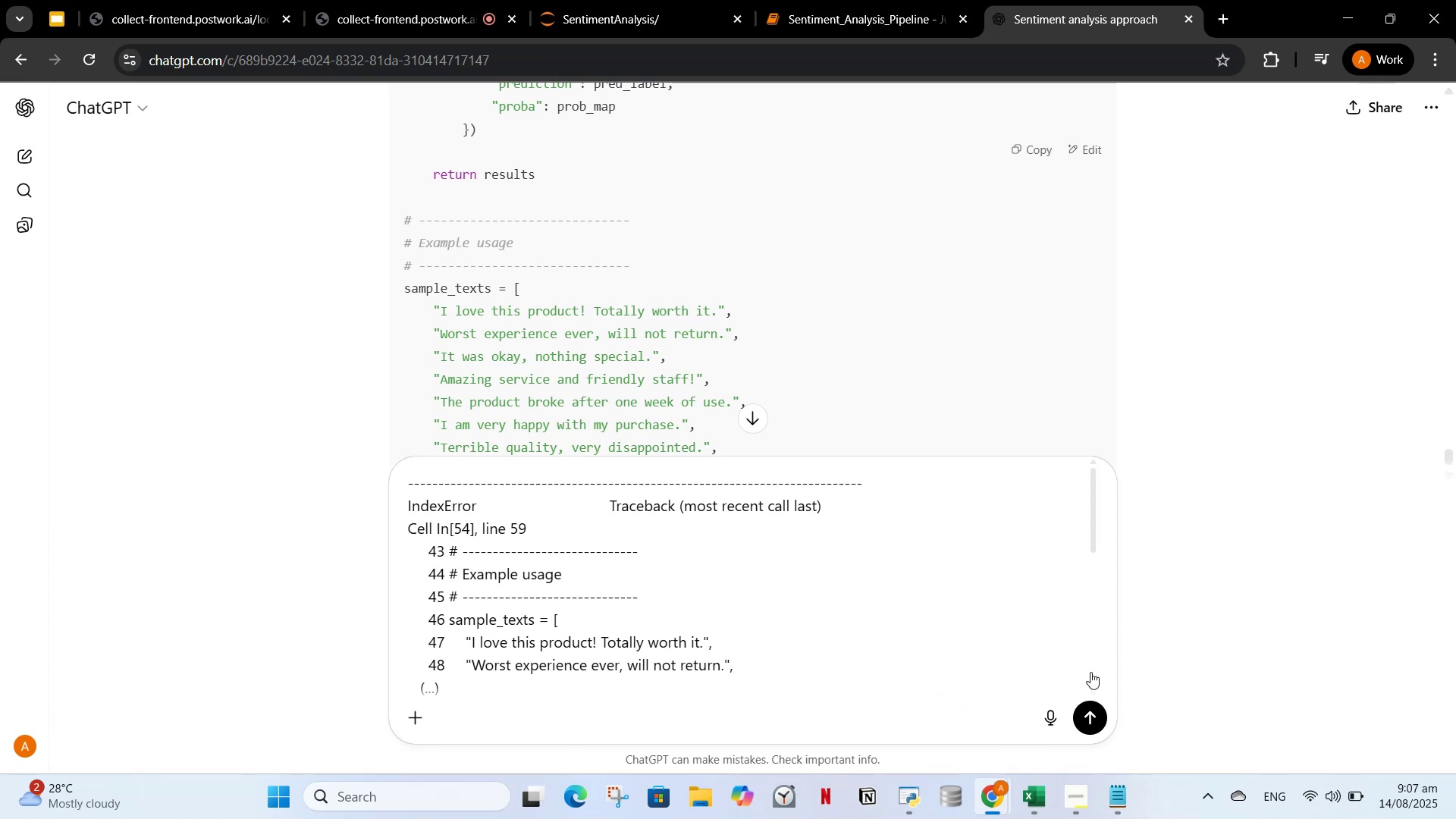 
scroll: coordinate [868, 585], scroll_direction: down, amount: 2.0
 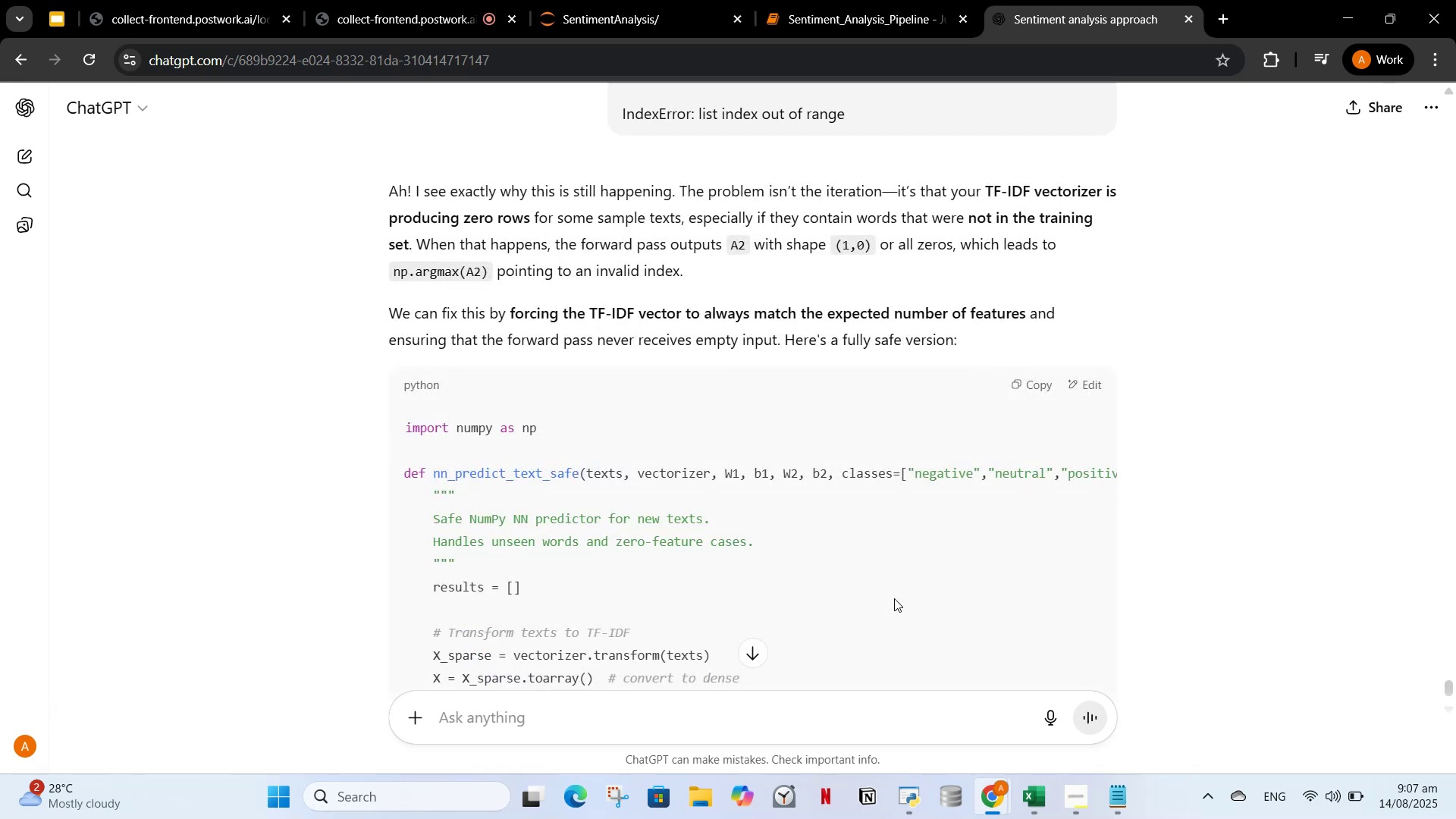 
wait(22.72)
 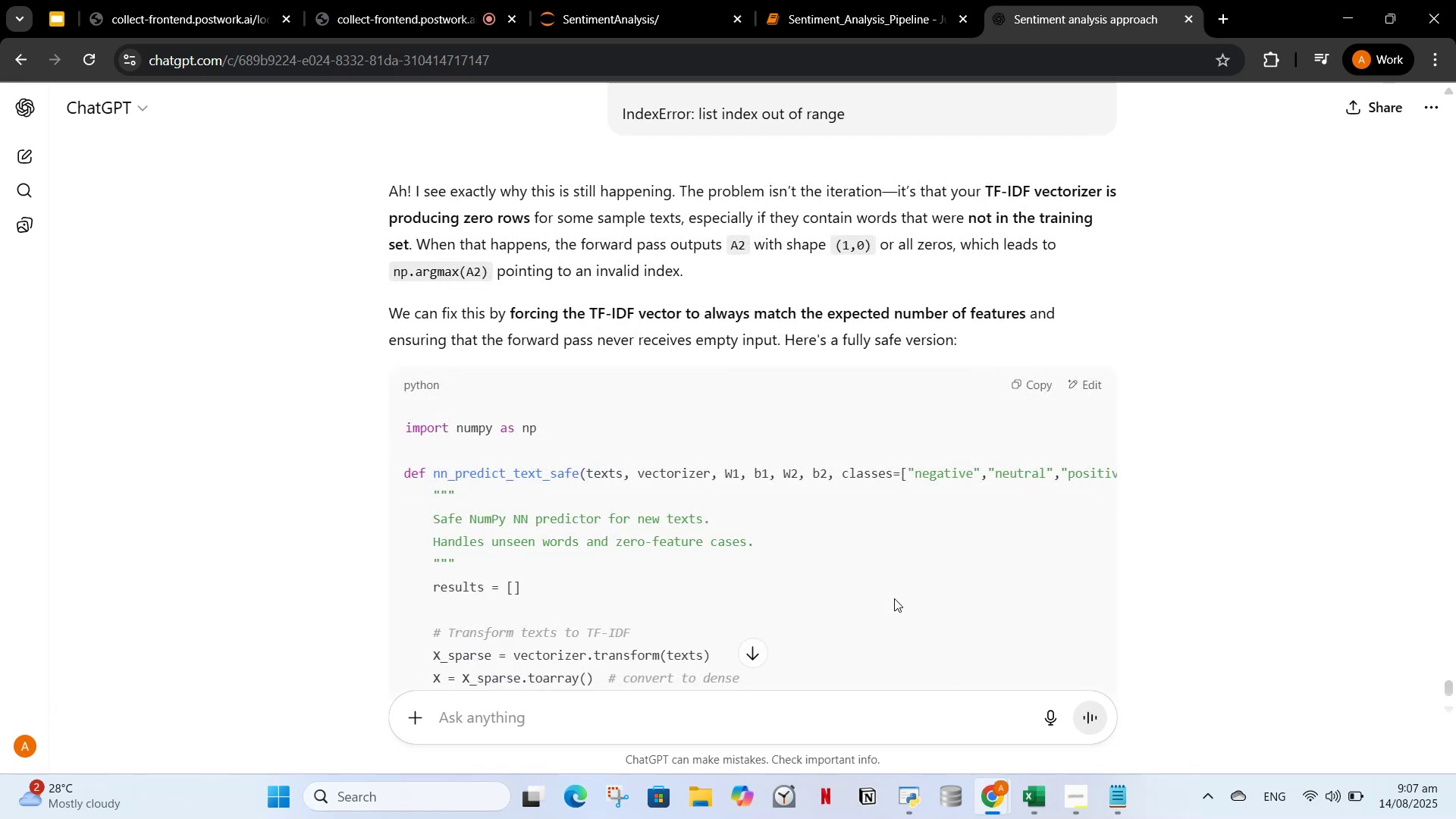 
scroll: coordinate [548, 514], scroll_direction: down, amount: 19.0
 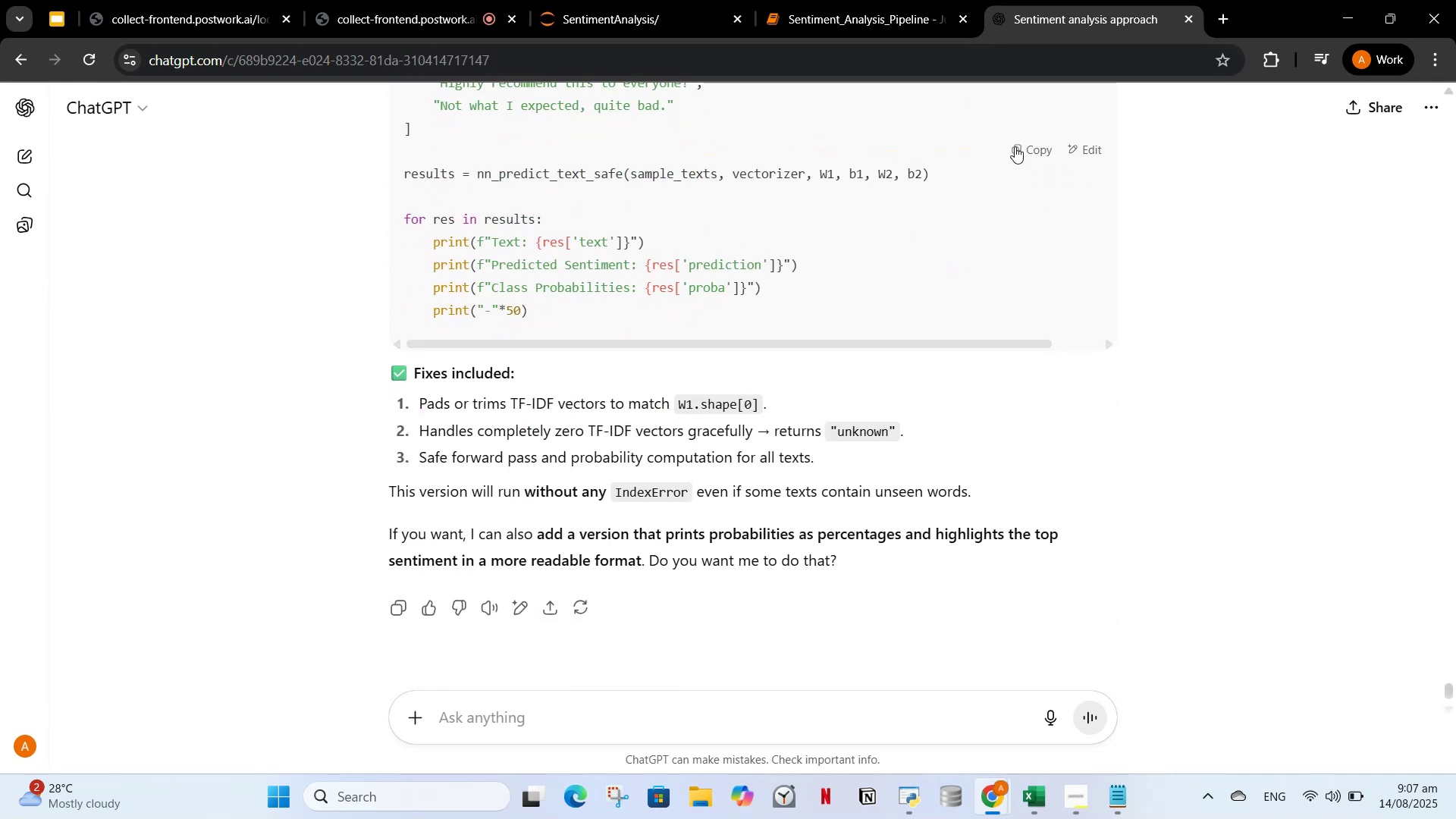 
left_click([1018, 148])
 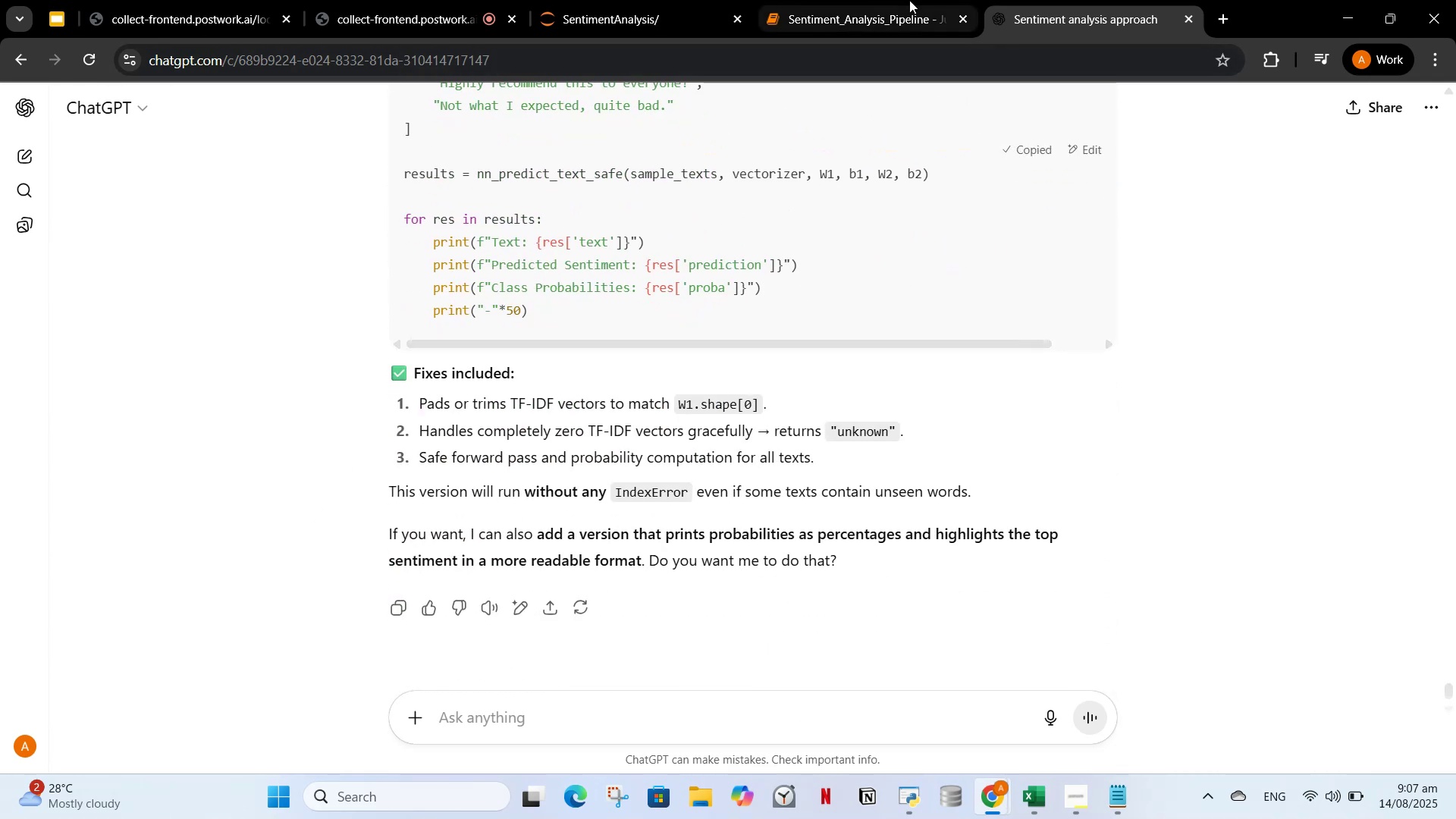 
left_click([873, 6])
 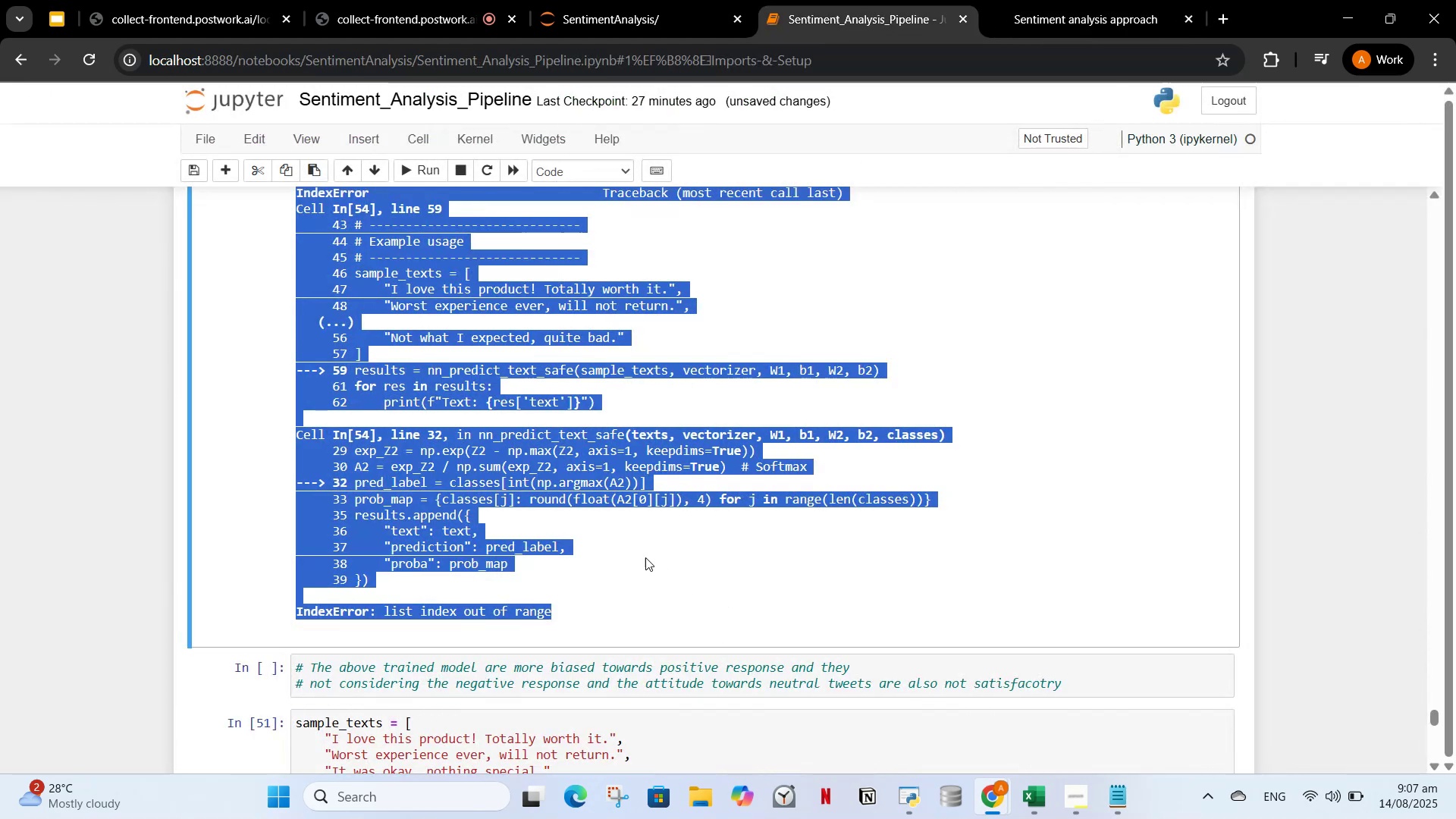 
left_click([645, 557])
 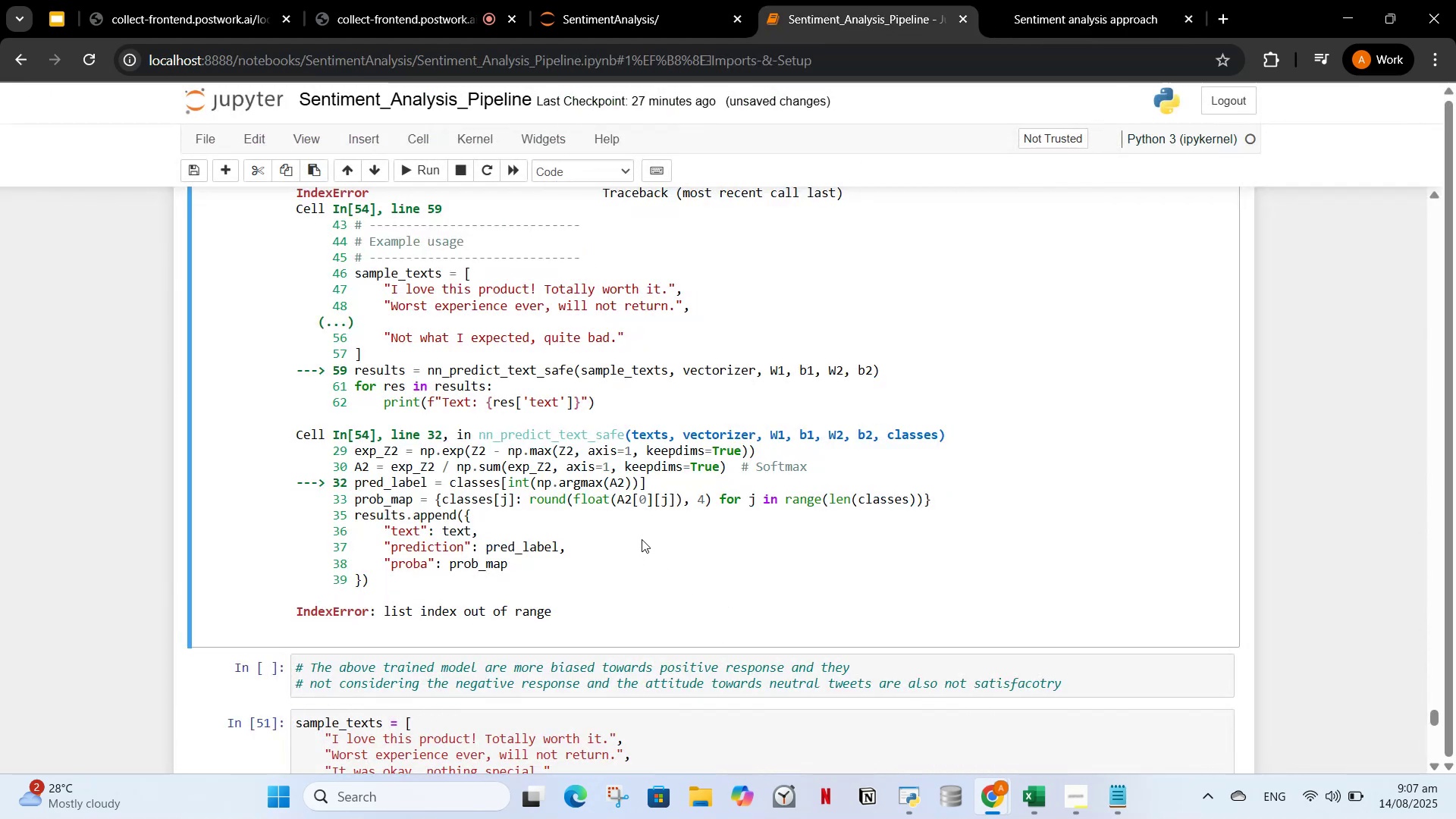 
scroll: coordinate [651, 525], scroll_direction: up, amount: 4.0
 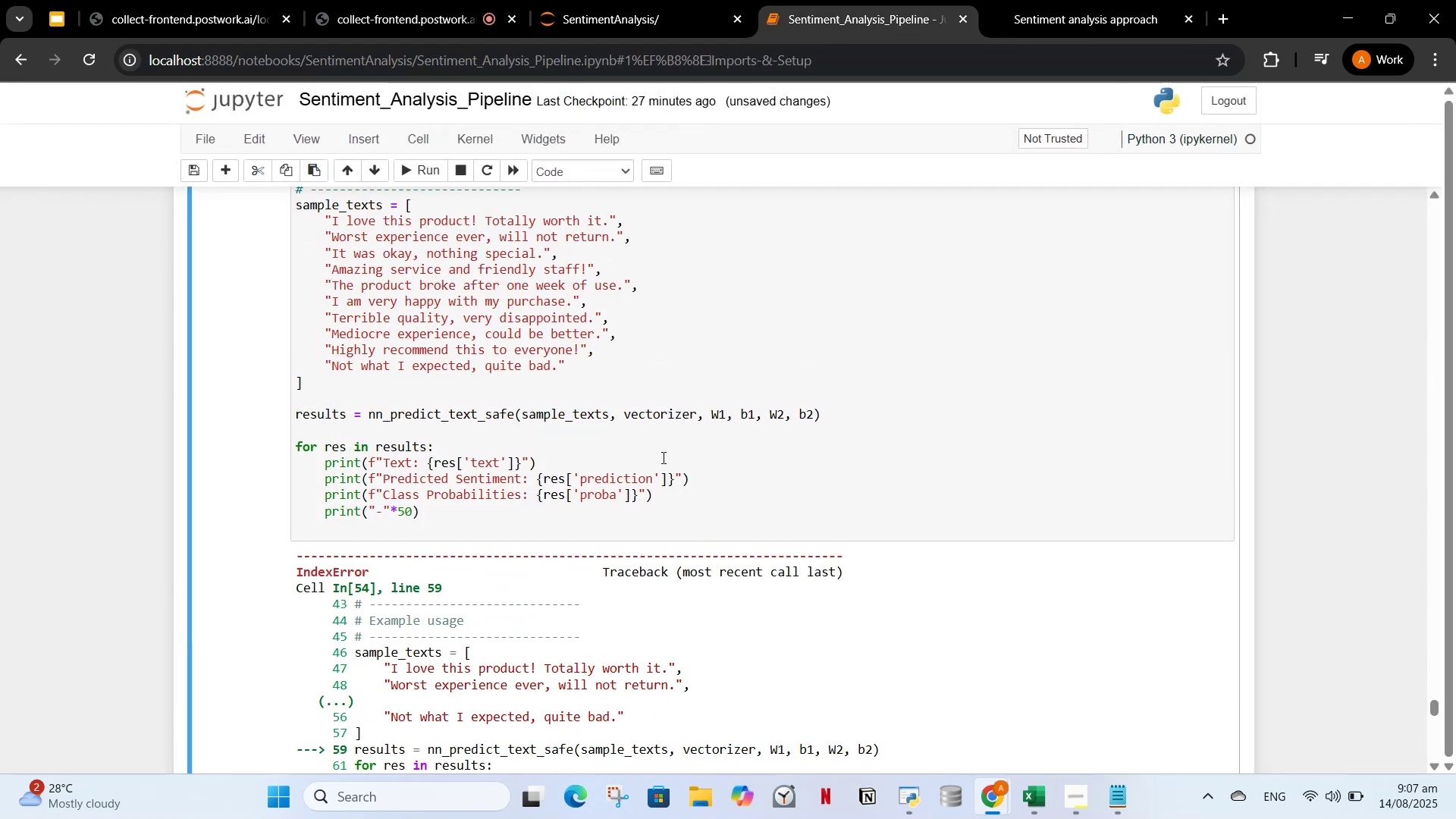 
left_click([662, 457])
 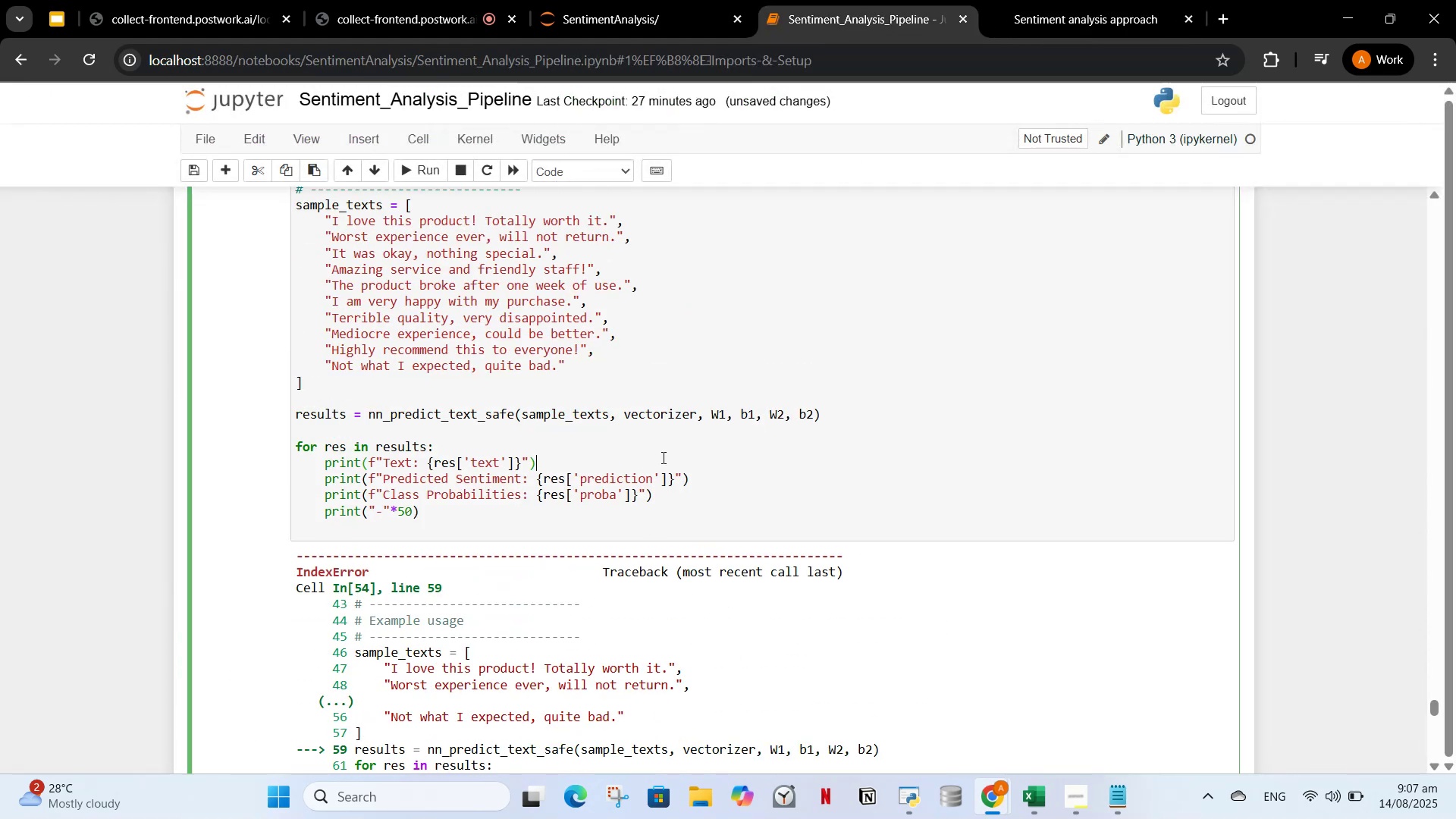 
key(Control+A)
 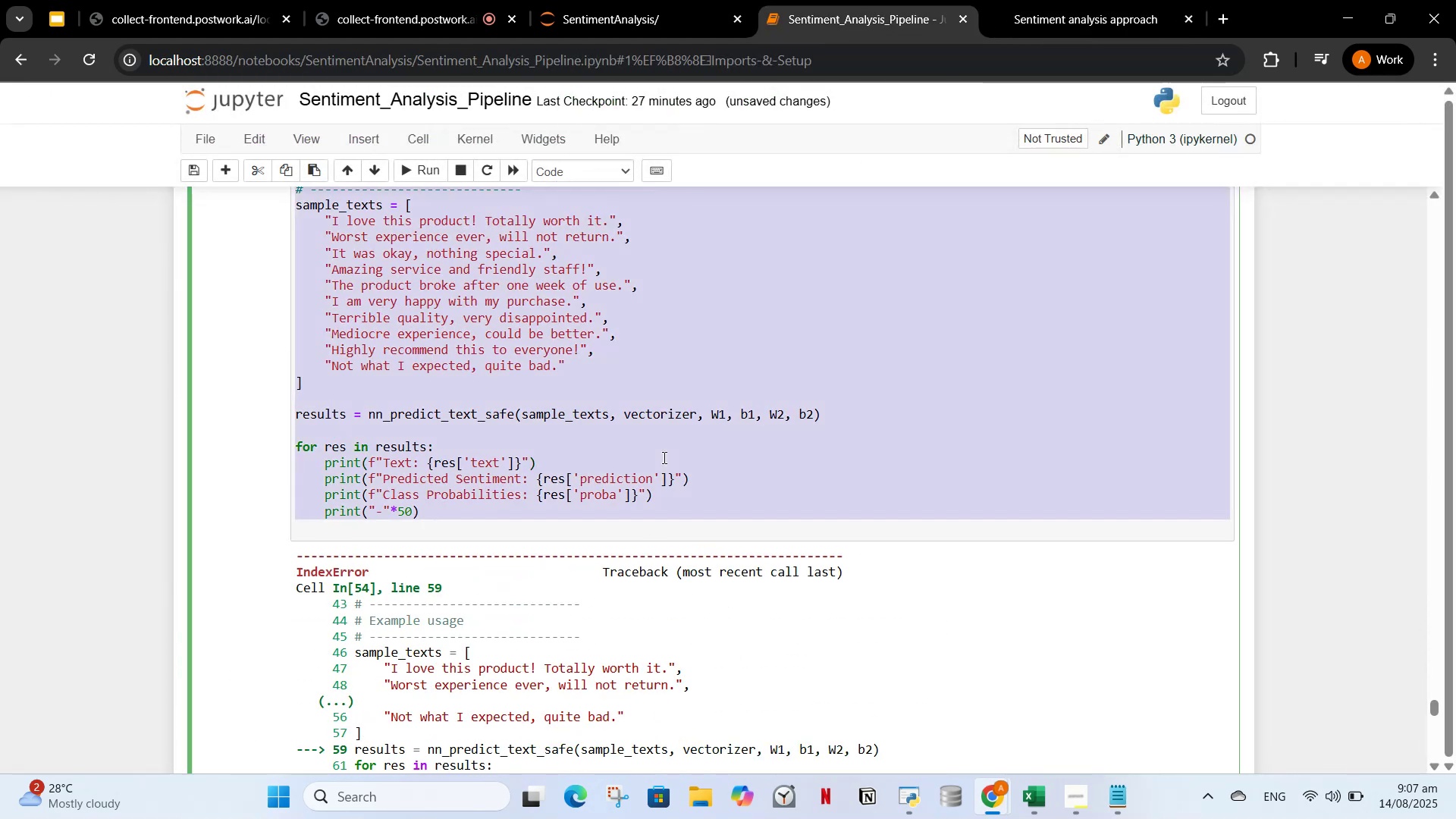 
key(Control+V)
 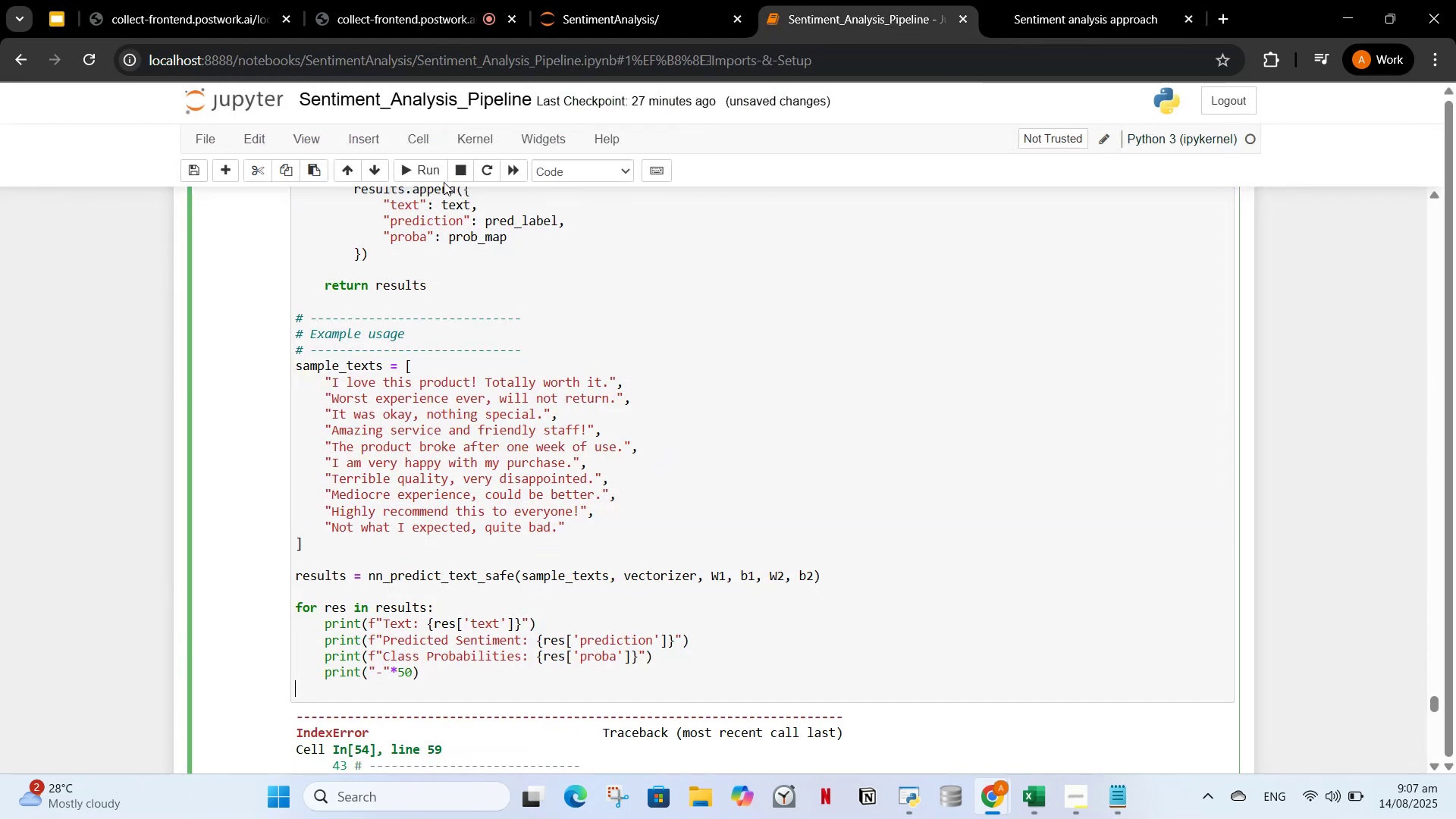 
left_click([407, 164])
 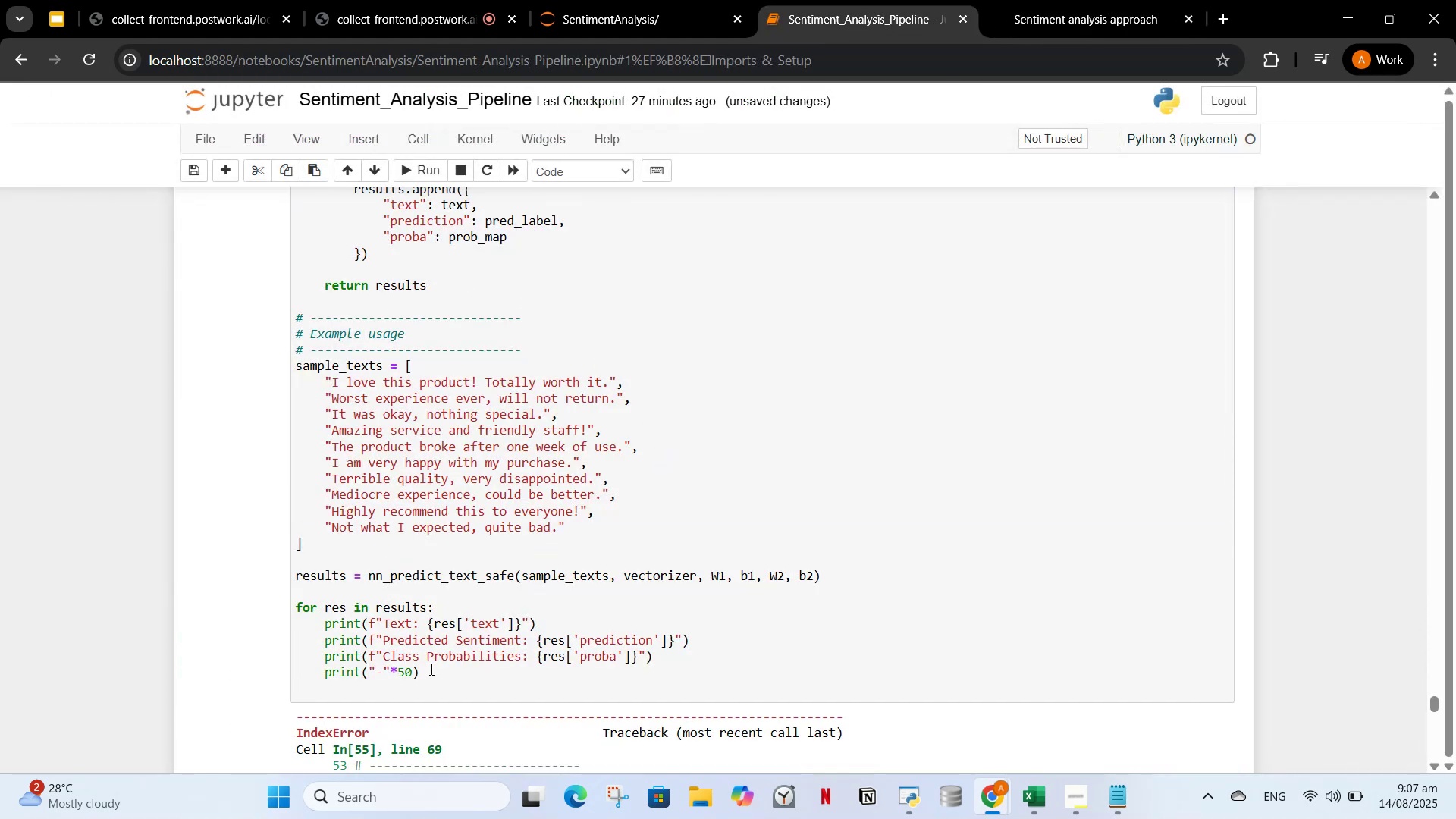 
scroll: coordinate [629, 662], scroll_direction: down, amount: 7.0
 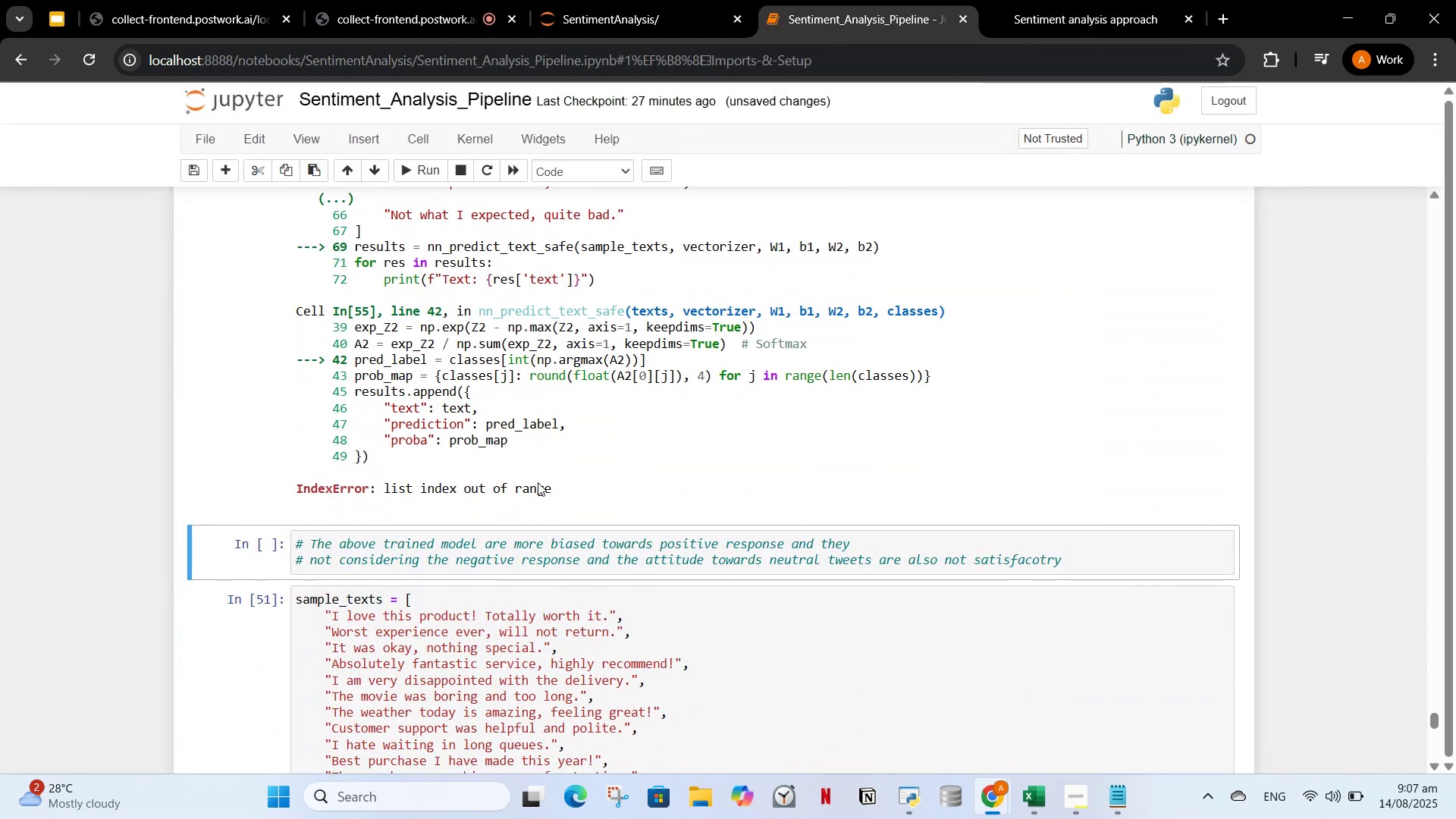 
left_click_drag(start_coordinate=[585, 531], to_coordinate=[410, 447])
 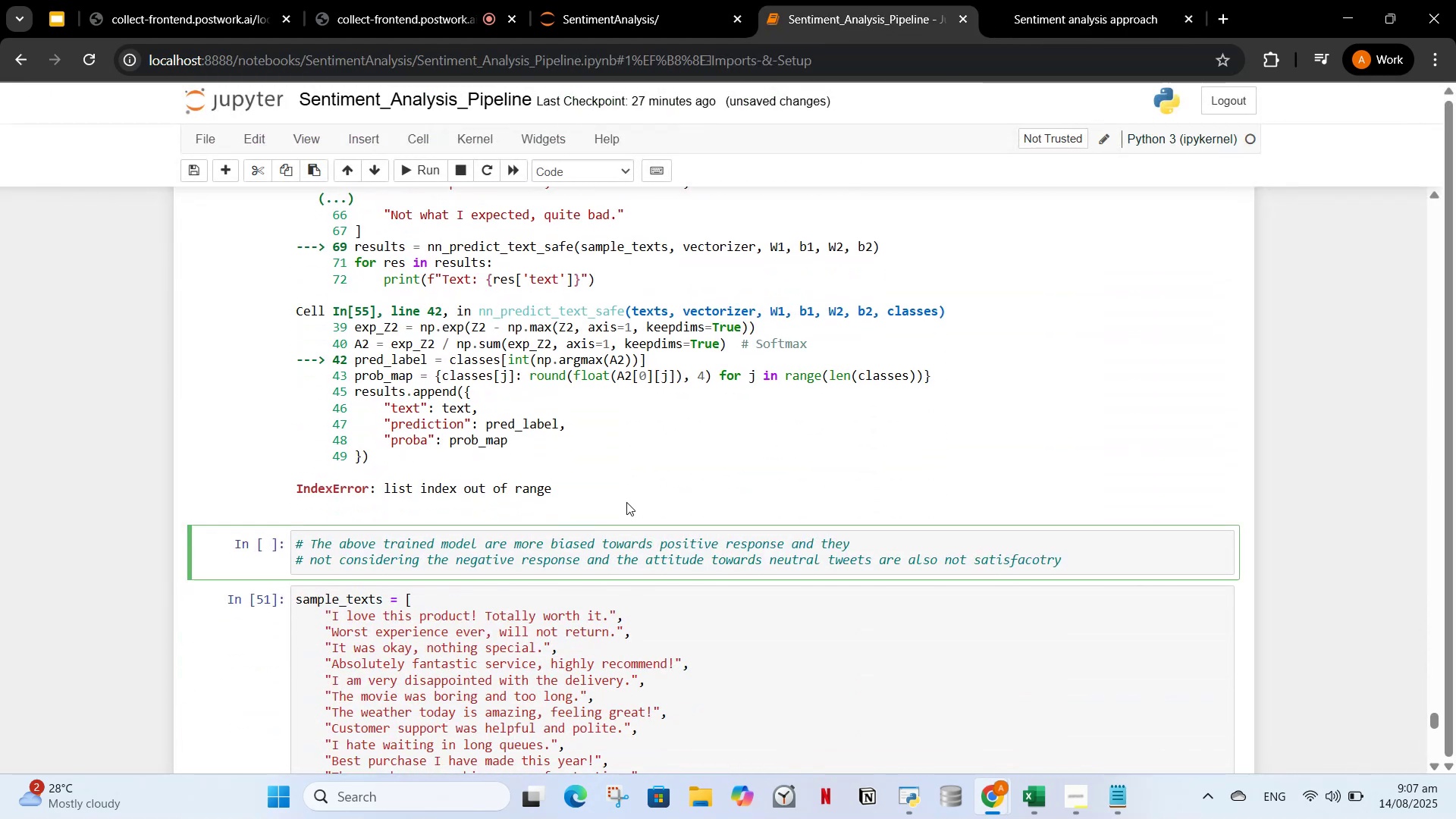 
left_click_drag(start_coordinate=[591, 500], to_coordinate=[284, 345])
 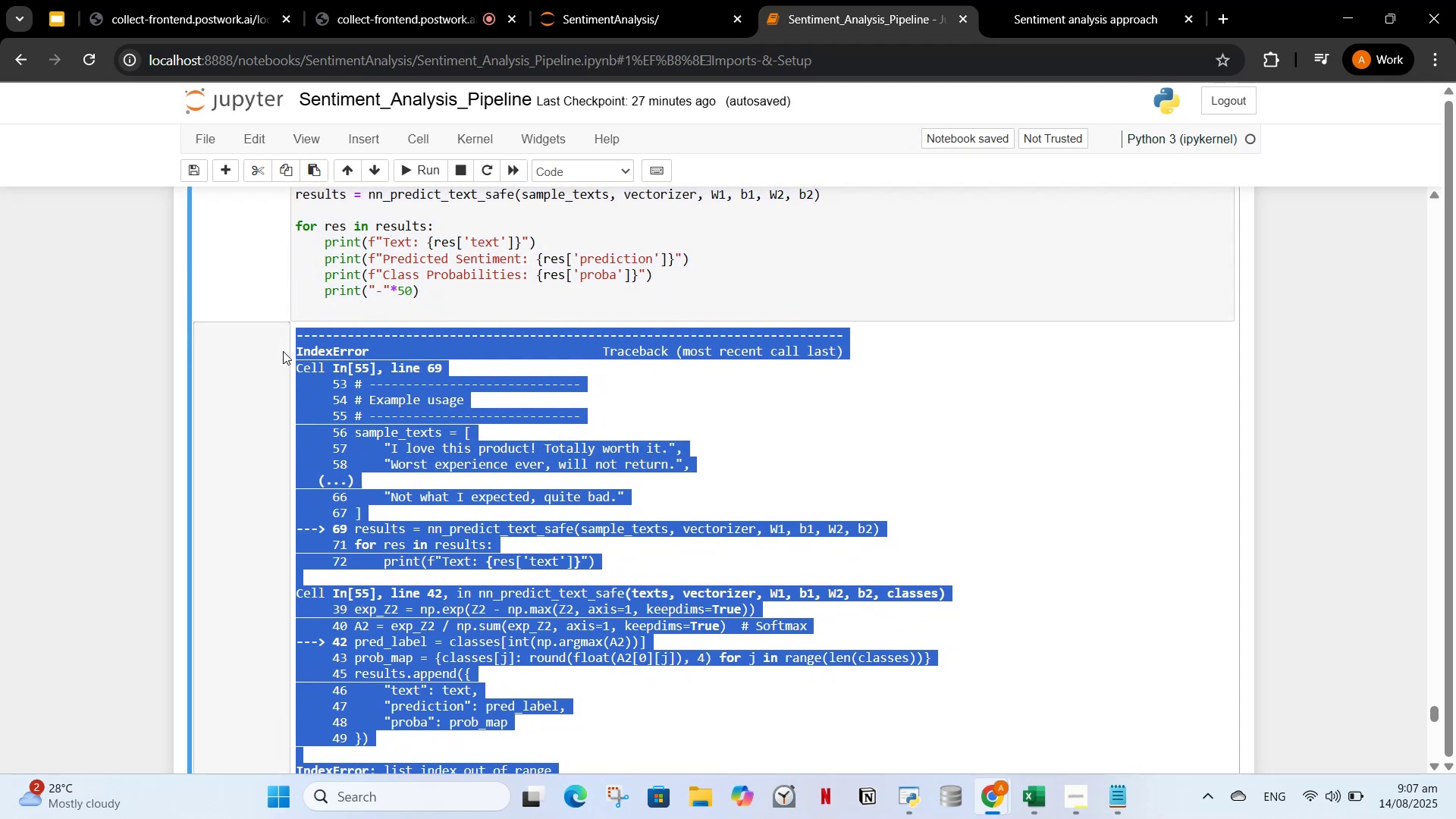 
key(Control+C)
 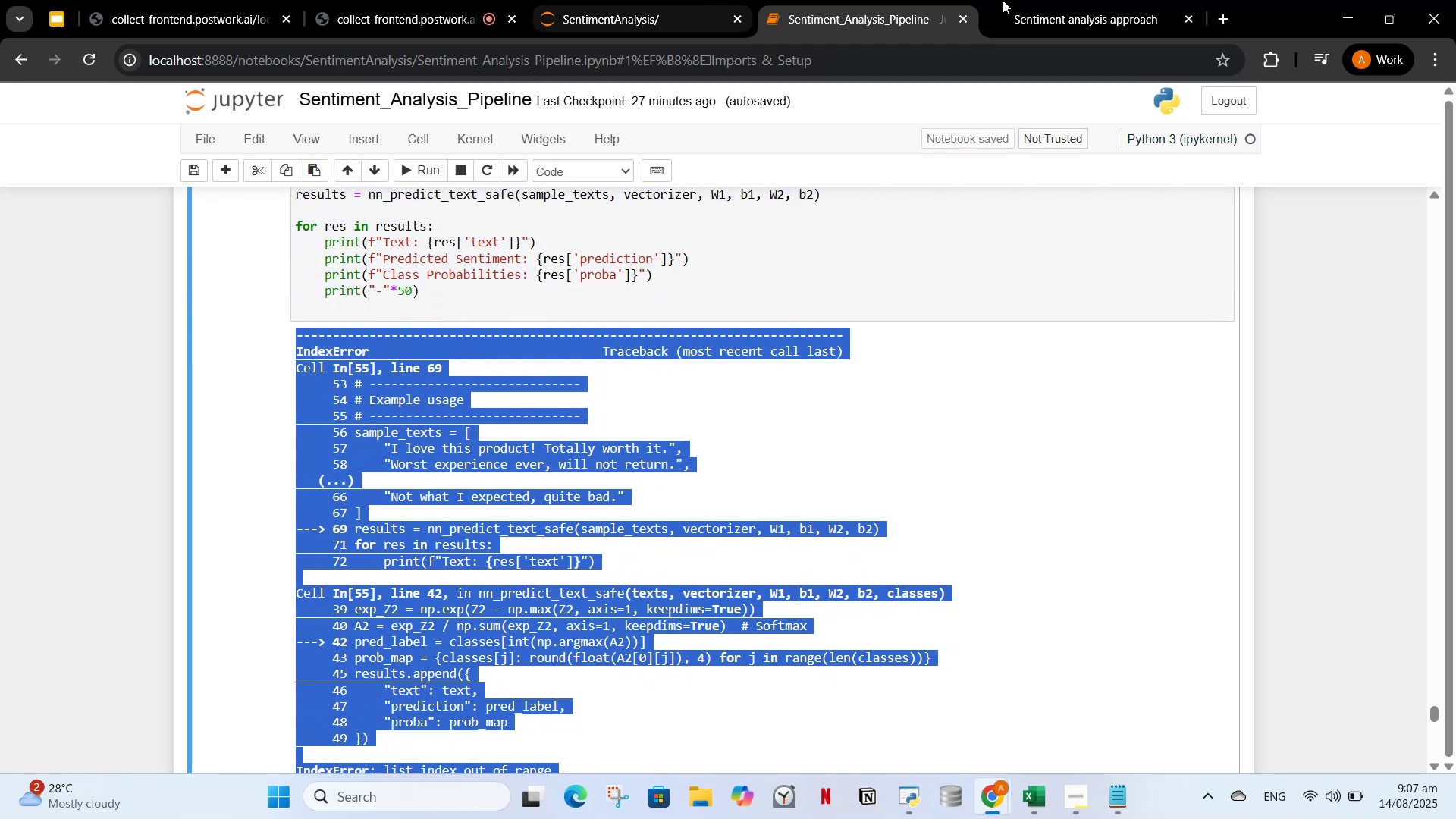 
left_click([1121, 0])
 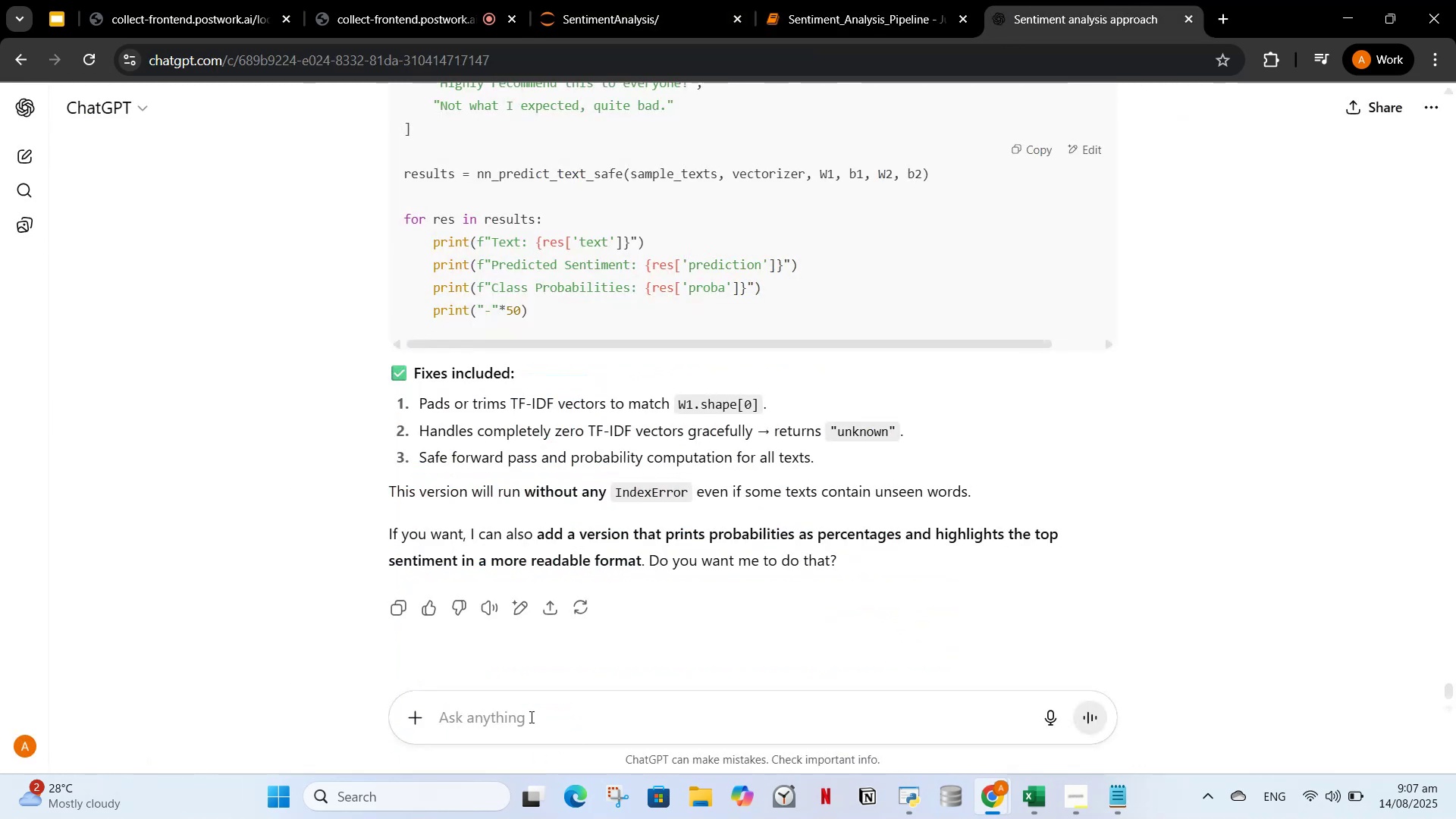 
left_click([530, 717])
 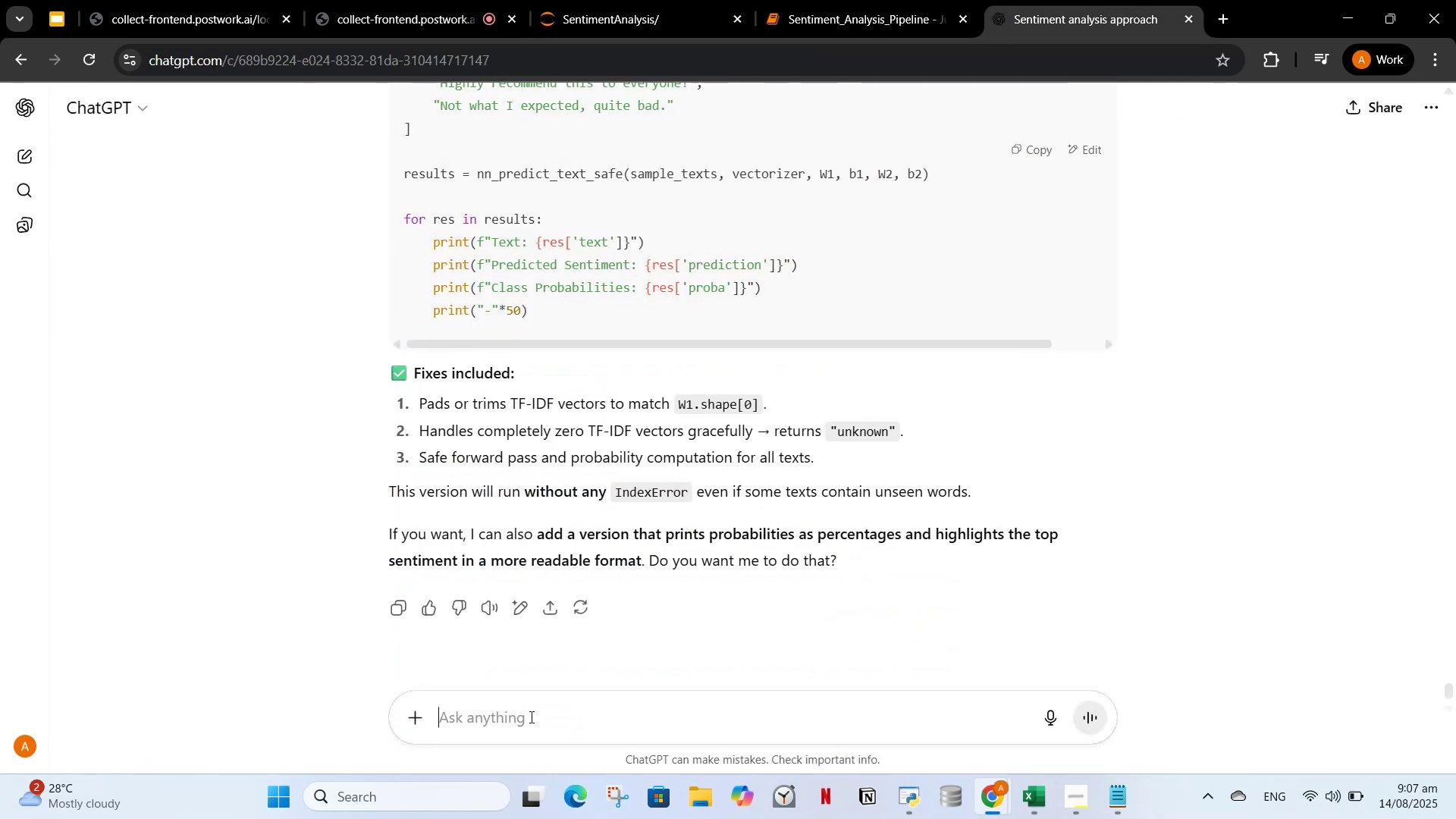 
key(Control+V)
 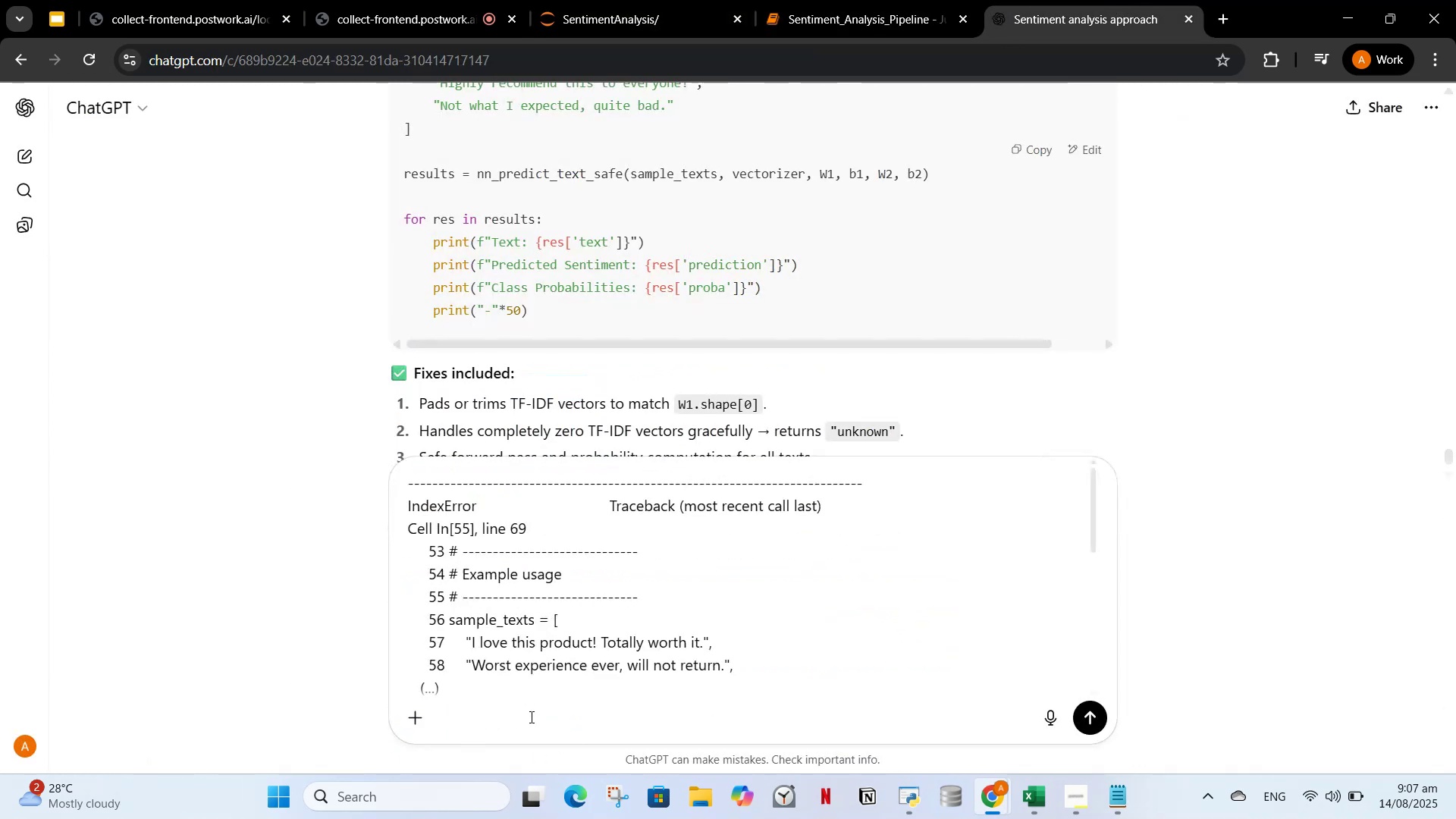 
type(, fix this error )
 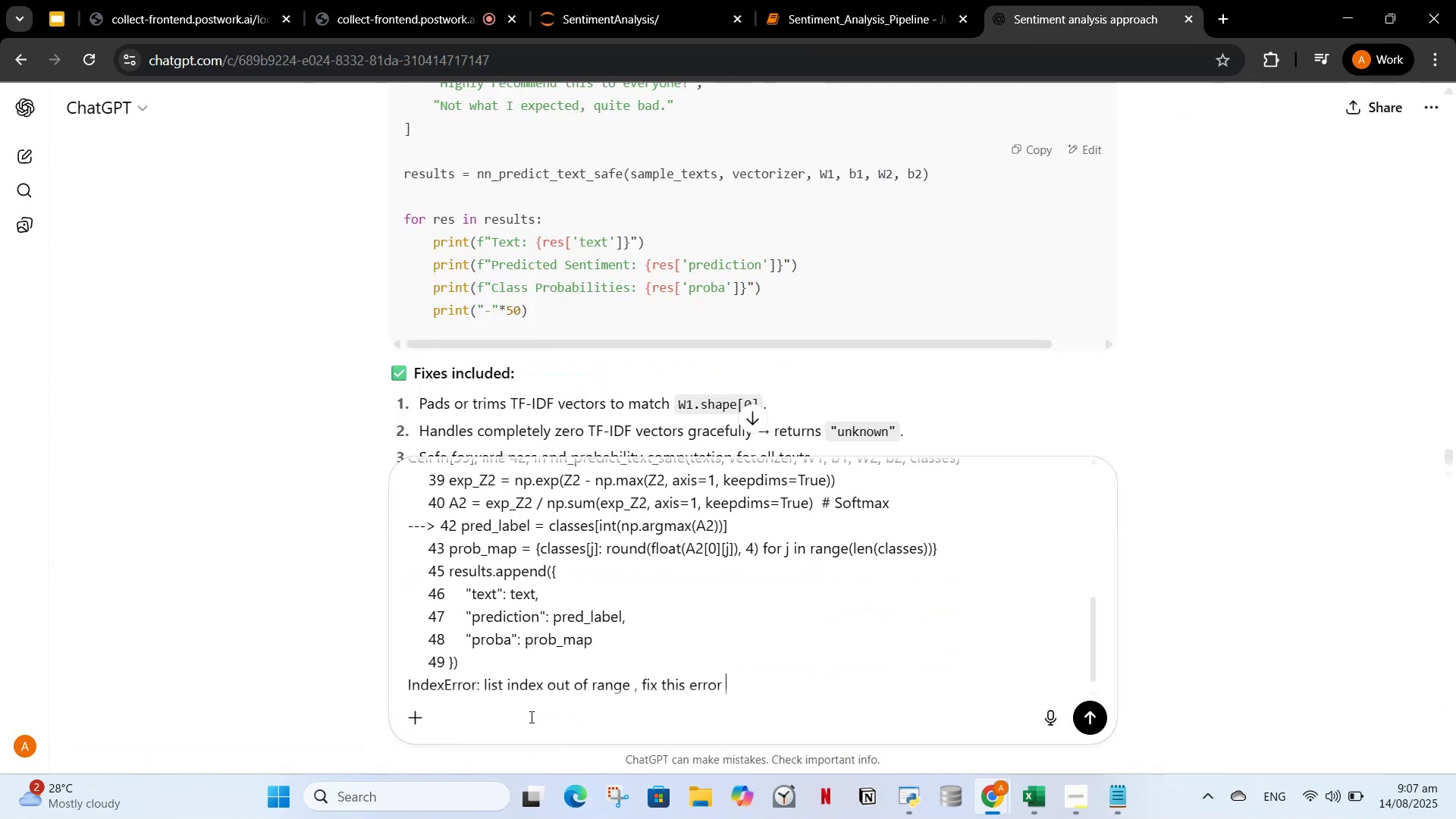 
key(Enter)
 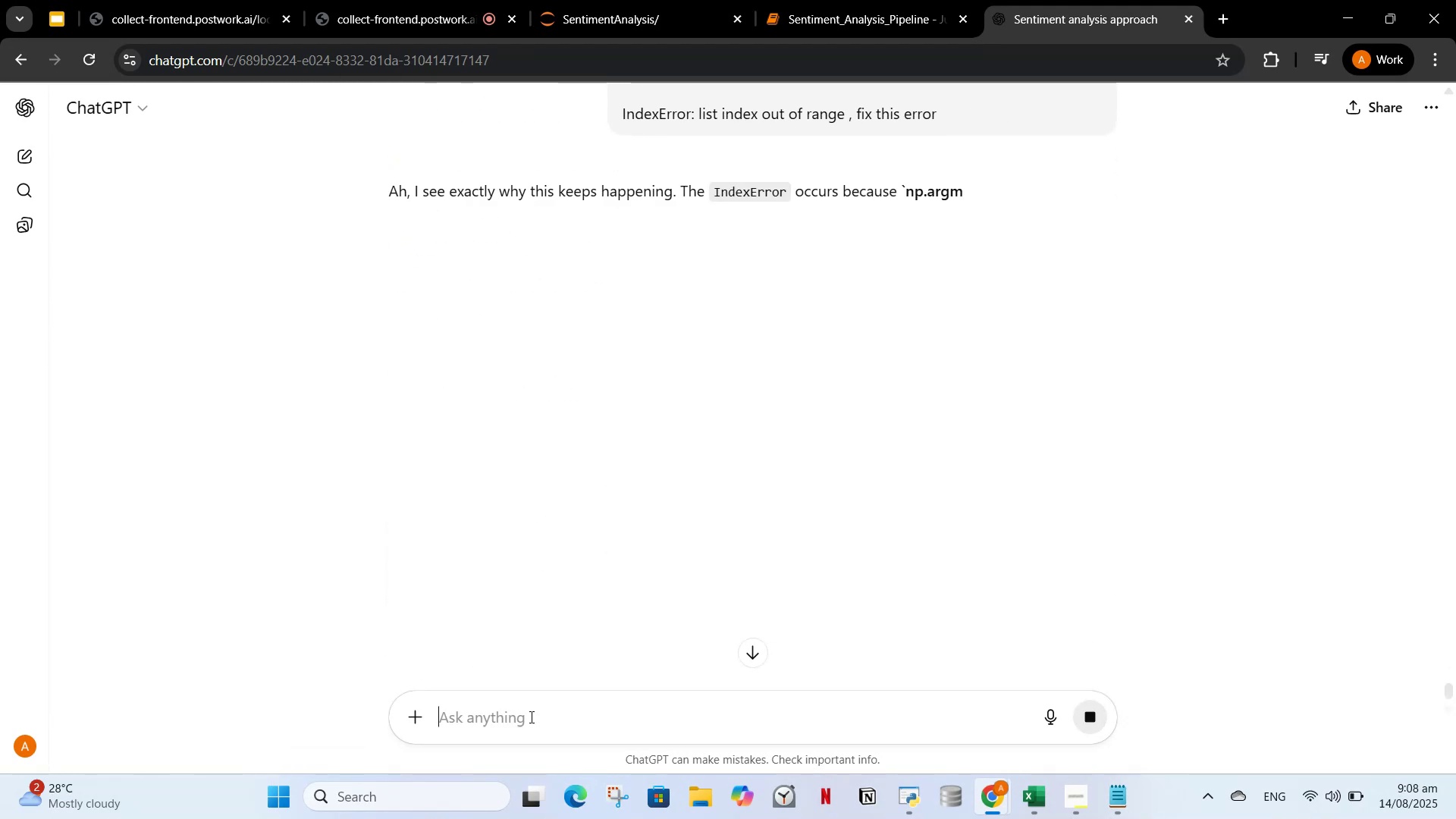 
wait(16.23)
 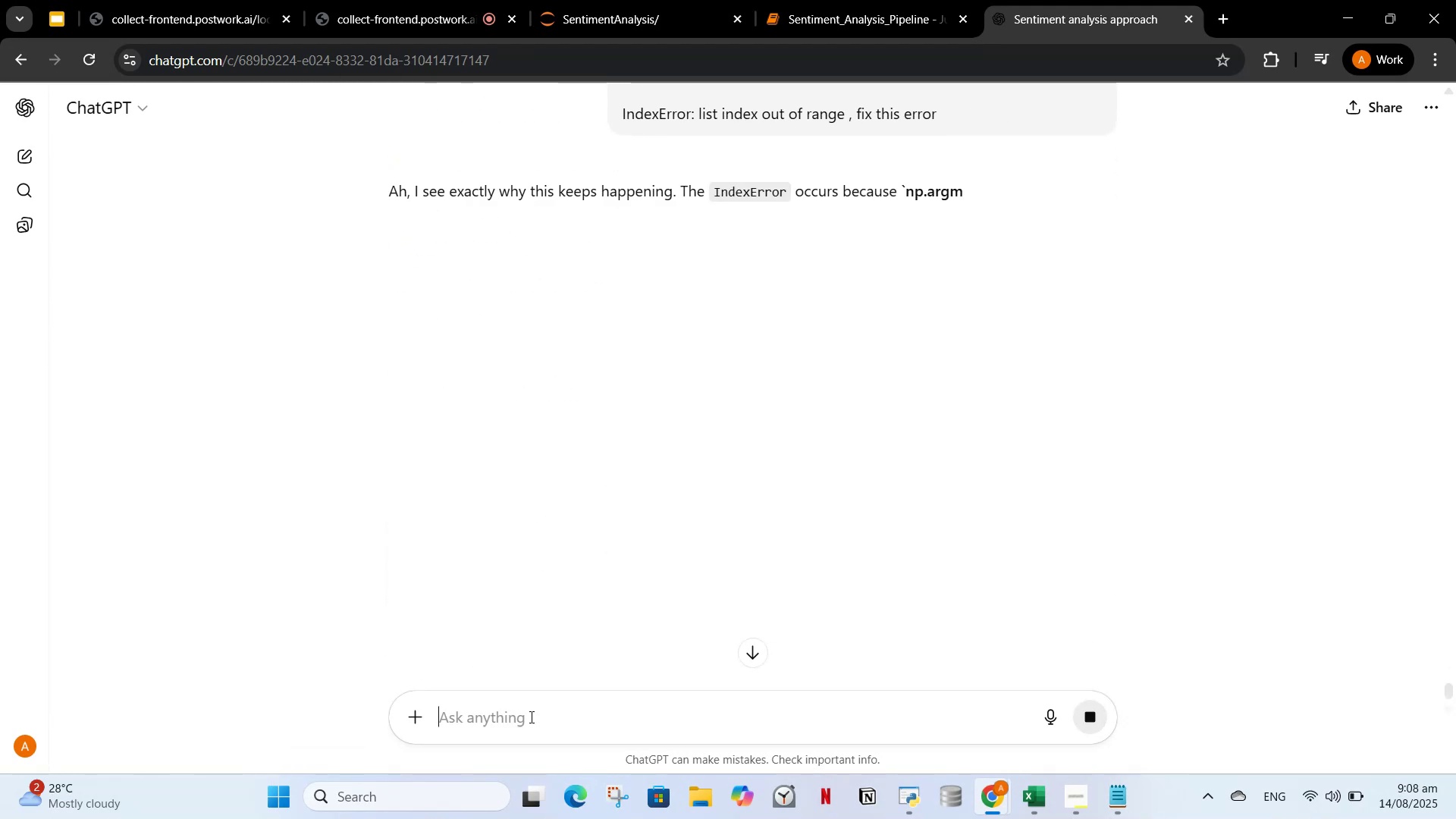 
scroll: coordinate [1132, 491], scroll_direction: down, amount: 9.0
 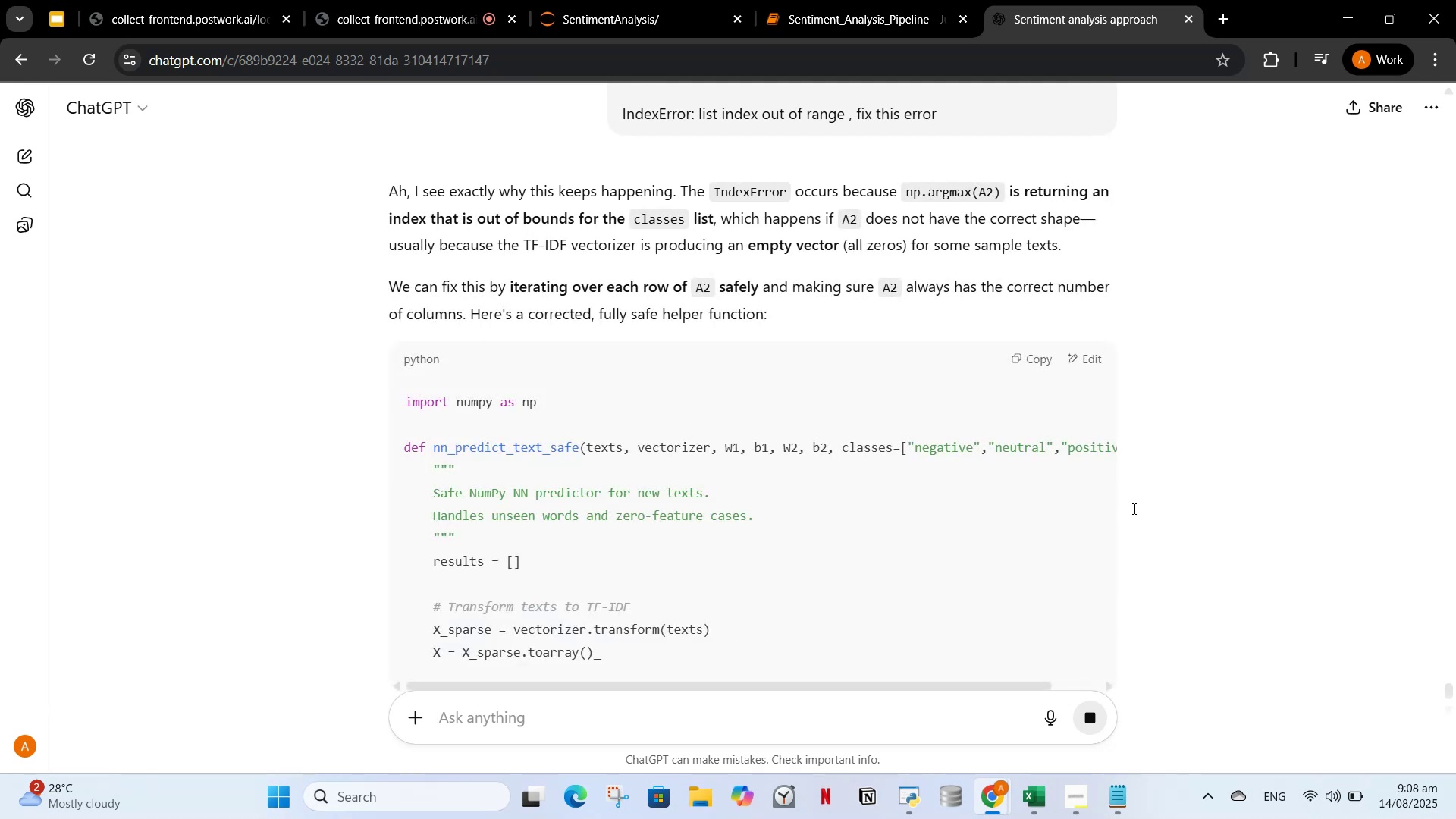 
left_click([1133, 508])
 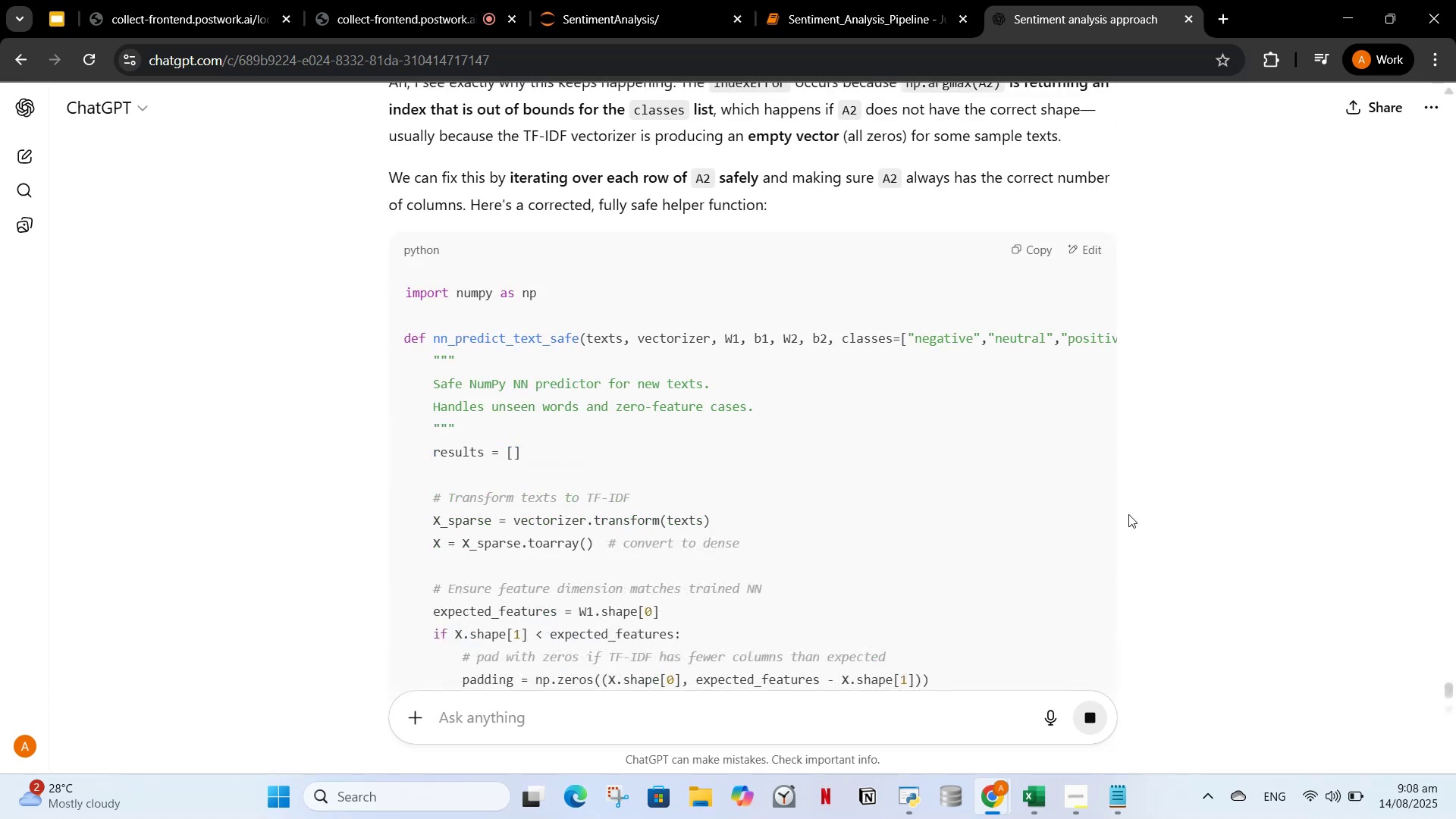 
scroll: coordinate [1215, 503], scroll_direction: down, amount: 12.0
 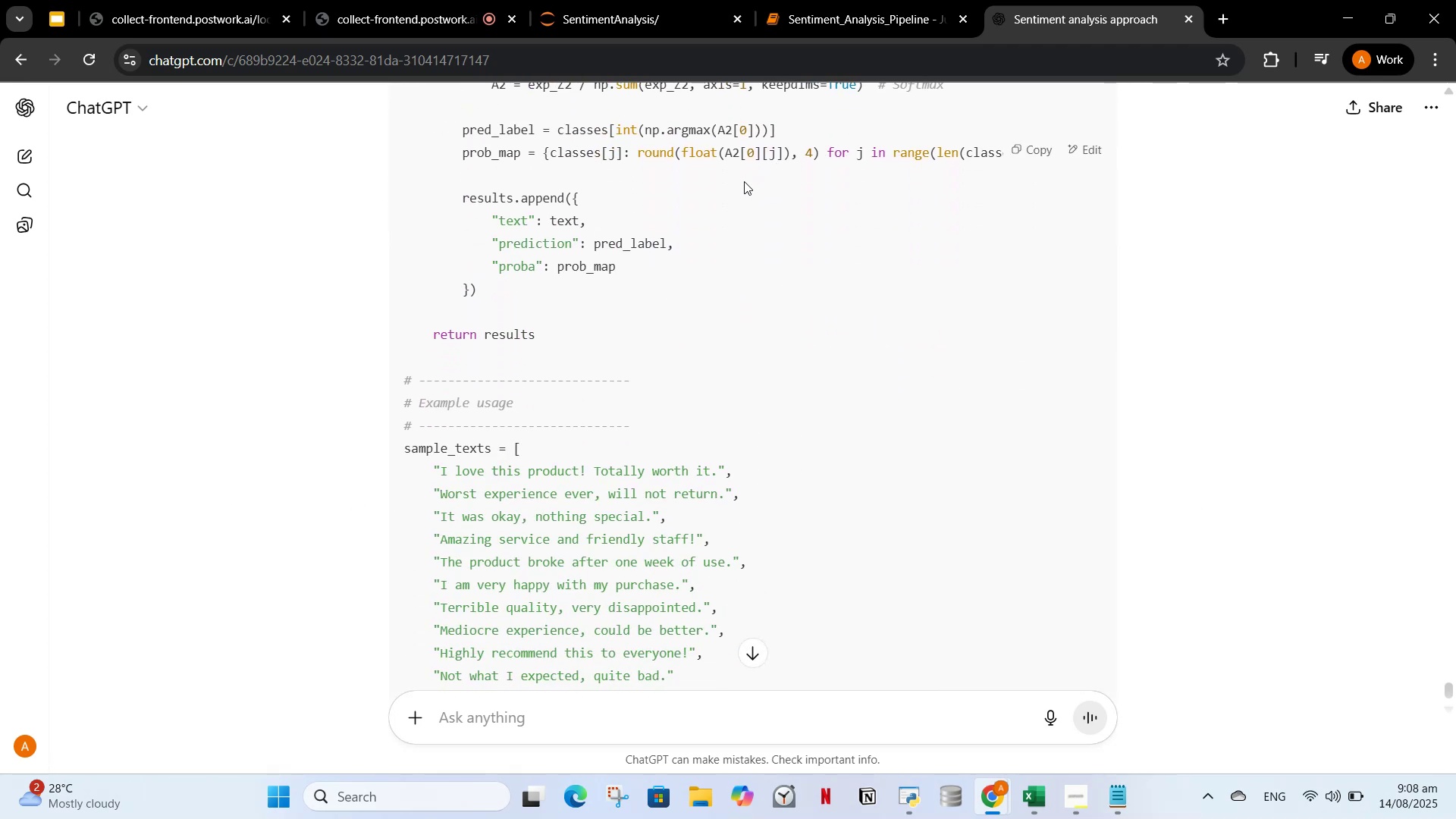 
scroll: coordinate [673, 504], scroll_direction: down, amount: 6.0
 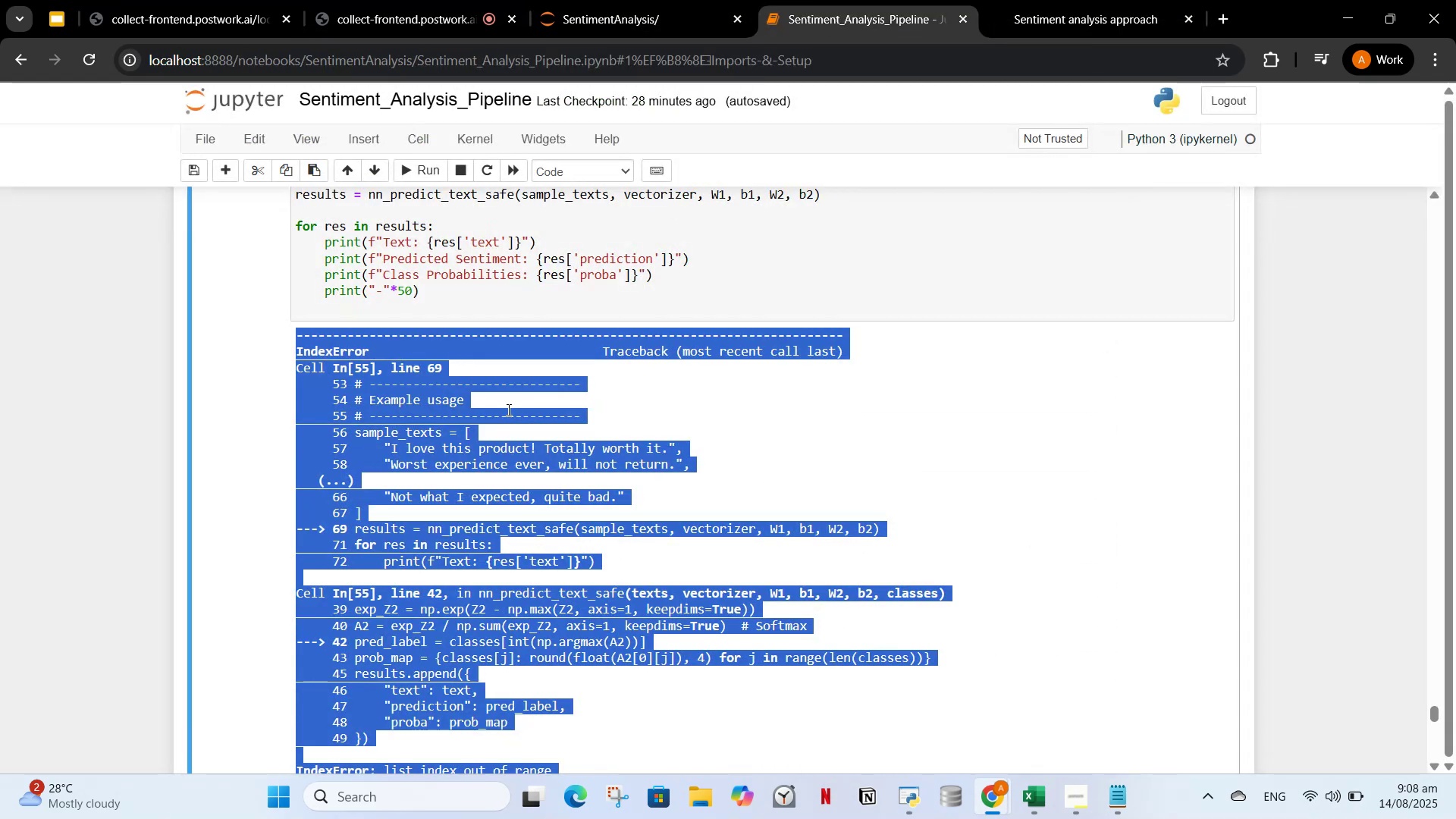 
left_click([563, 220])
 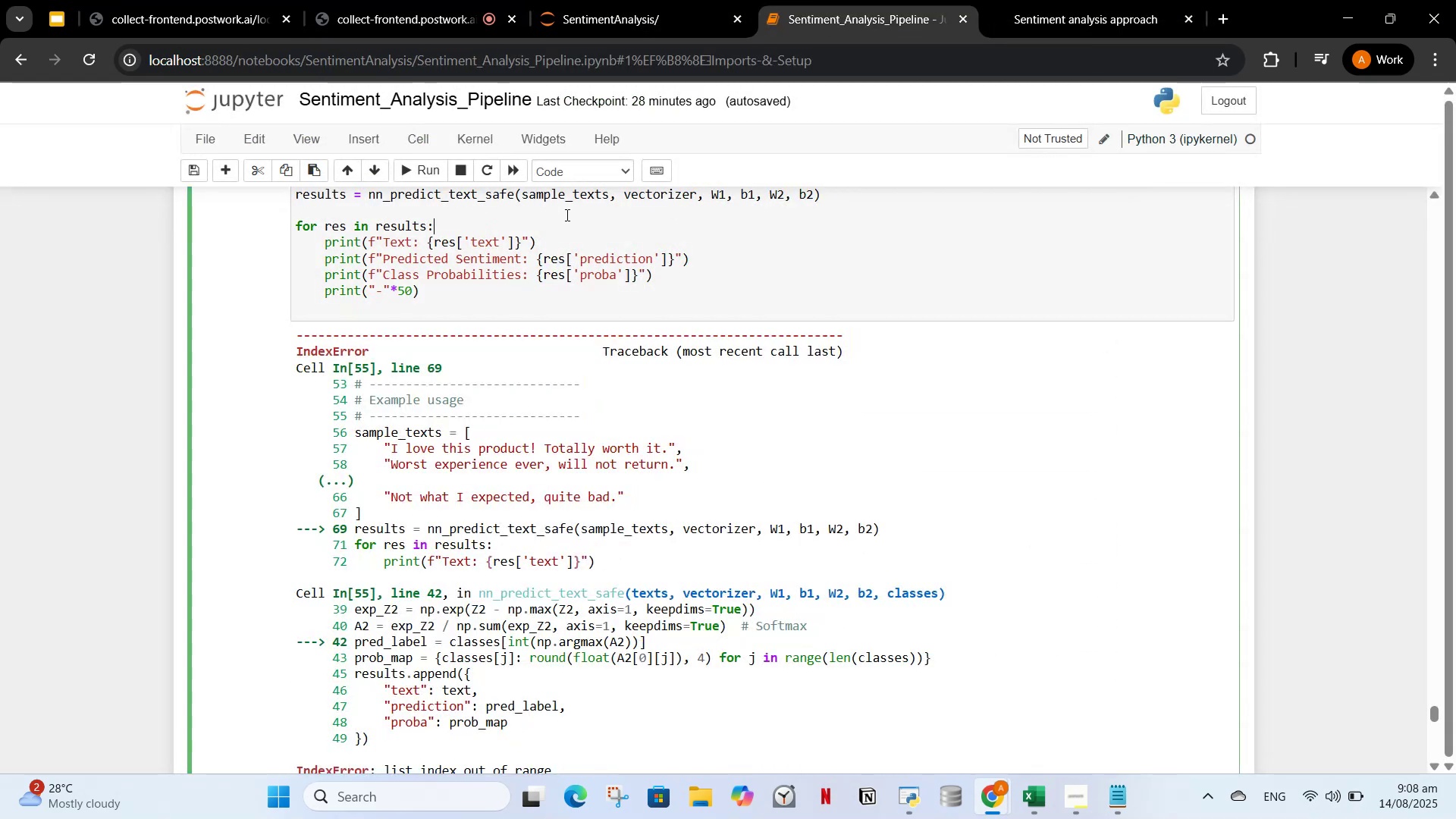 
key(Control+A)
 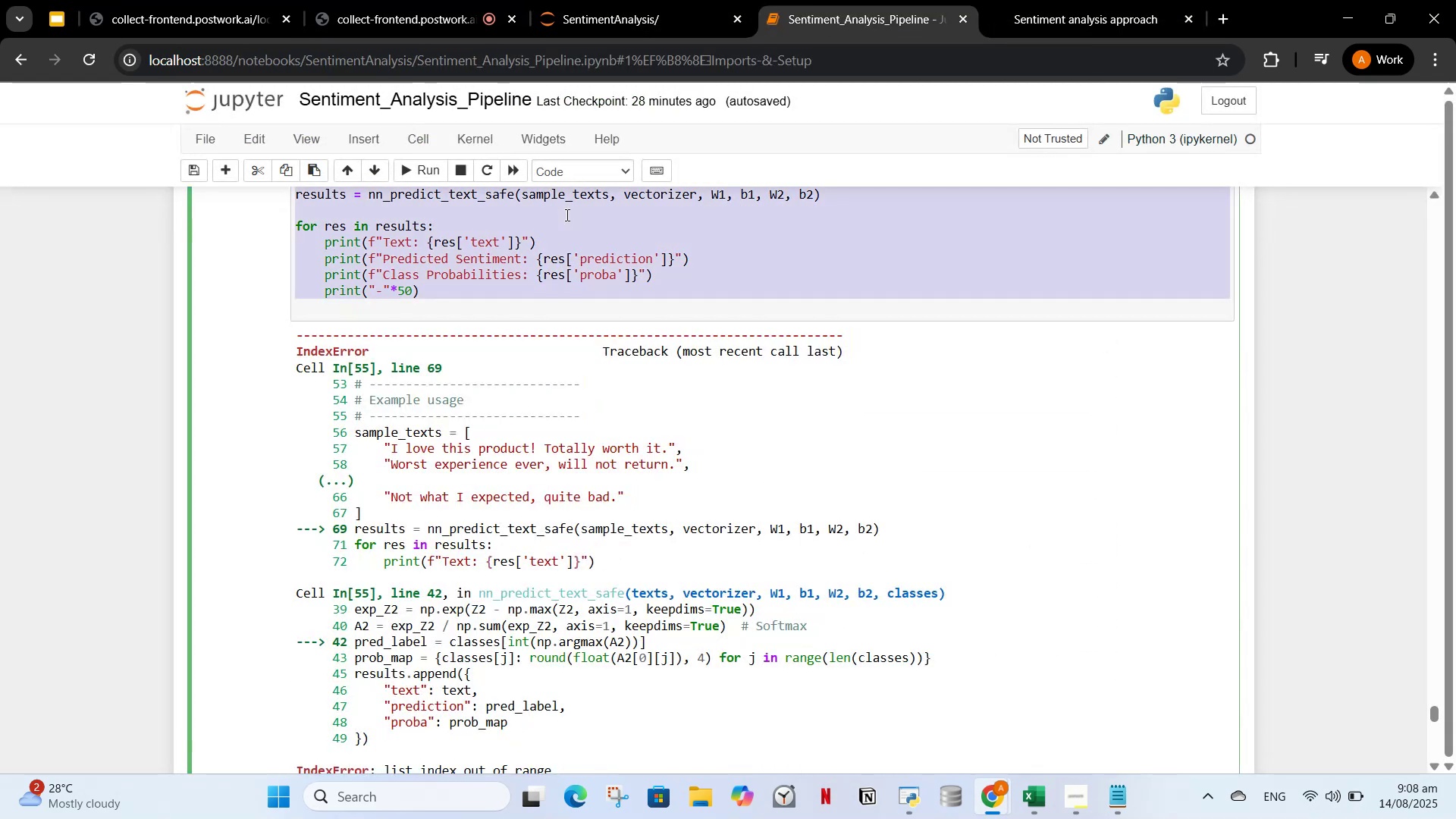 
key(Control+V)
 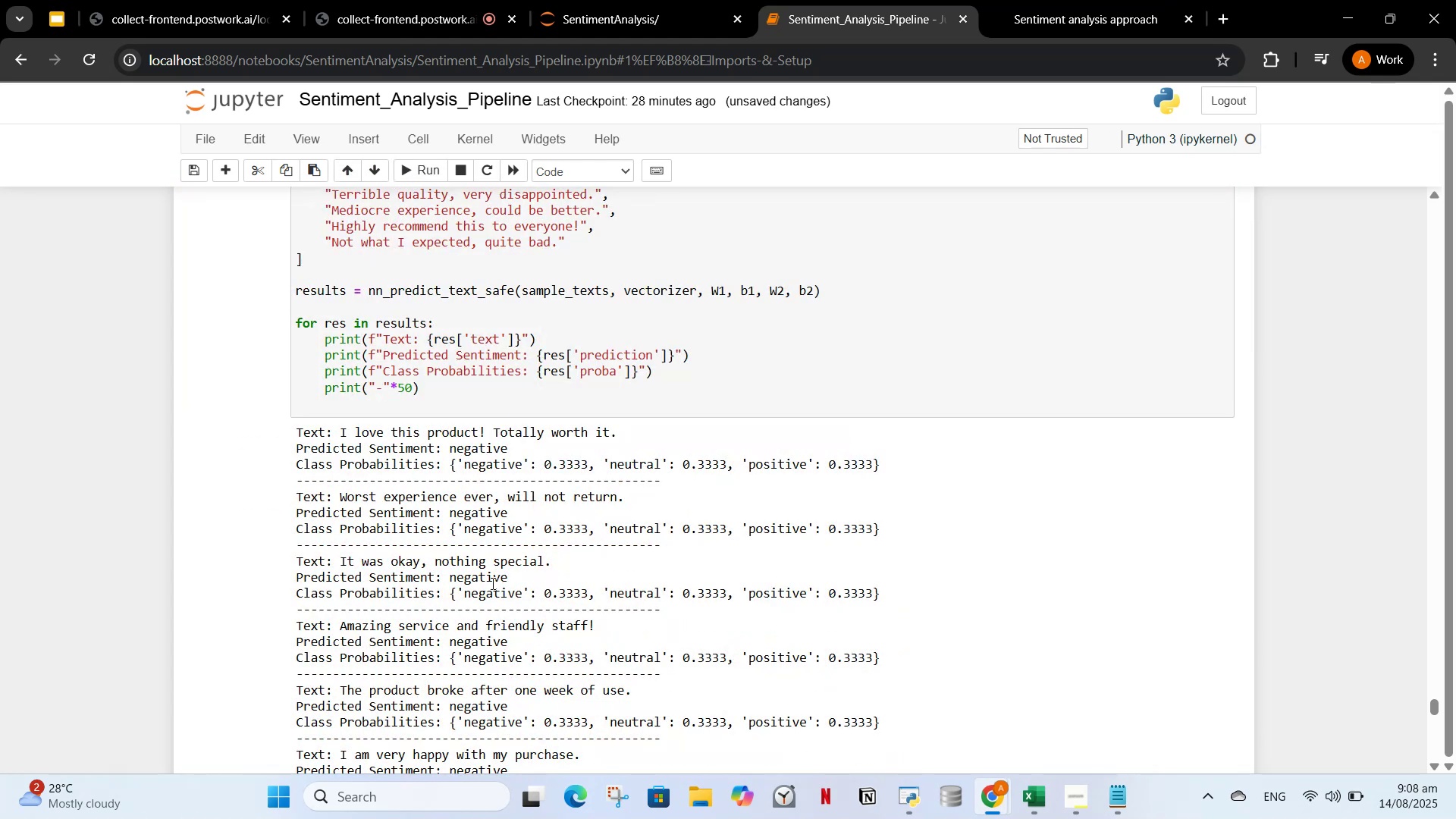 
wait(8.16)
 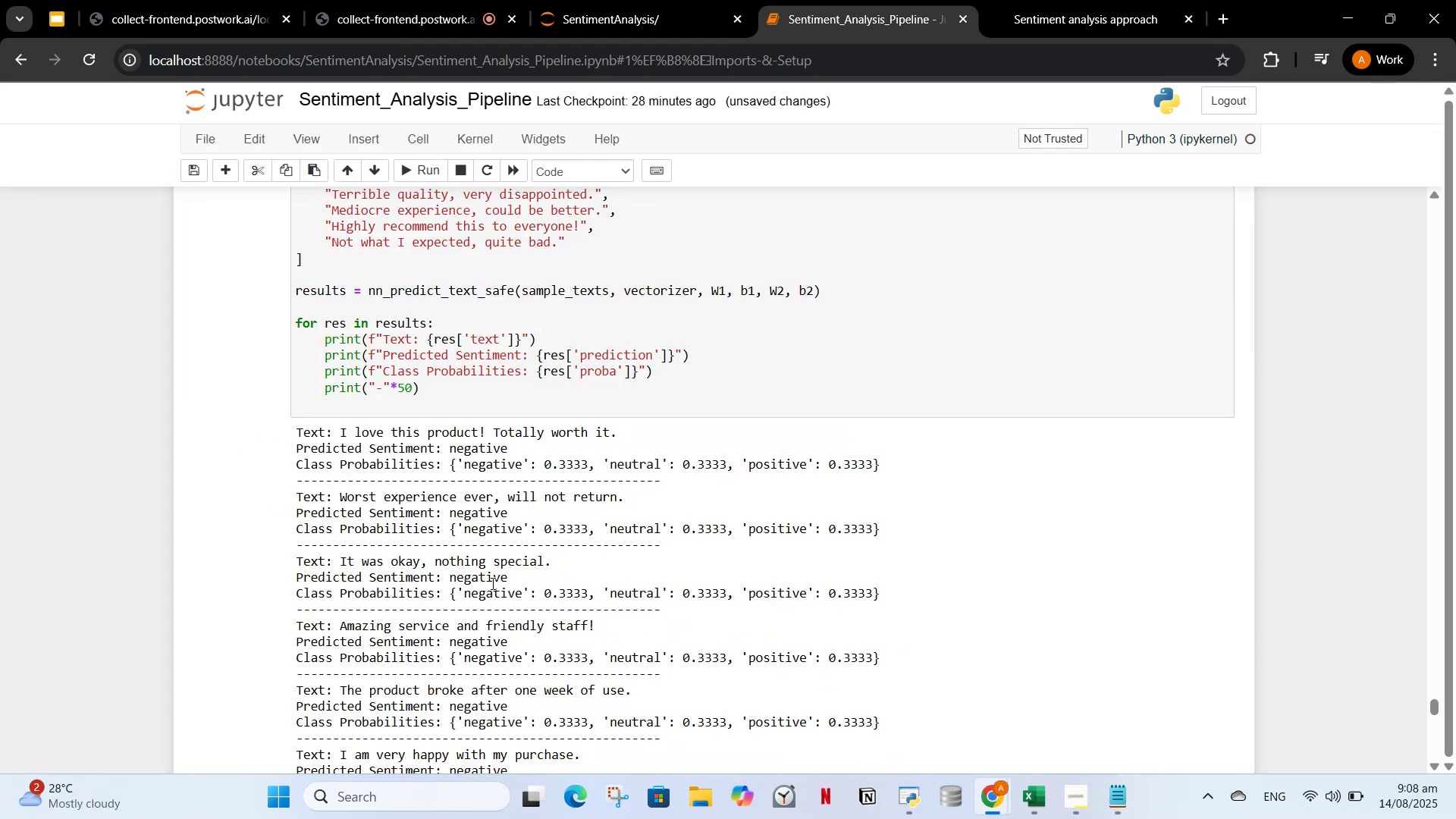 
scroll: coordinate [504, 541], scroll_direction: down, amount: 2.0
 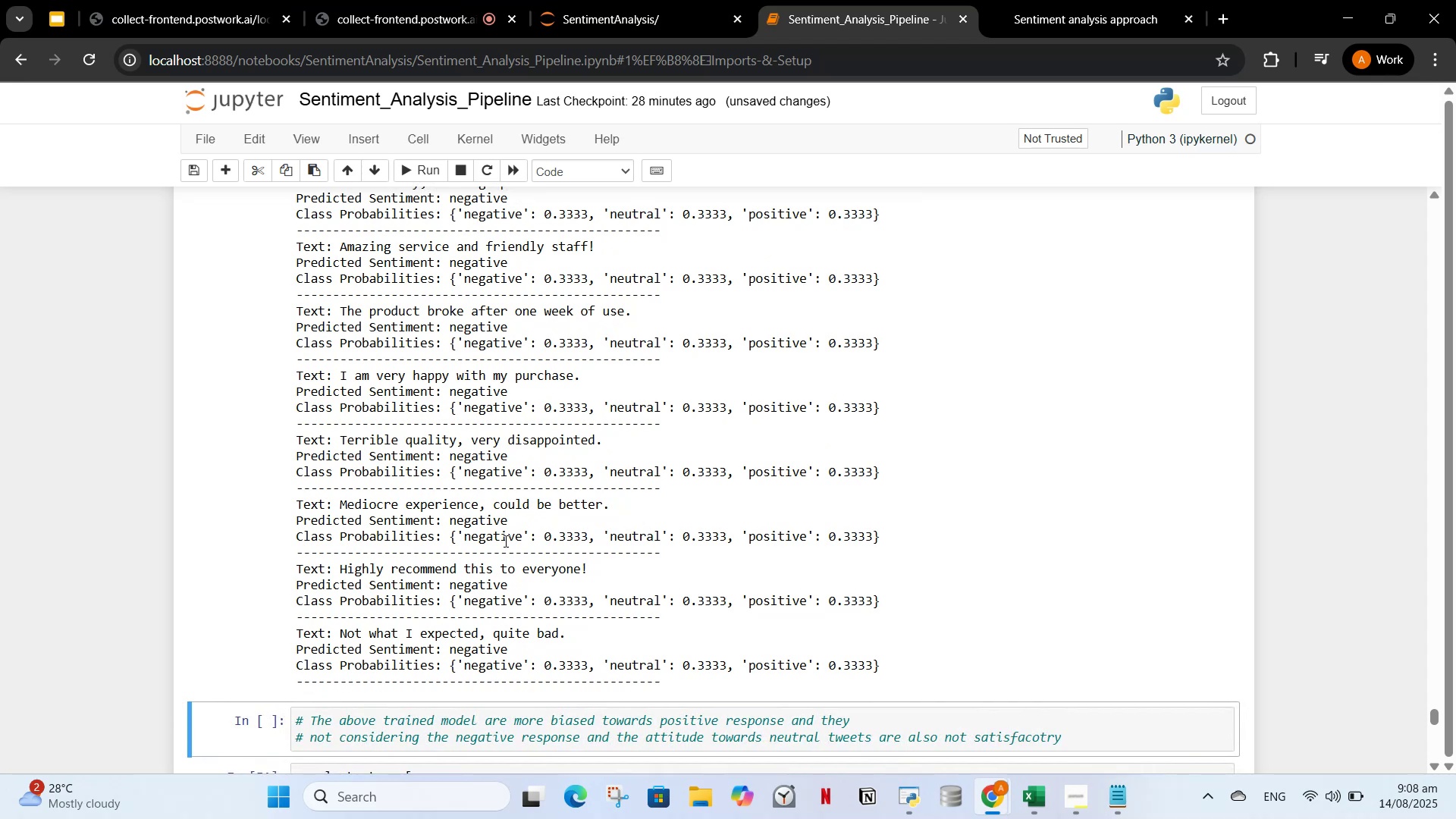 
scroll: coordinate [517, 514], scroll_direction: up, amount: 30.0
 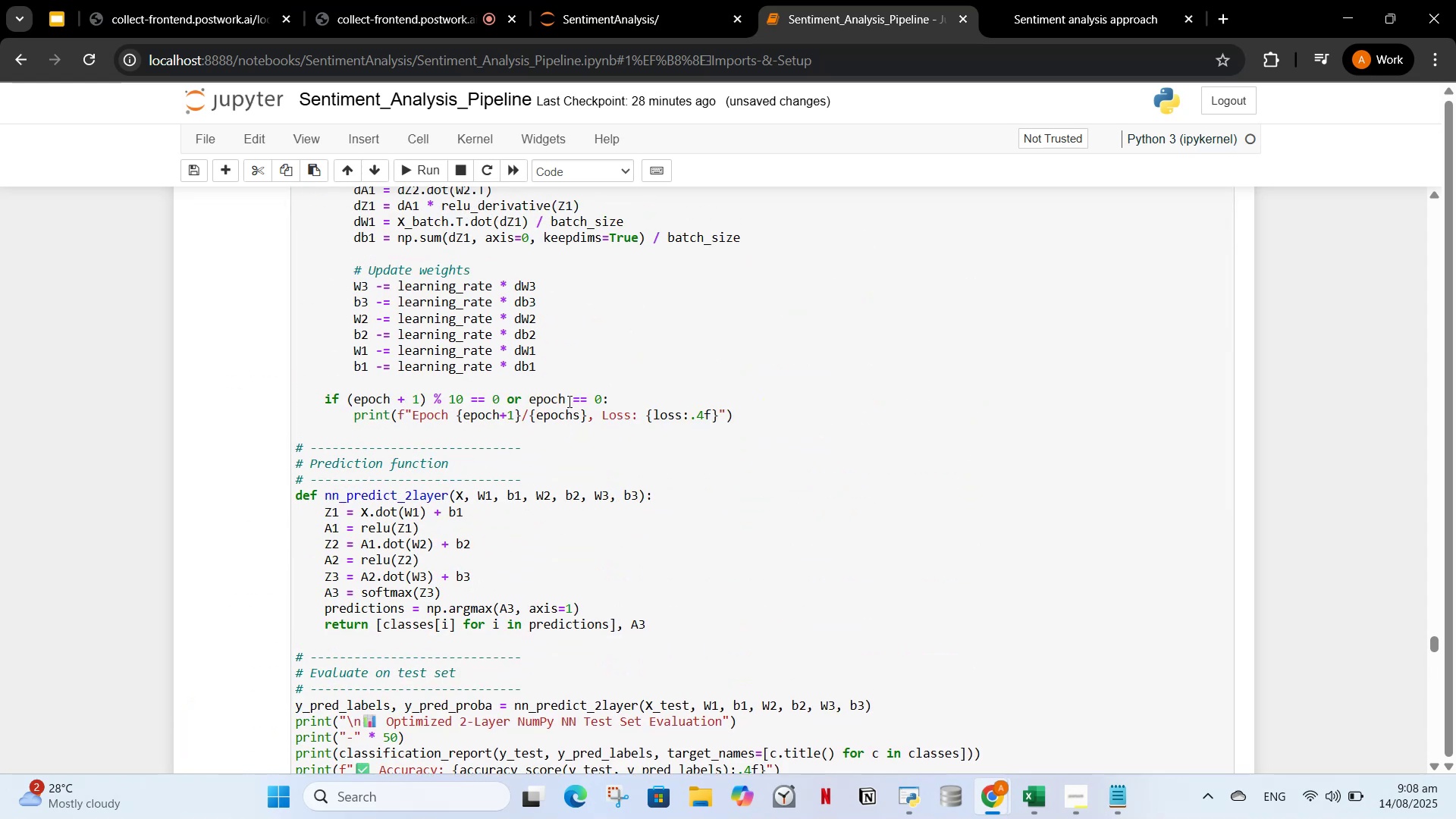 
left_click([568, 401])
 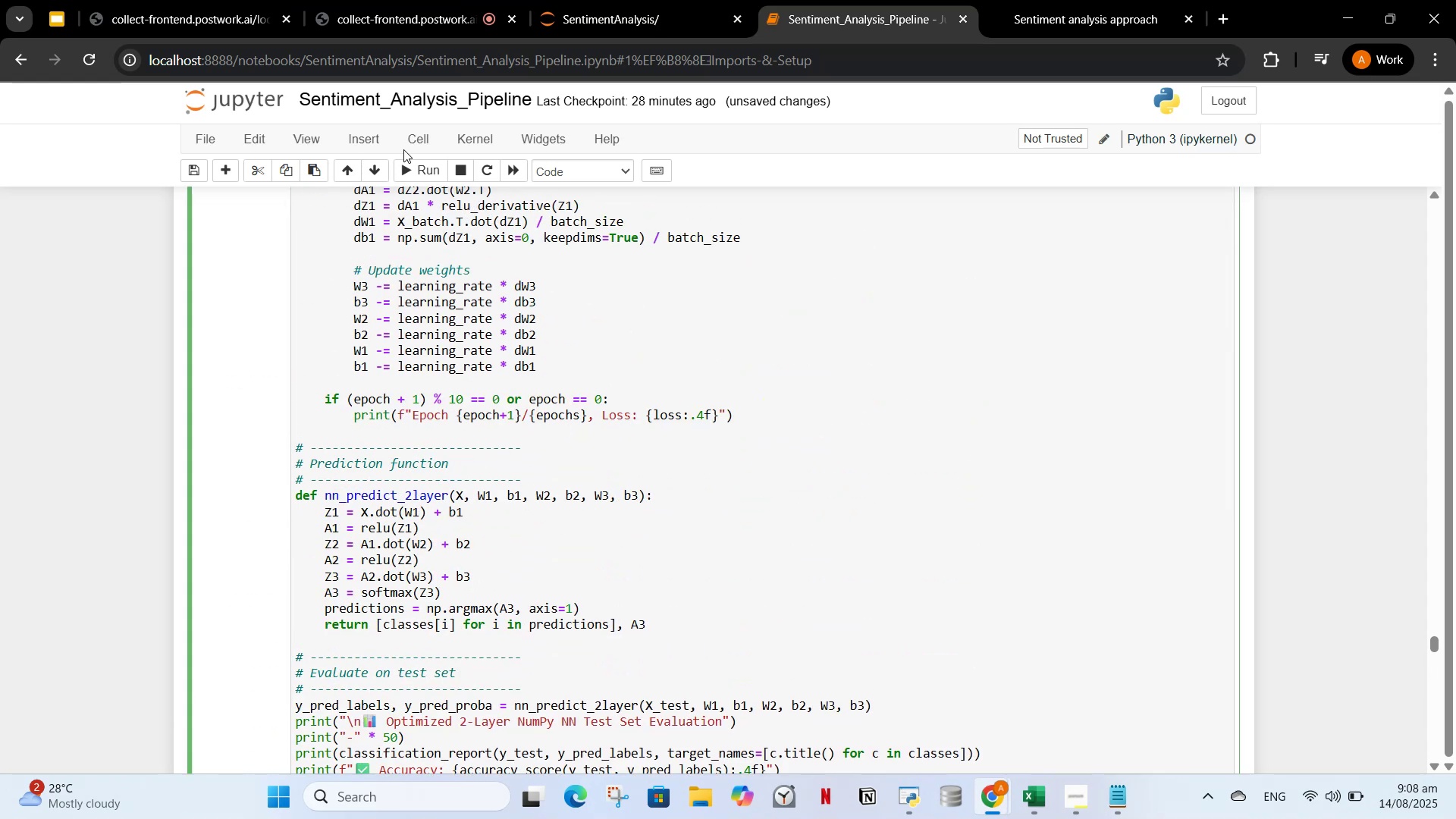 
left_click_drag(start_coordinate=[408, 148], to_coordinate=[411, 162])
 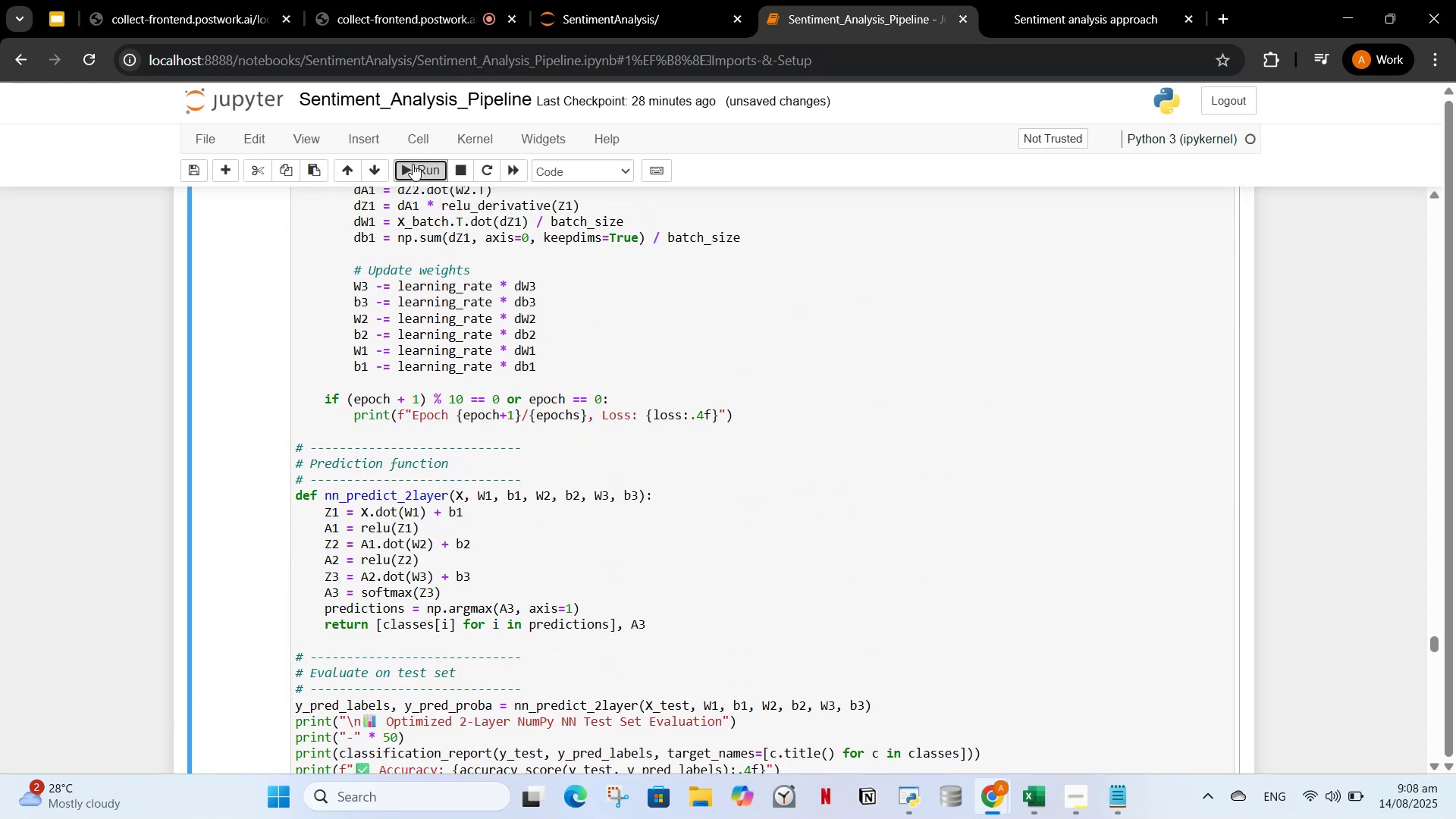 
double_click([413, 164])
 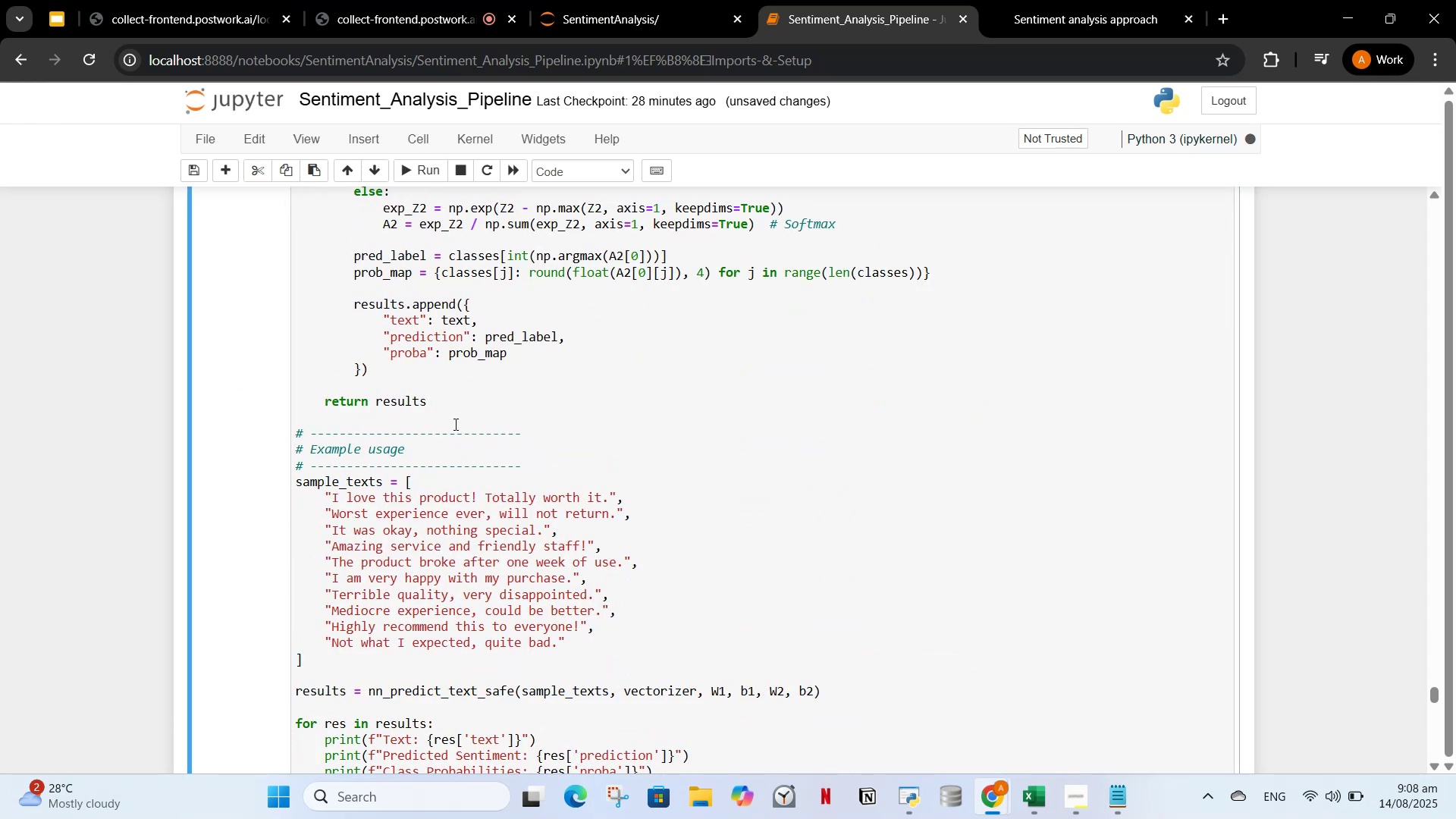 
scroll: coordinate [459, 431], scroll_direction: down, amount: 6.0
 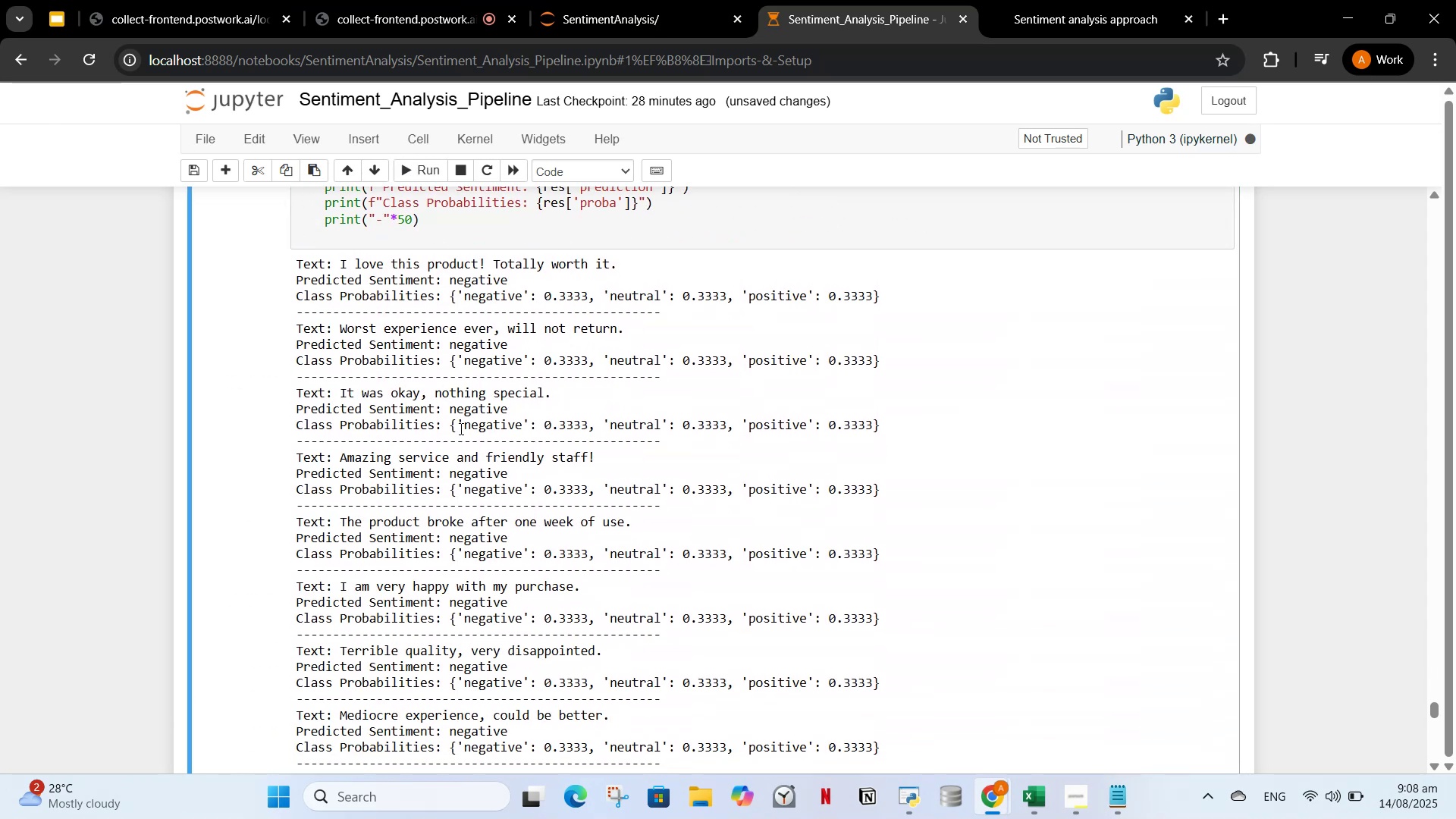 
scroll: coordinate [459, 479], scroll_direction: up, amount: 15.0
 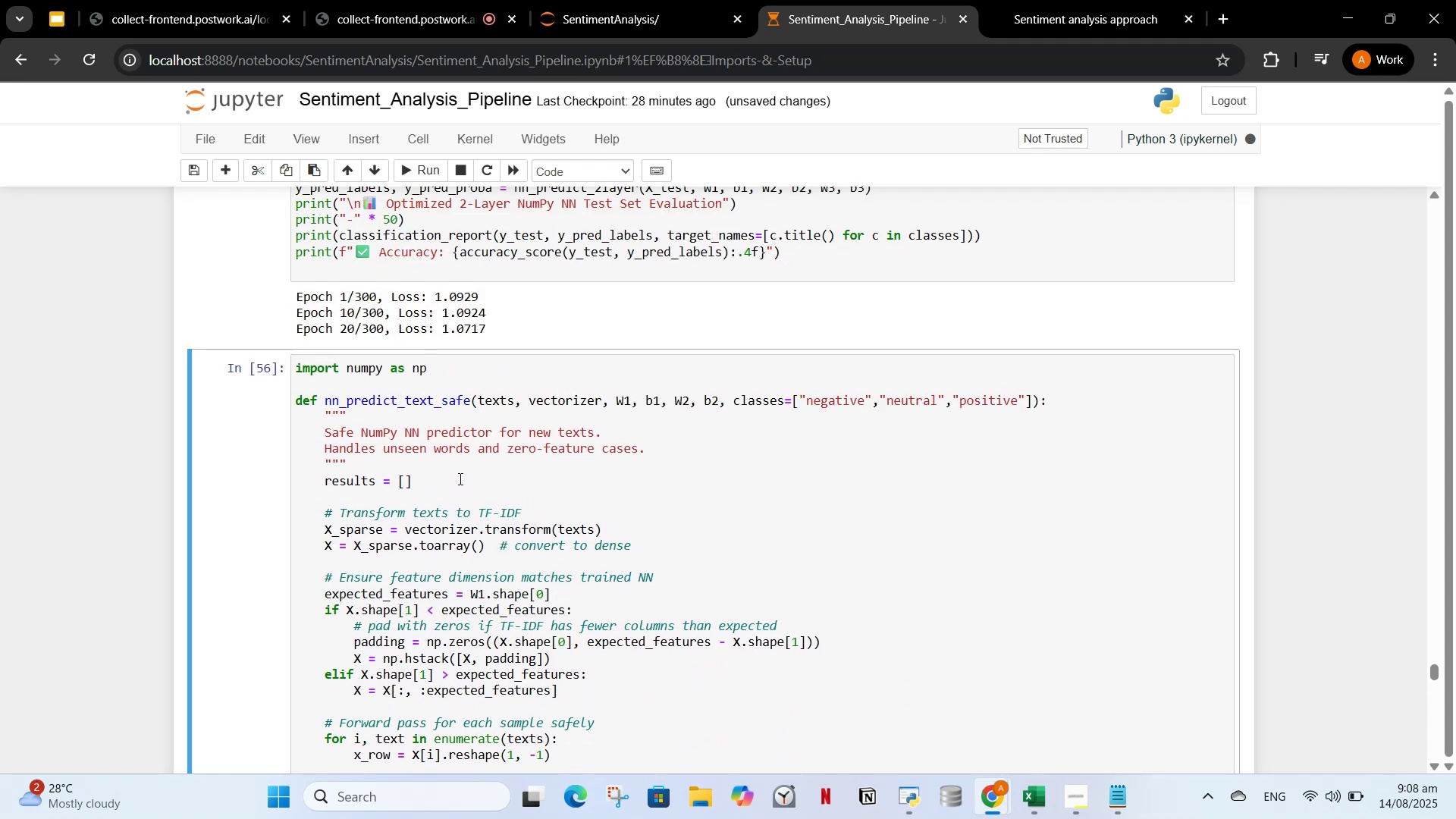 
scroll: coordinate [459, 479], scroll_direction: none, amount: 0.0
 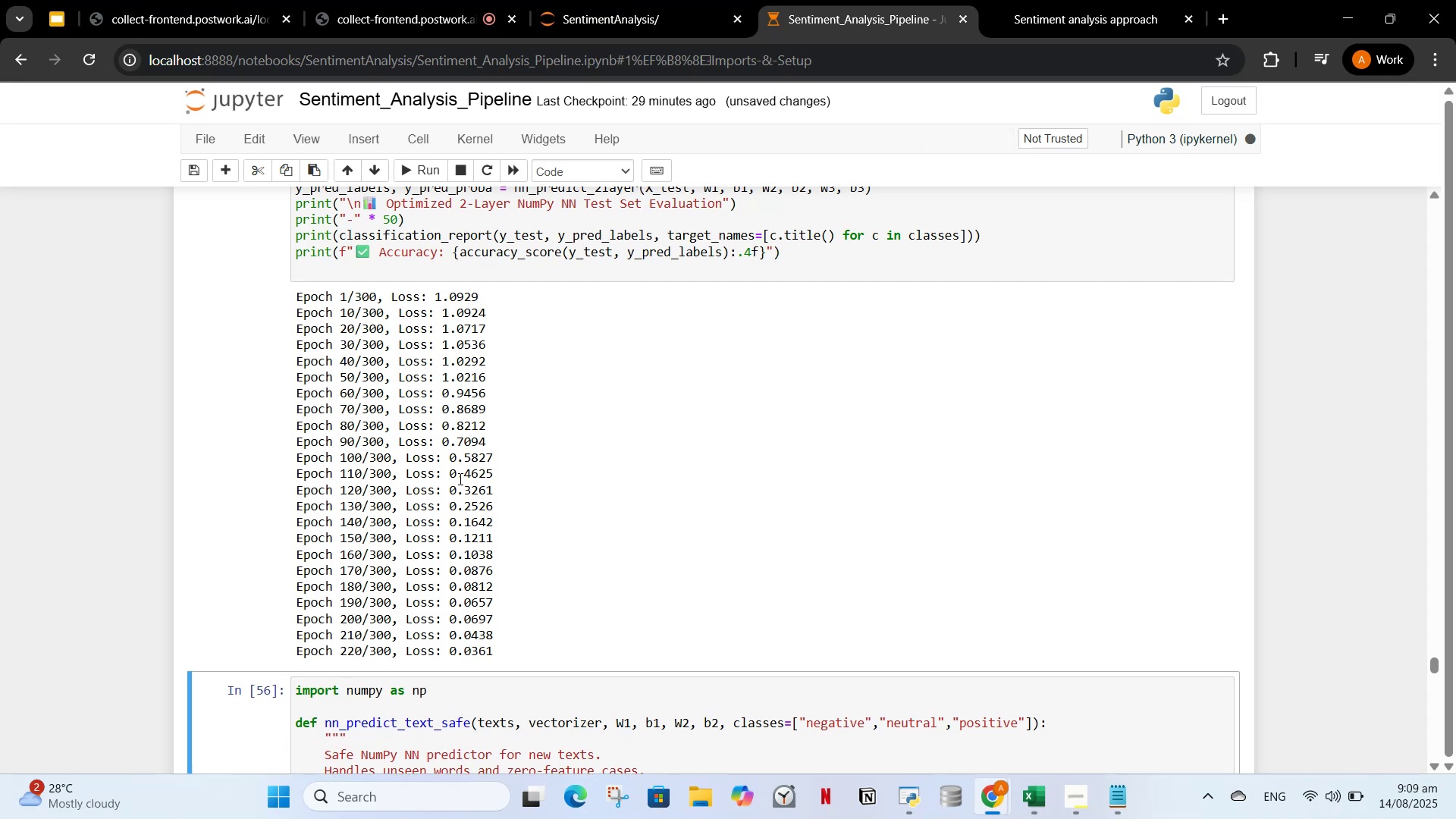 
wait(55.4)
 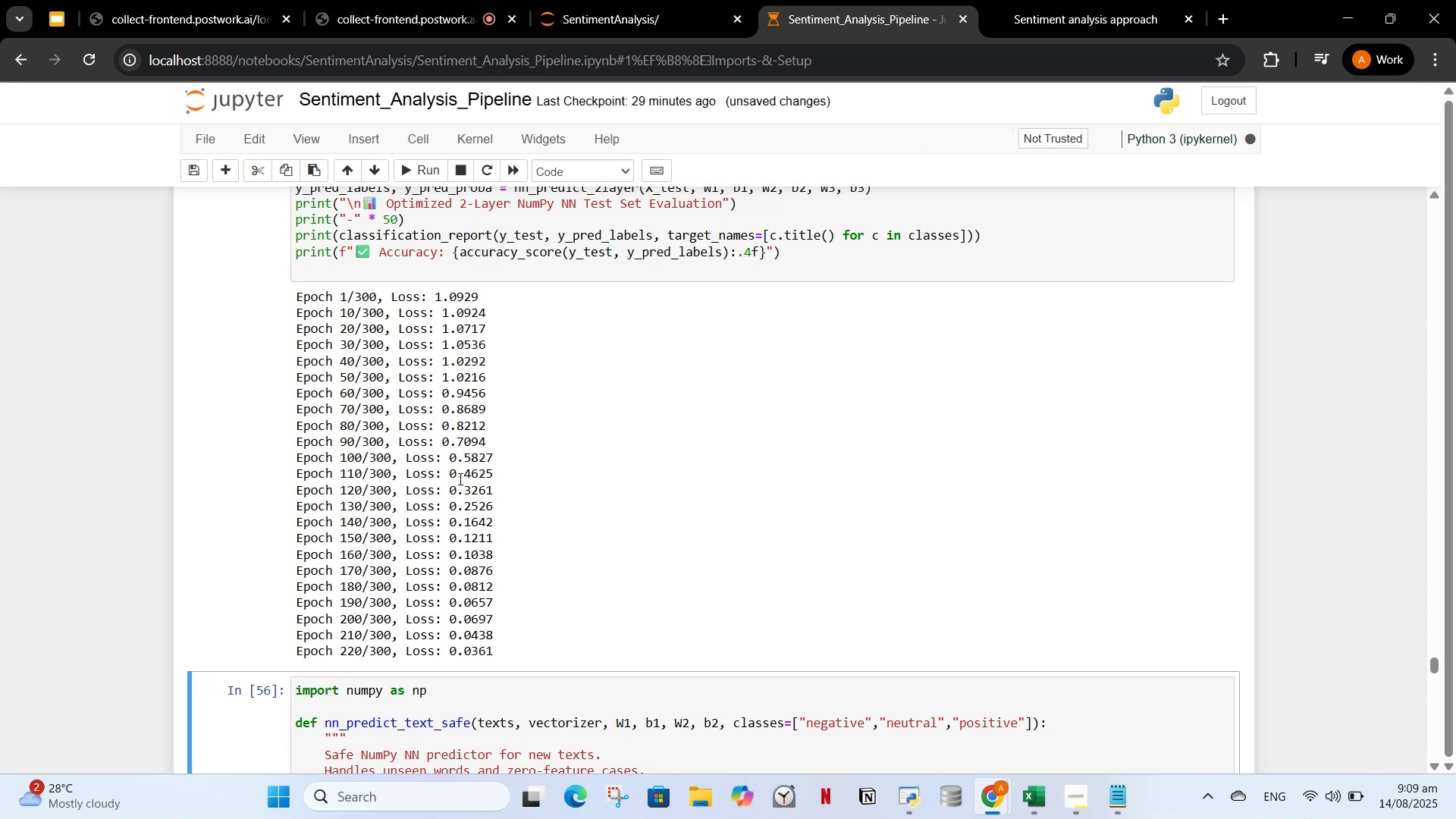 
scroll: coordinate [554, 564], scroll_direction: down, amount: 22.0
 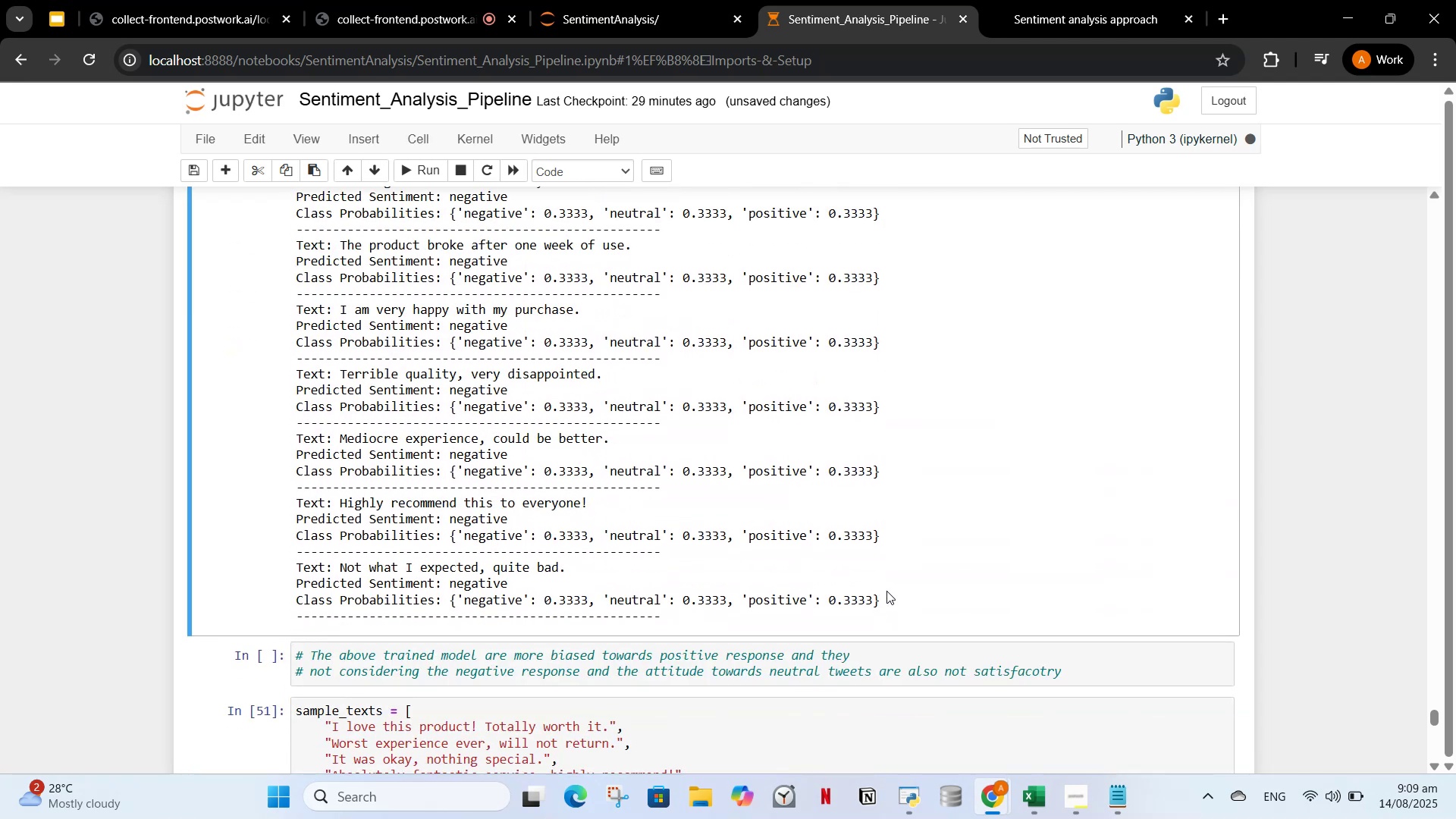 
left_click_drag(start_coordinate=[902, 604], to_coordinate=[280, 424])
 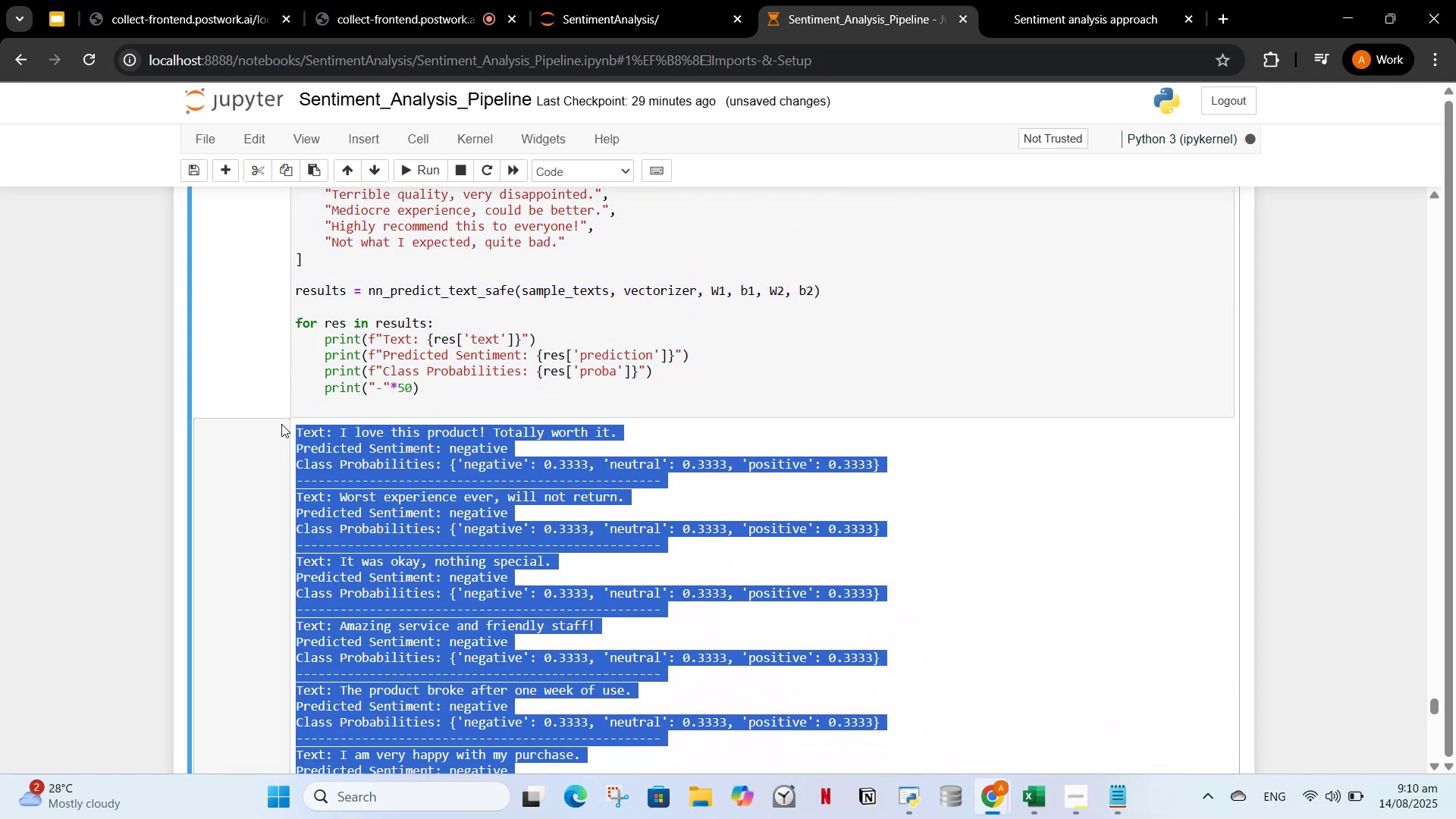 
key(Control+C)
 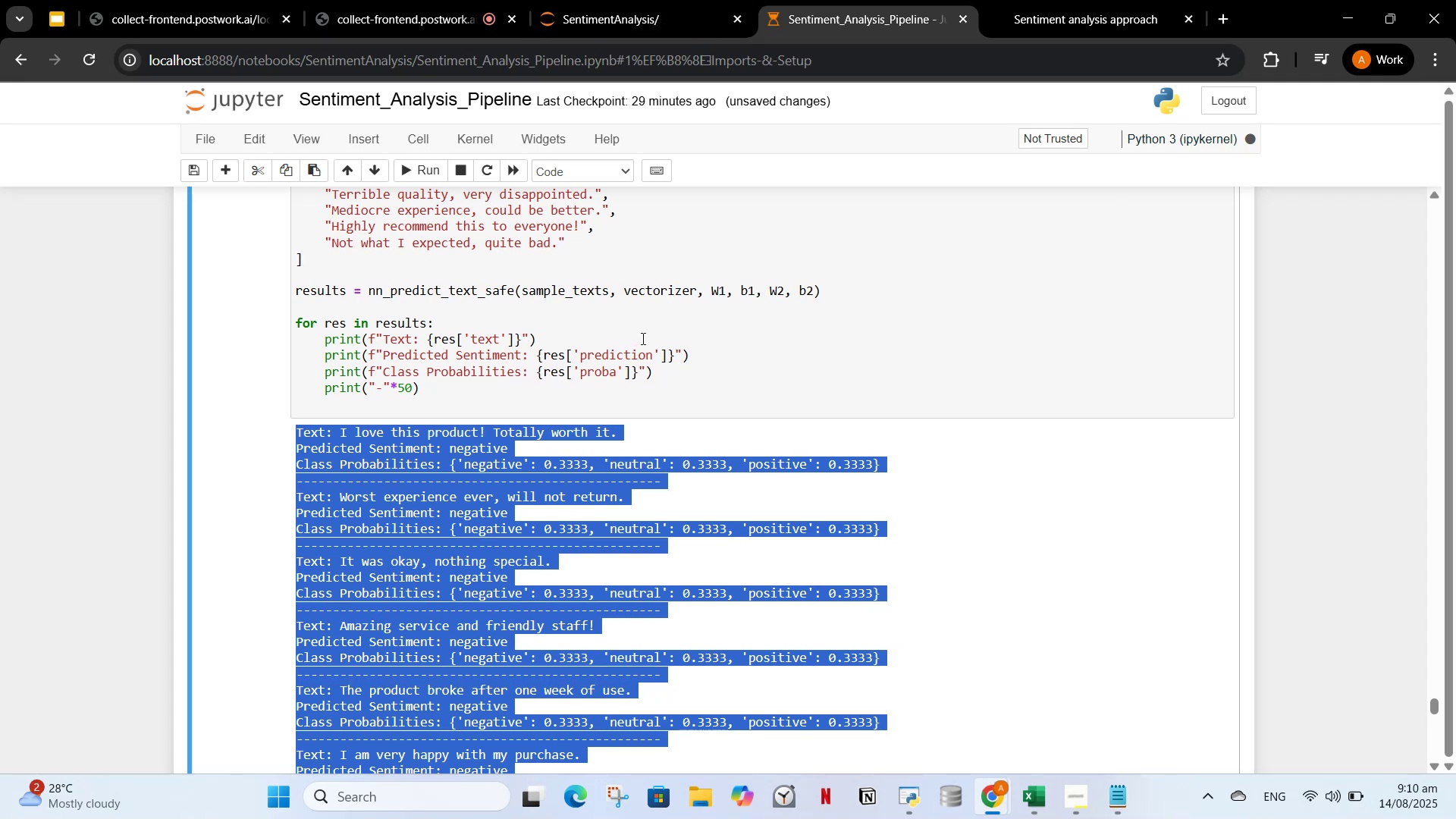 
scroll: coordinate [659, 367], scroll_direction: up, amount: 14.0
 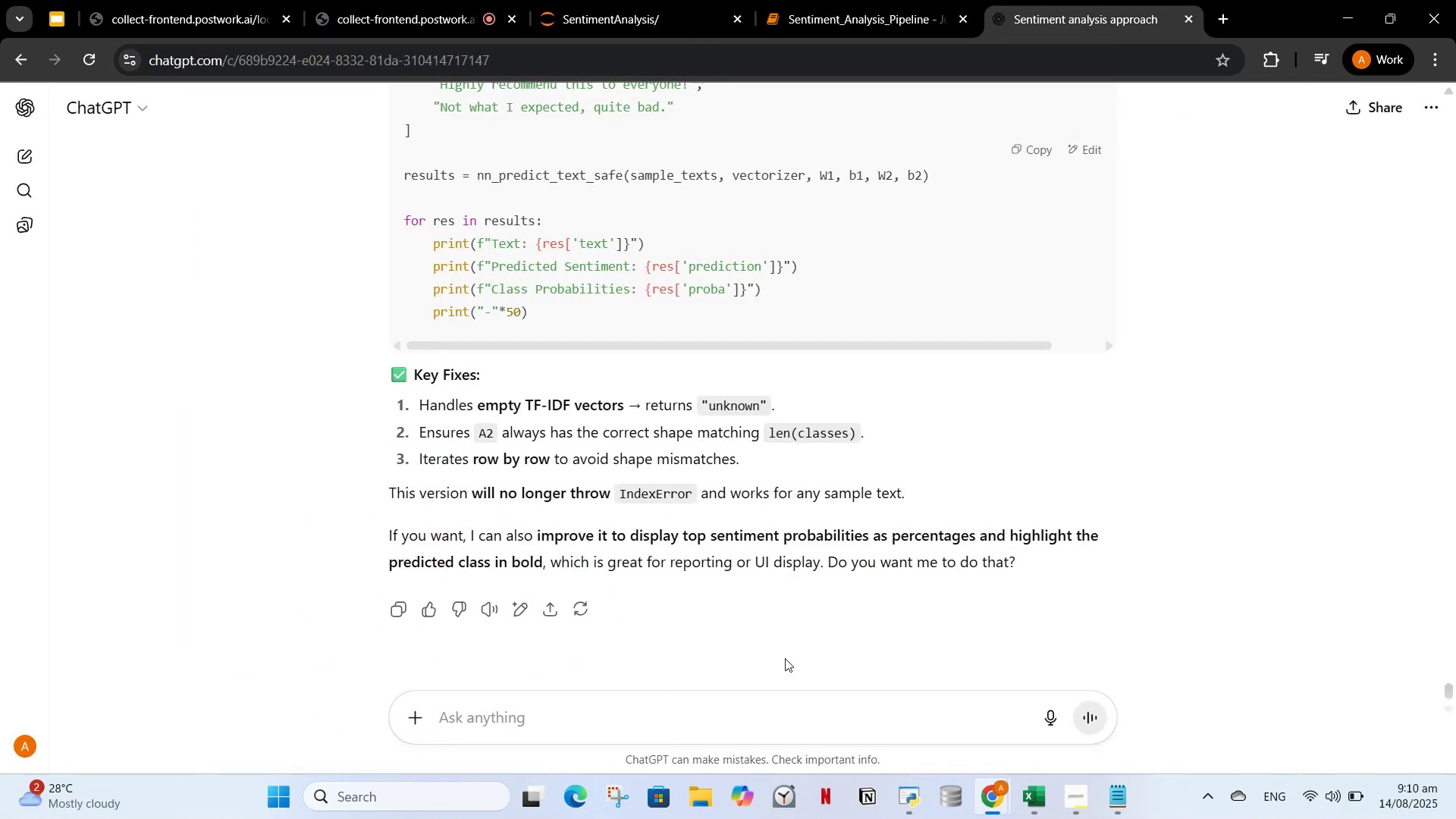 
left_click([768, 702])
 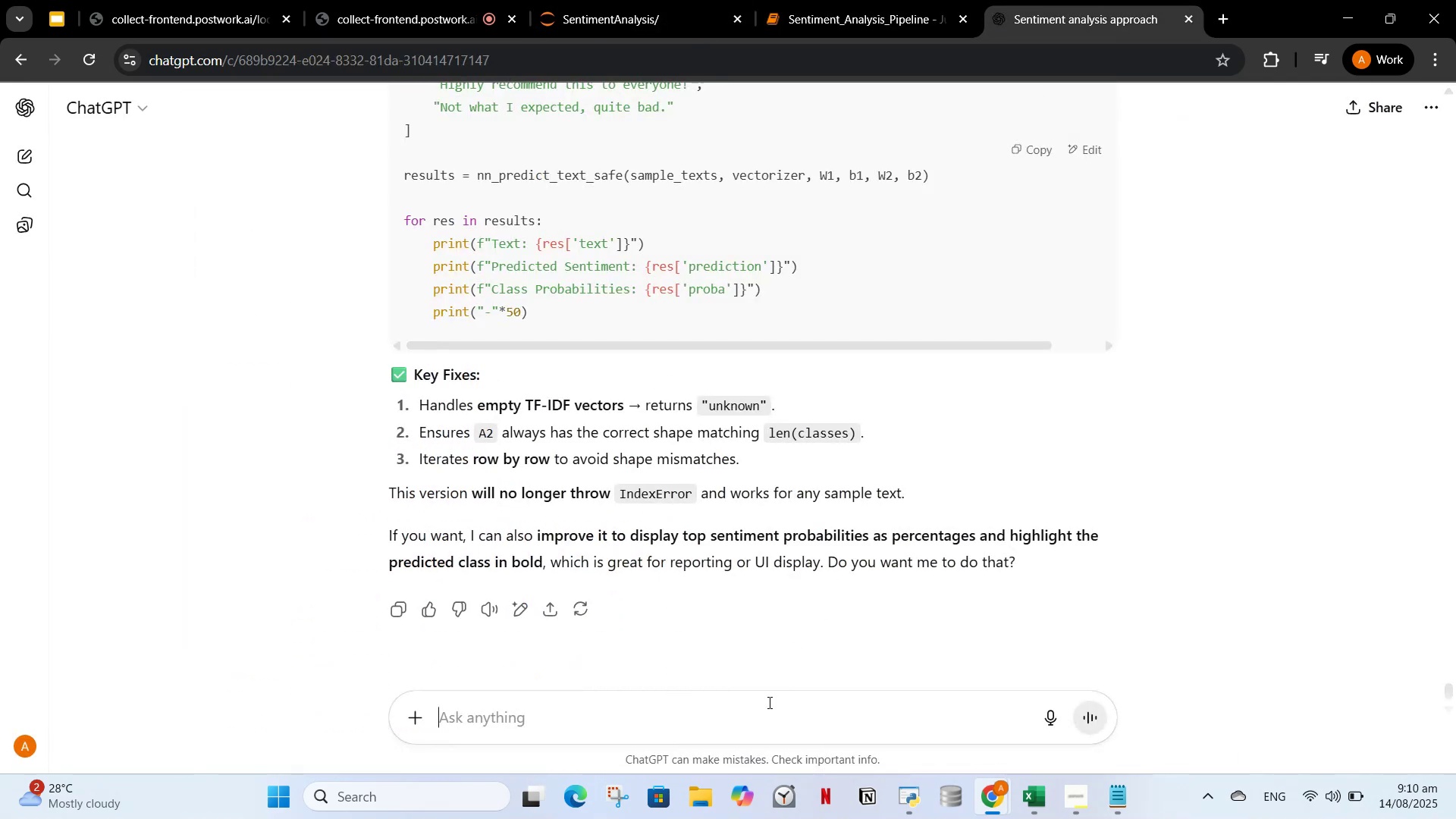 
key(Control+V)
 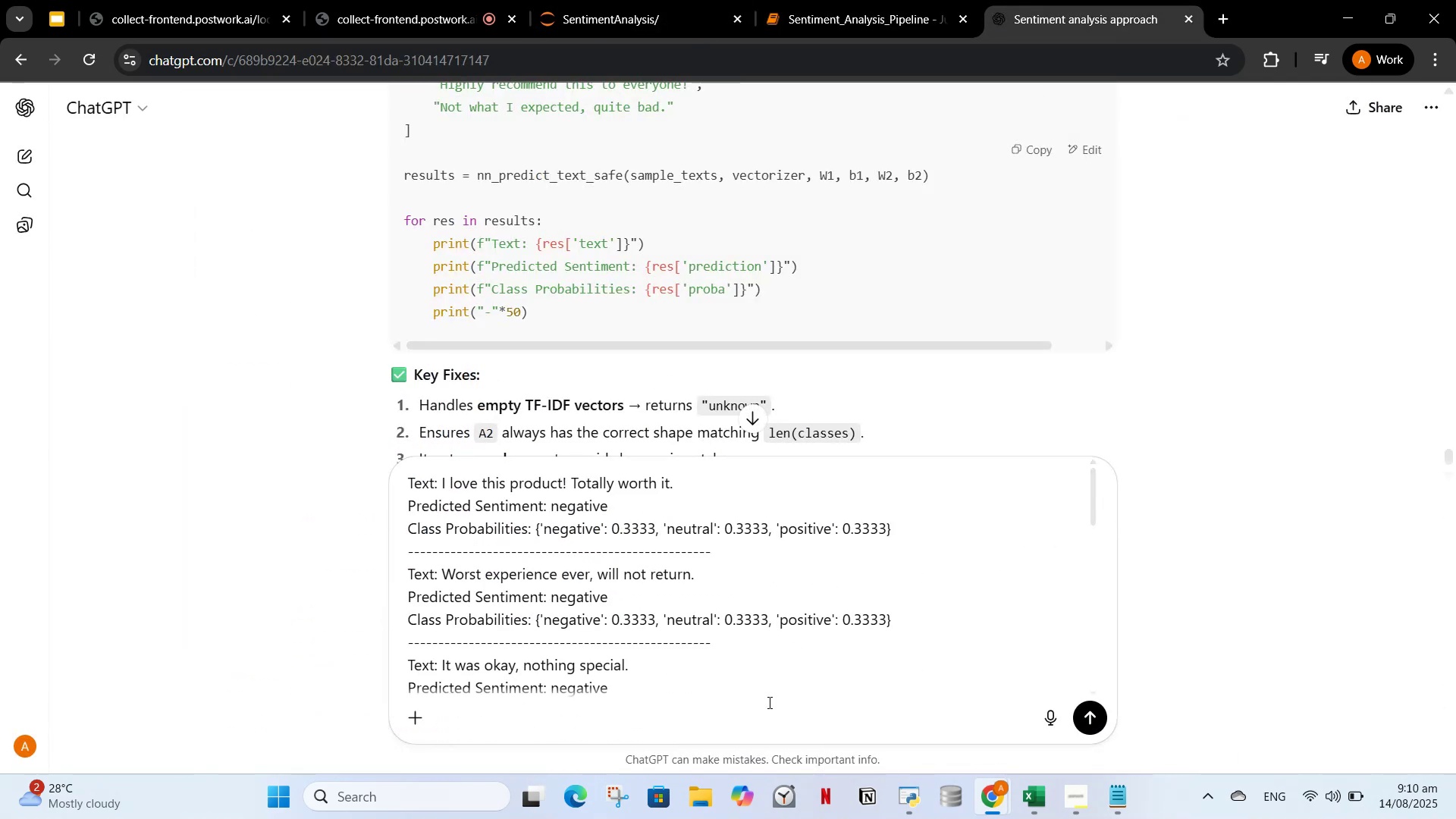 
key(Shift+Enter)
 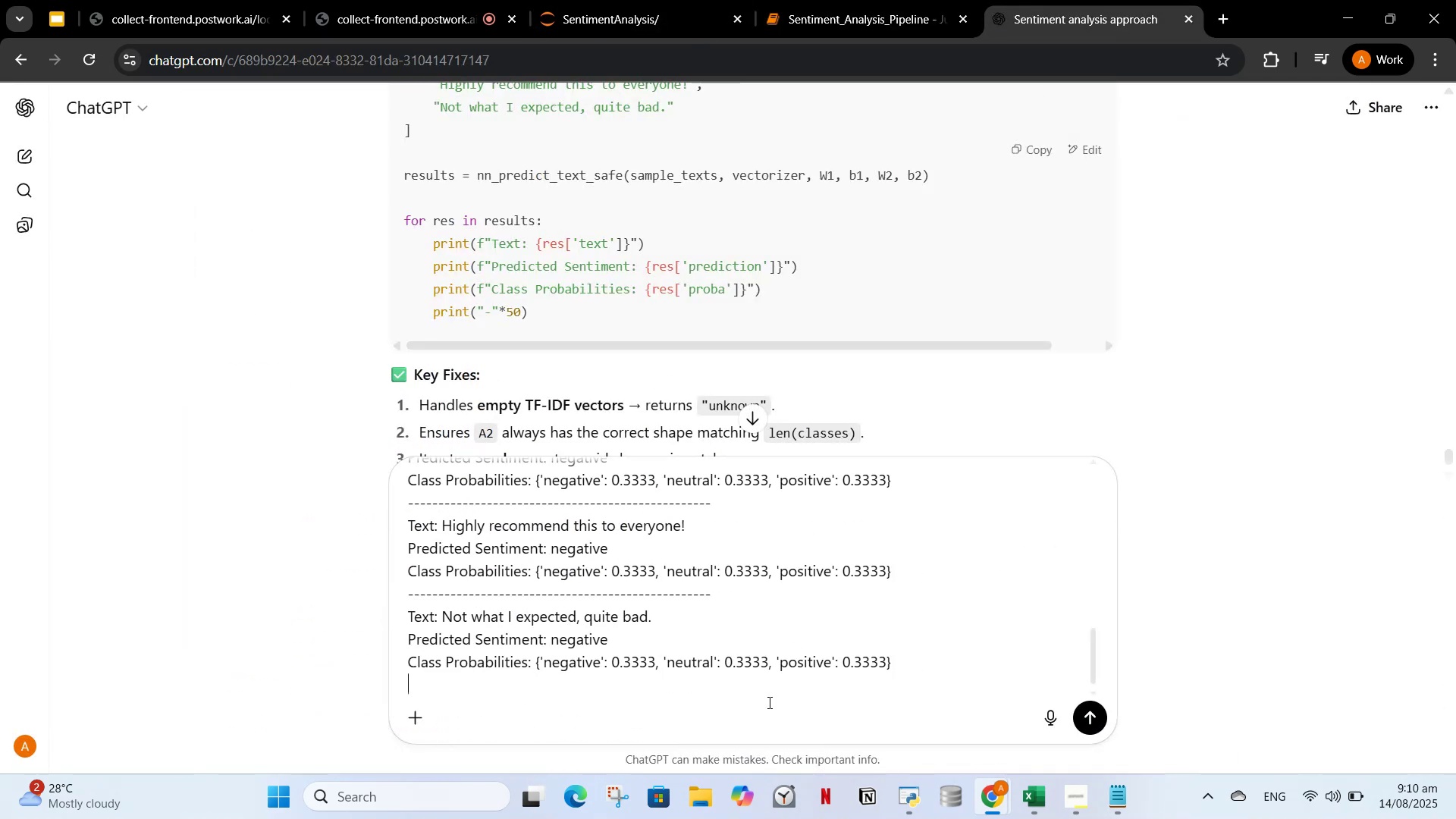 
key(Shift+Enter)
 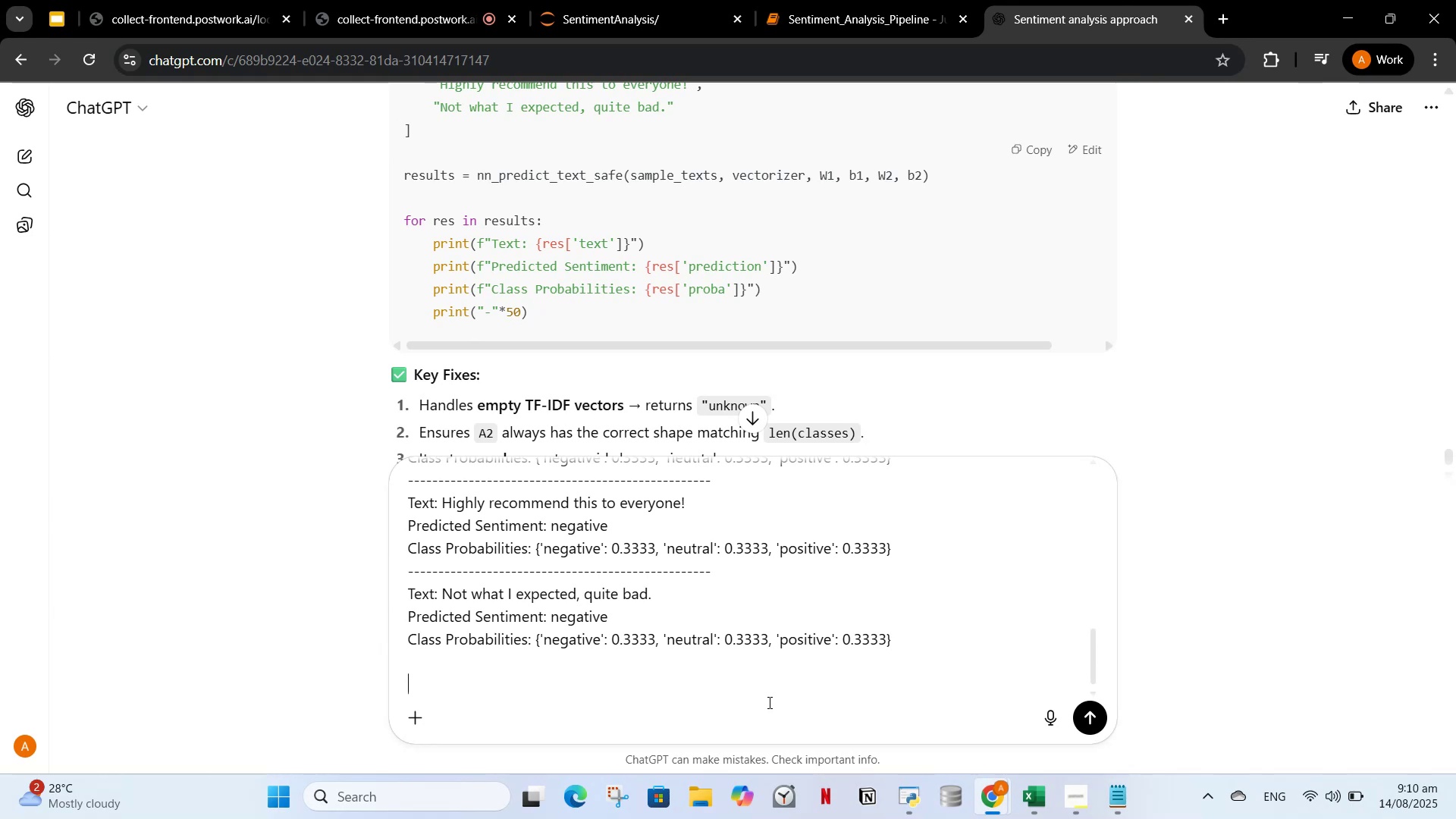 
type(model accuracy was so good then what is this)
 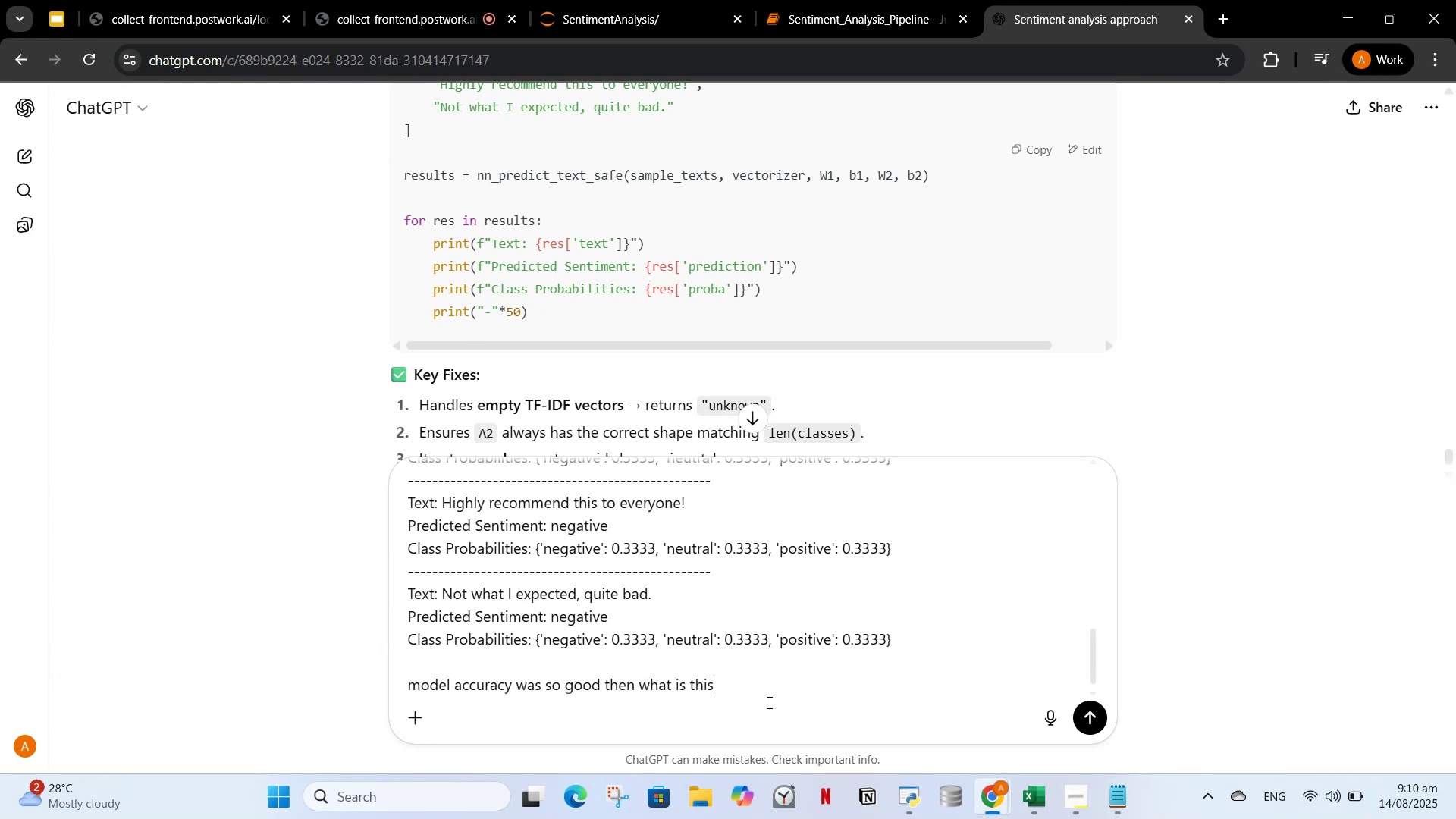 
key(Enter)
 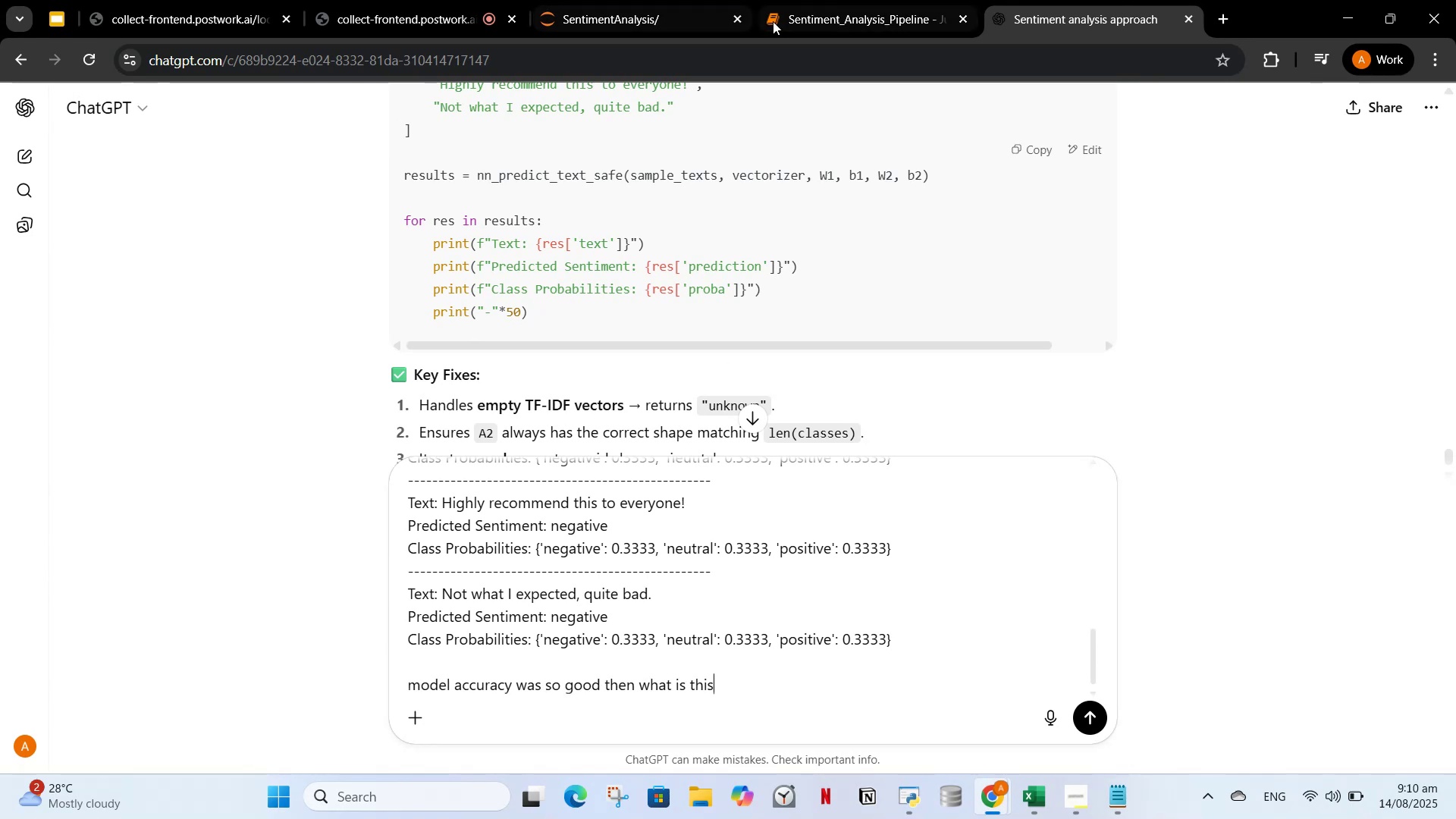 
left_click([897, 0])
 